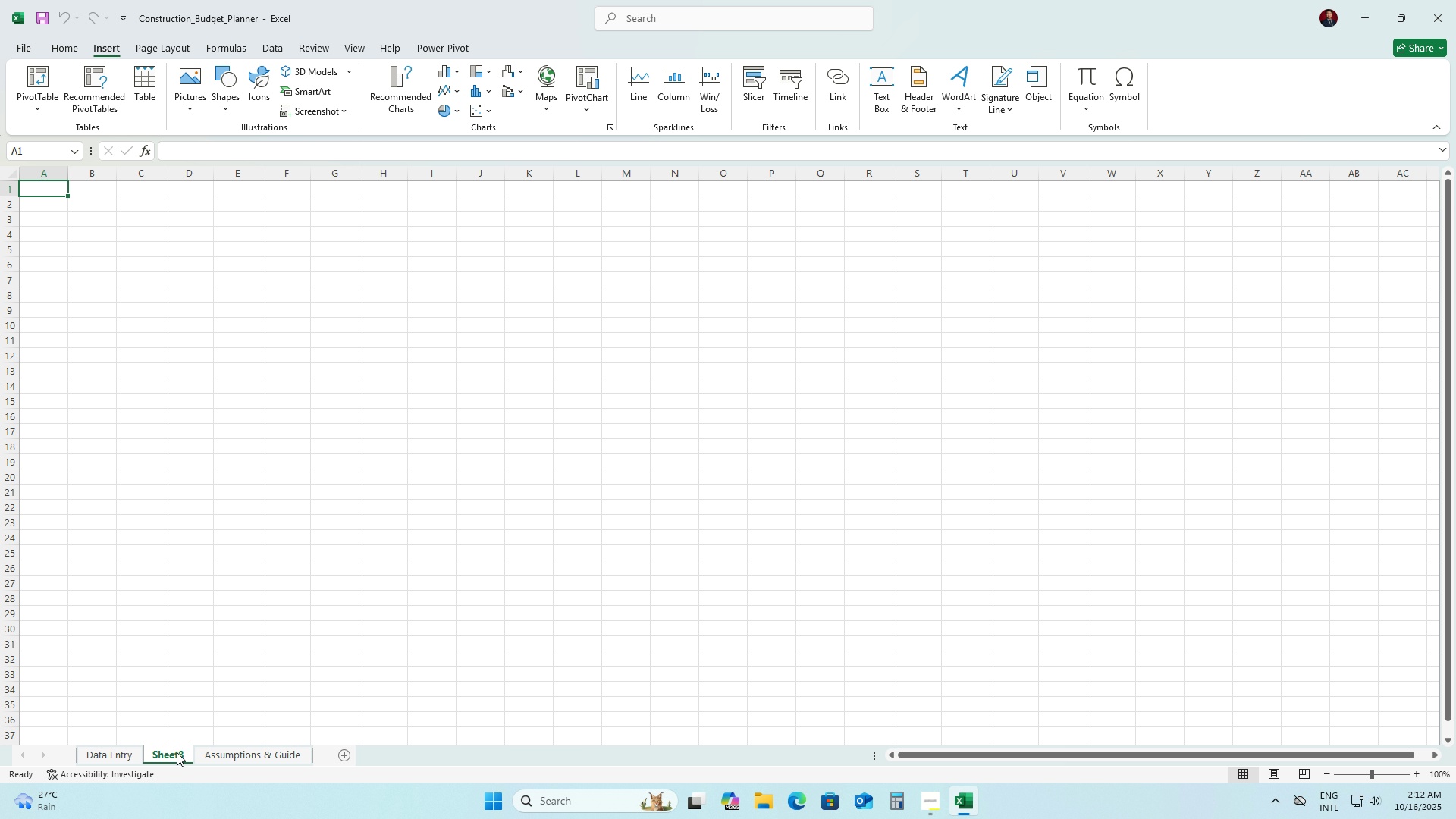 
double_click([177, 752])
 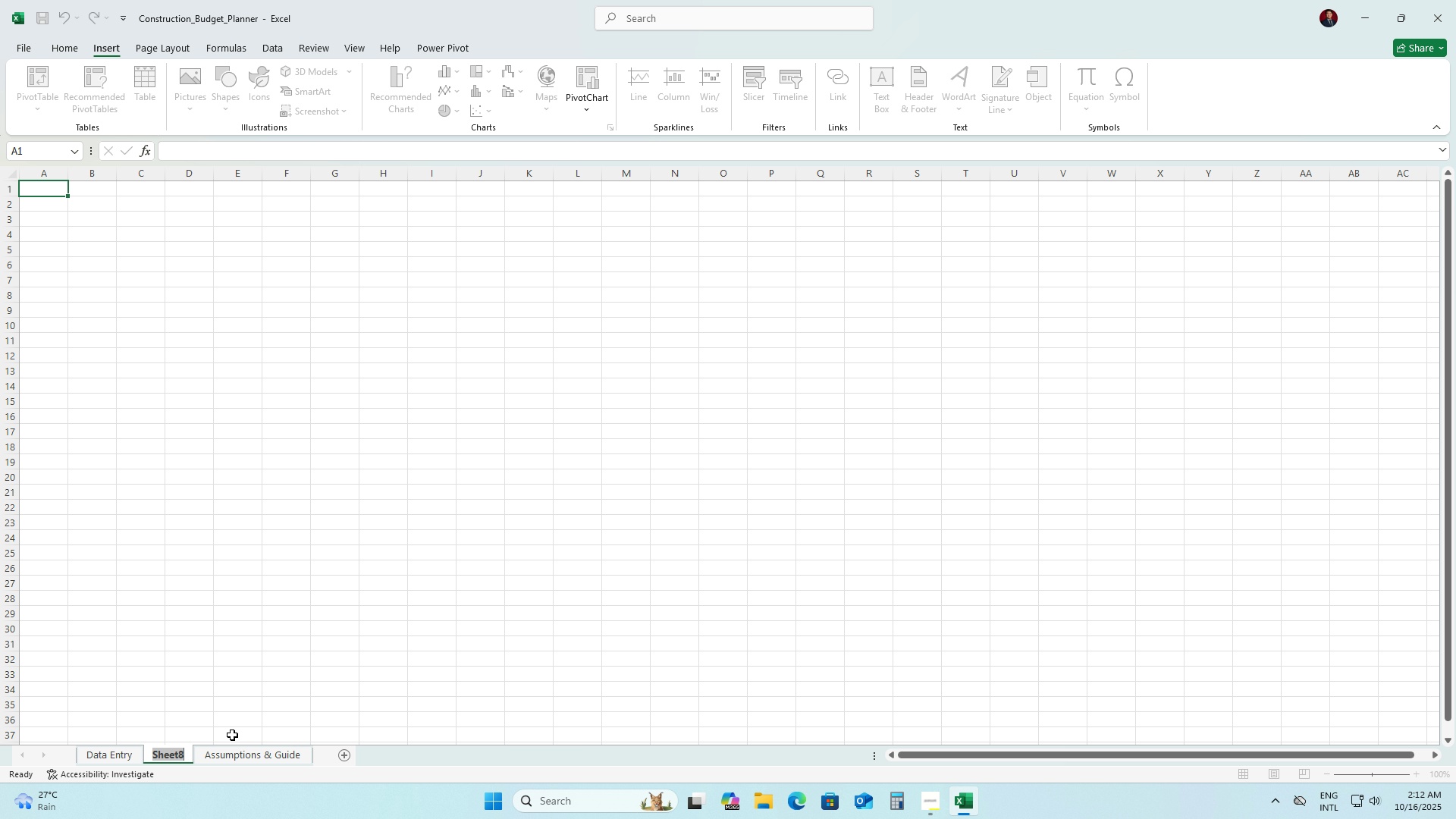 
type(Dashboard)
 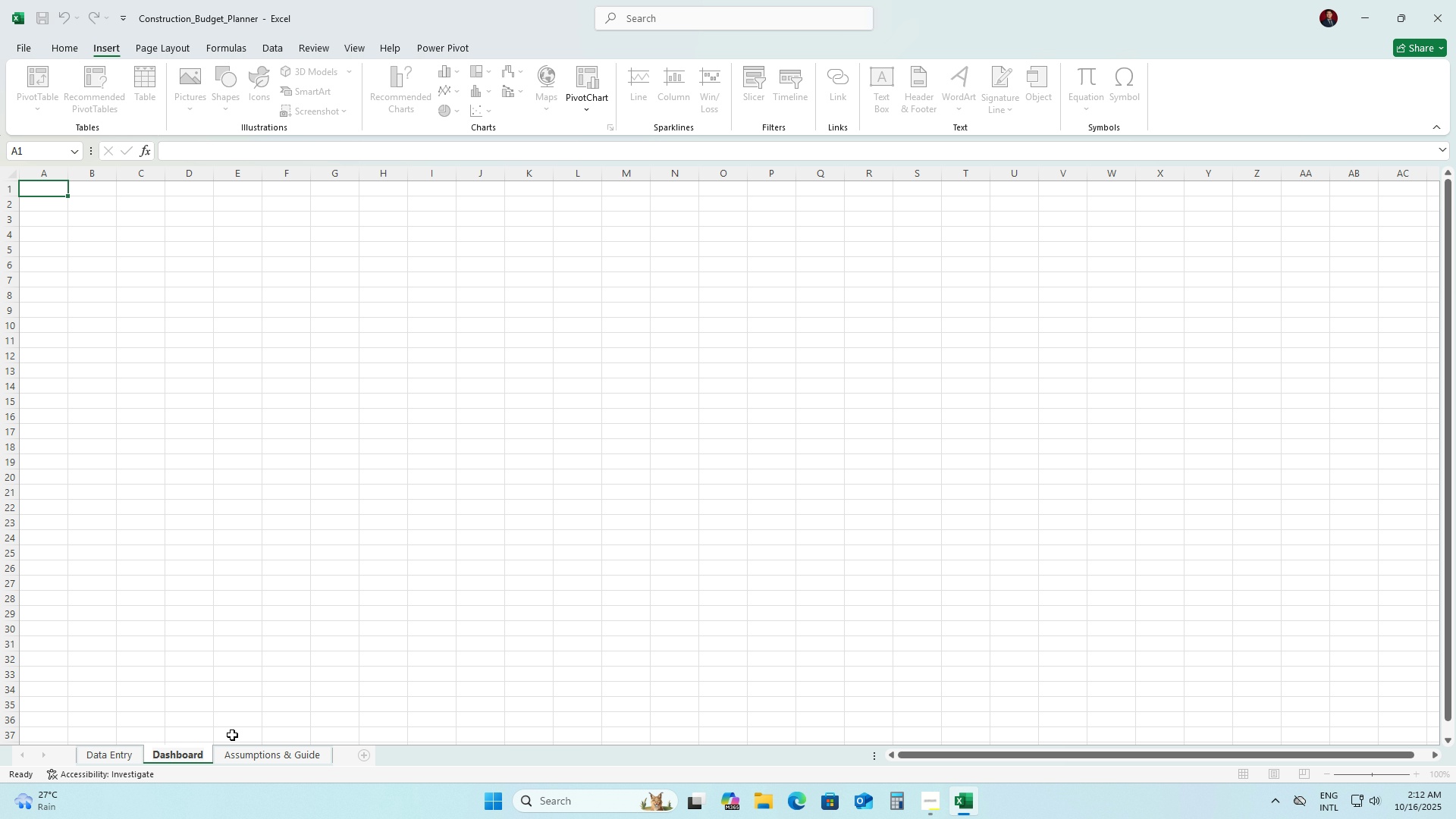 
key(Enter)
 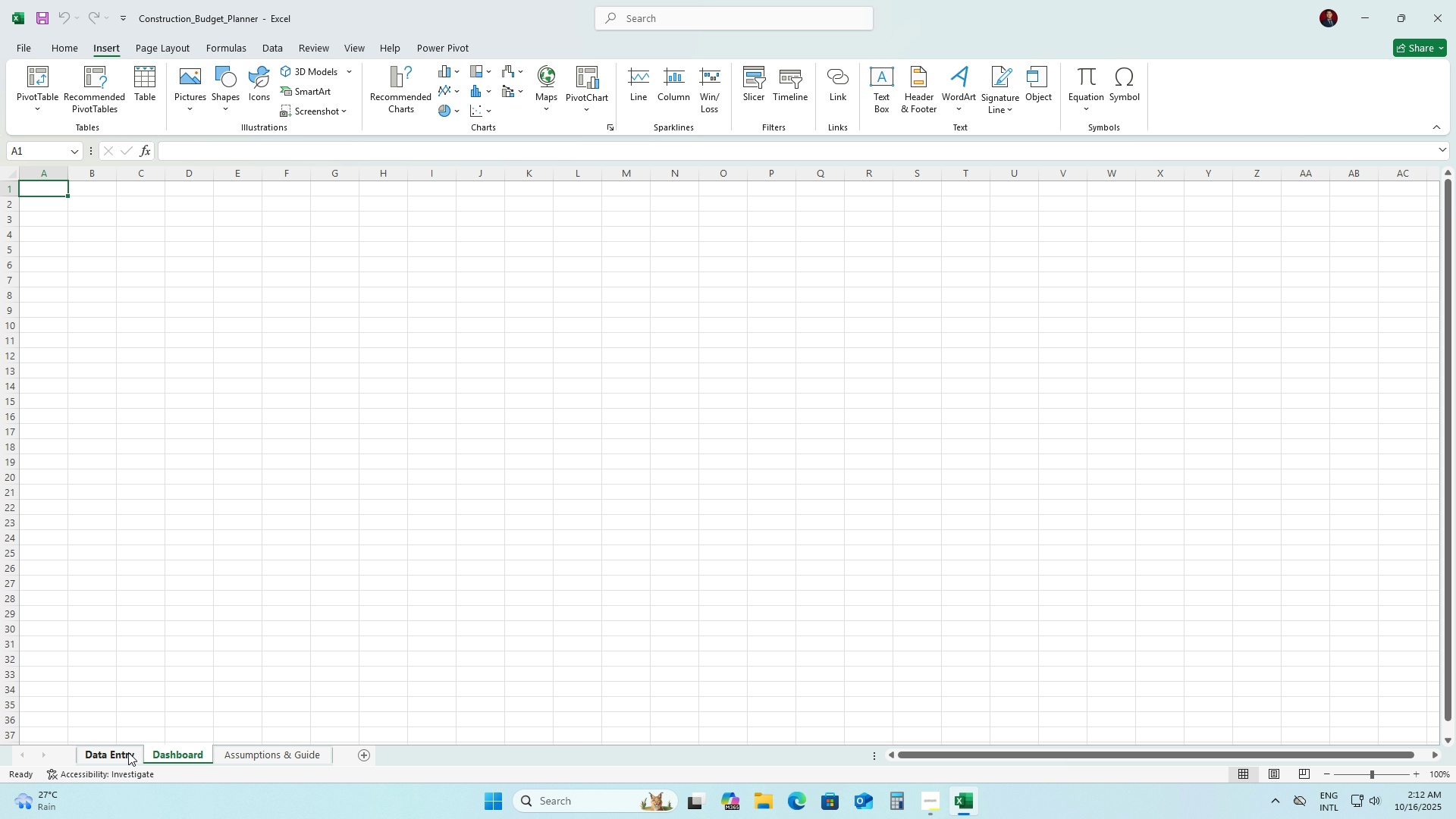 
left_click([128, 752])
 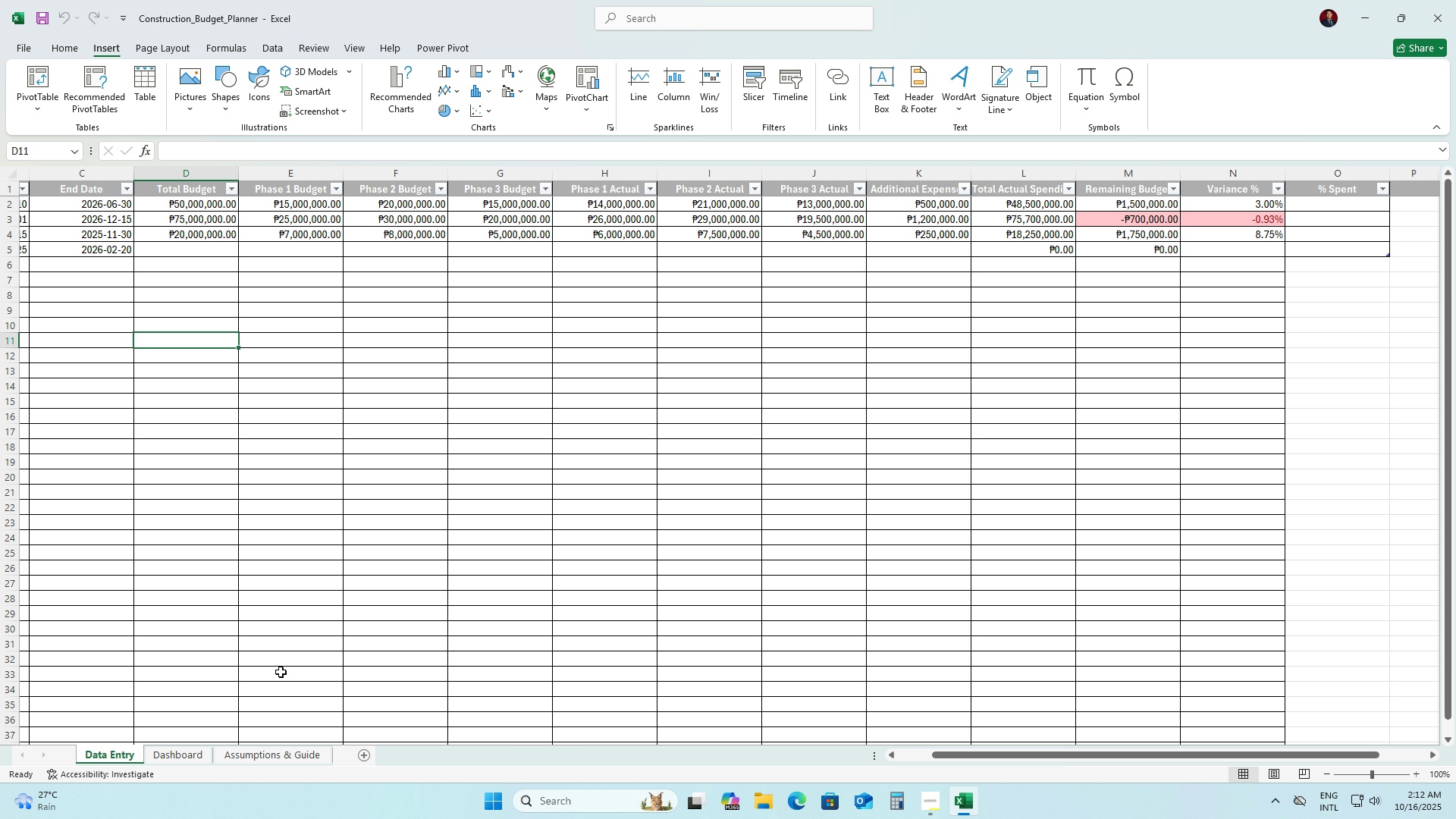 
wait(24.76)
 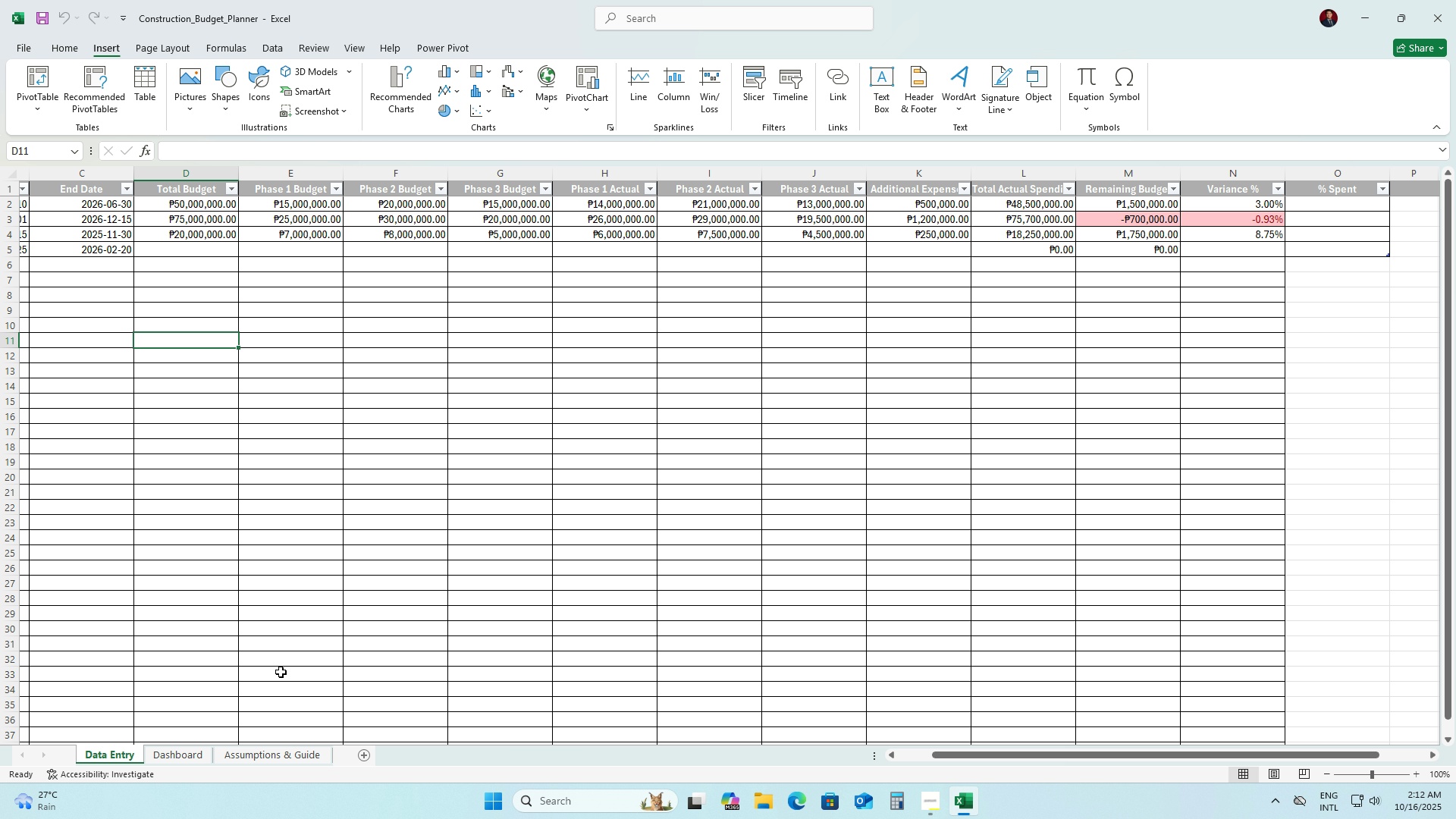 
left_click_drag(start_coordinate=[990, 753], to_coordinate=[1062, 757])
 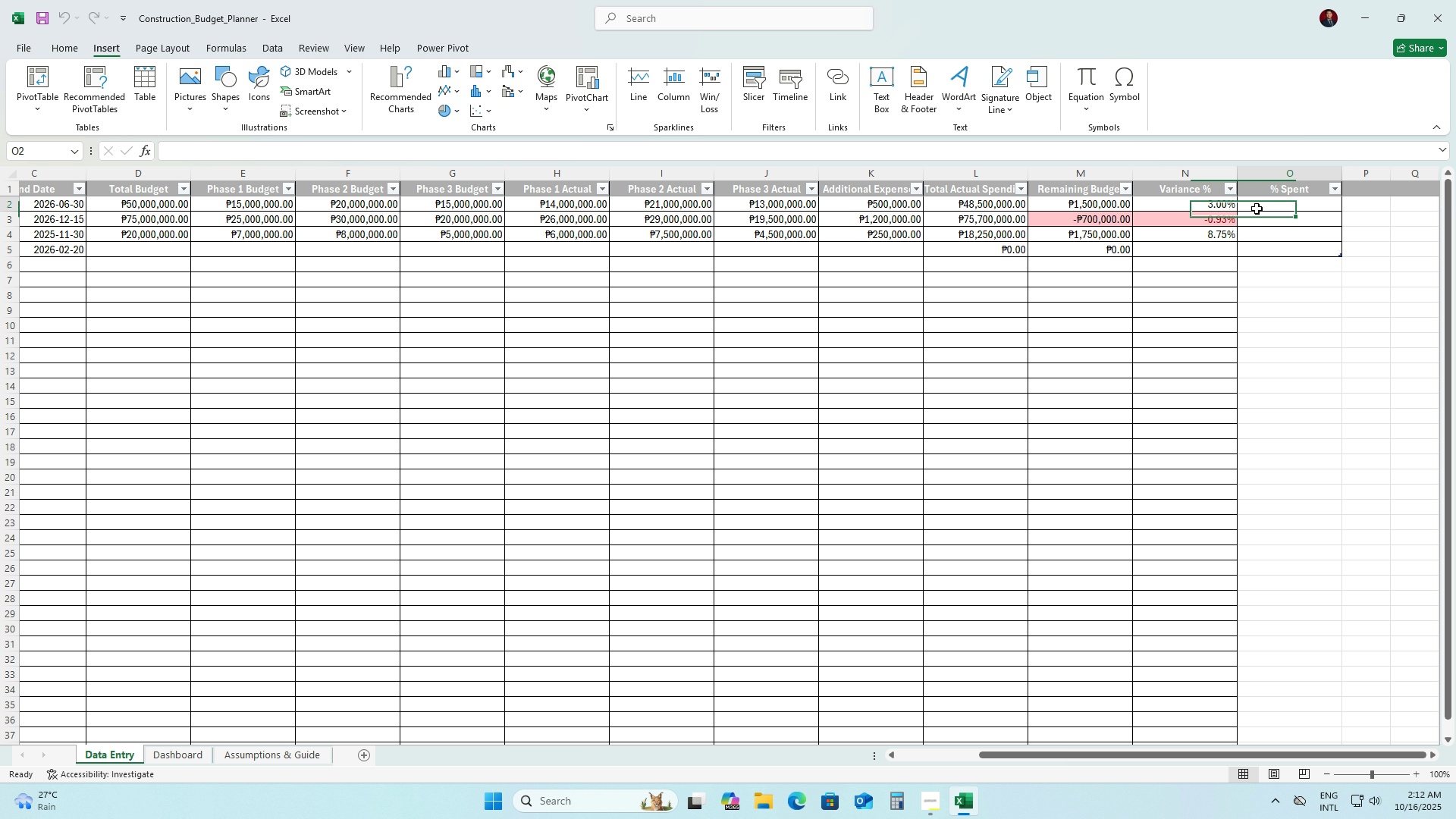 
double_click([1257, 209])
 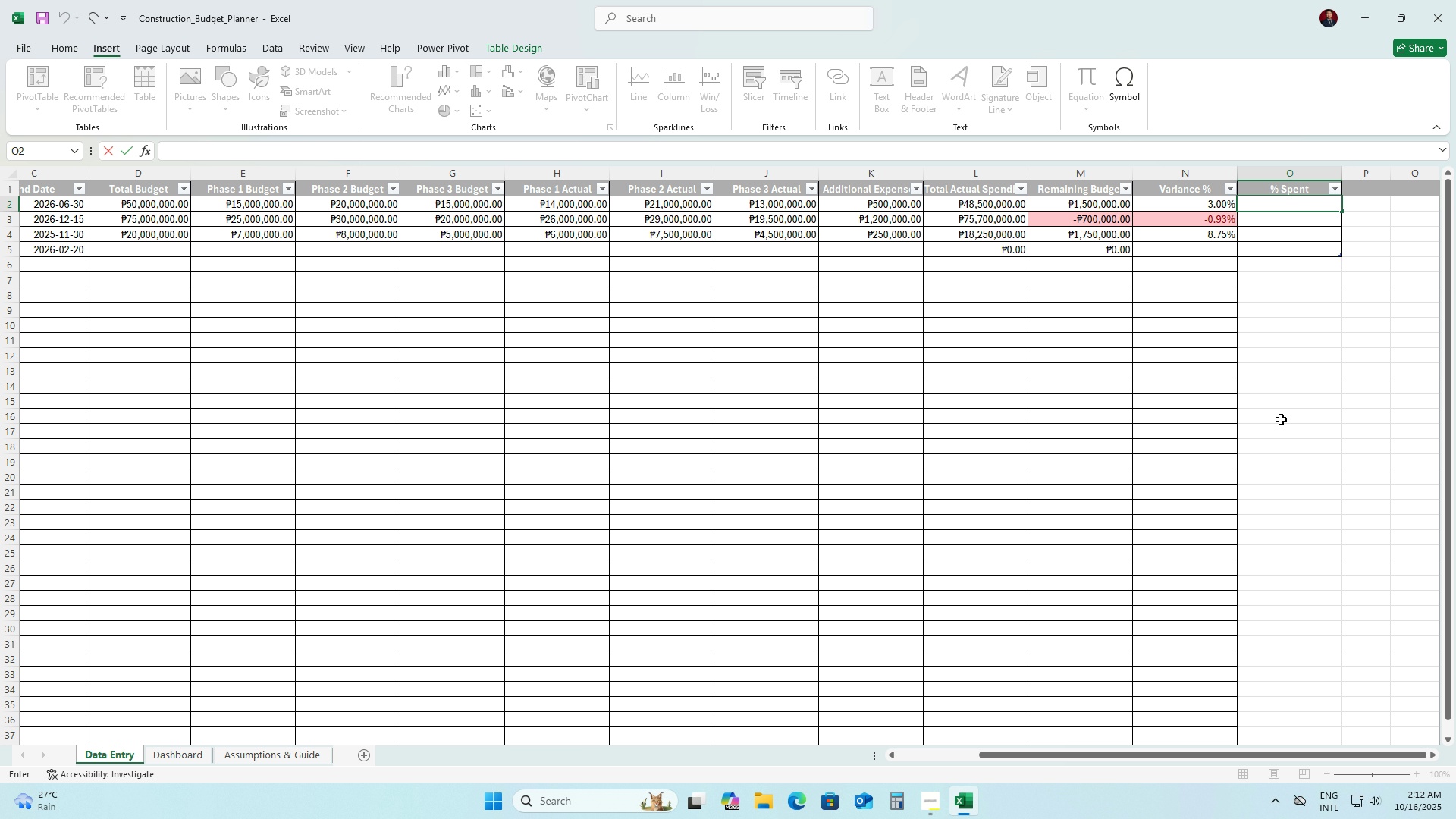 
left_click([1281, 419])
 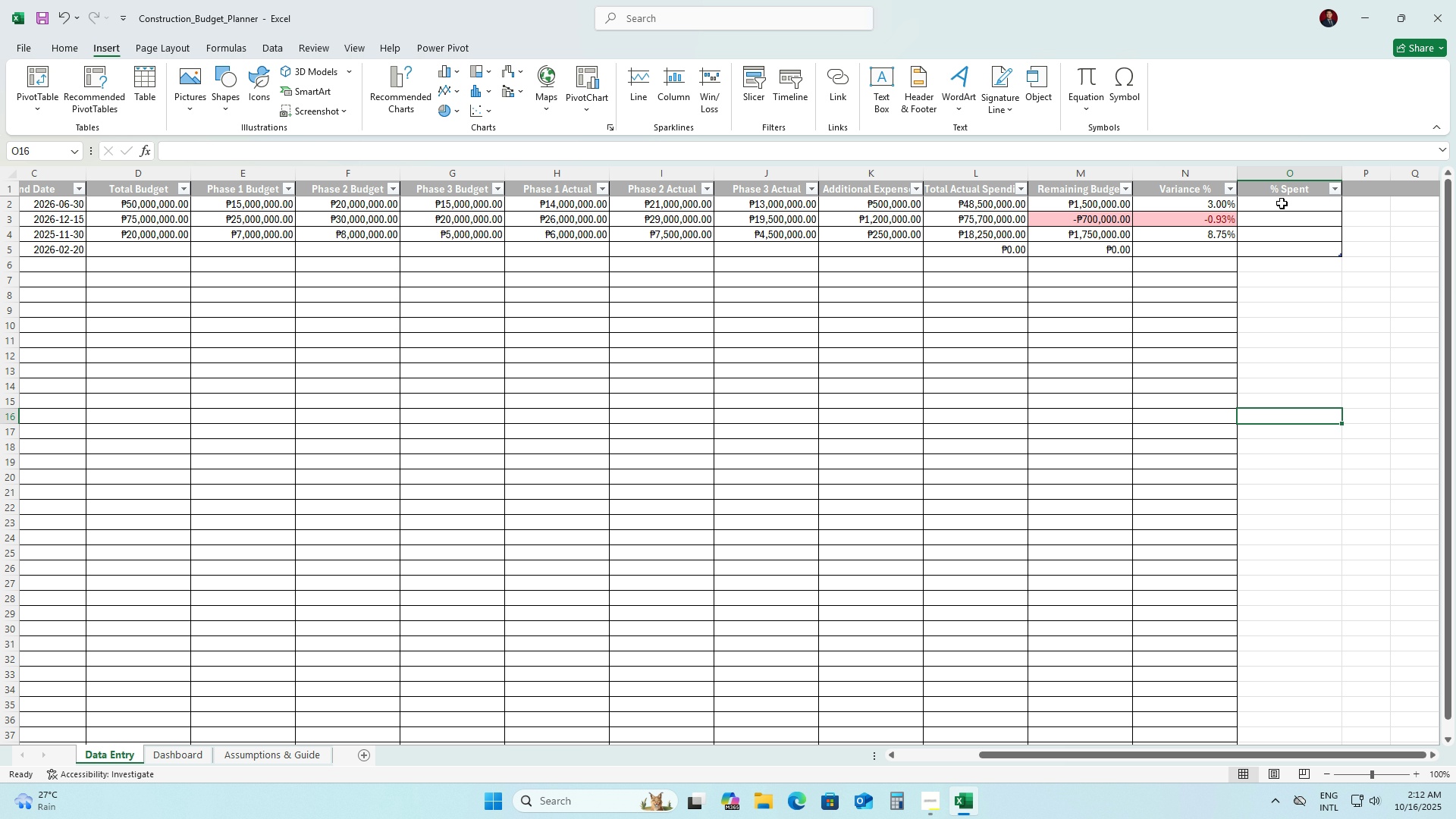 
left_click([1282, 203])
 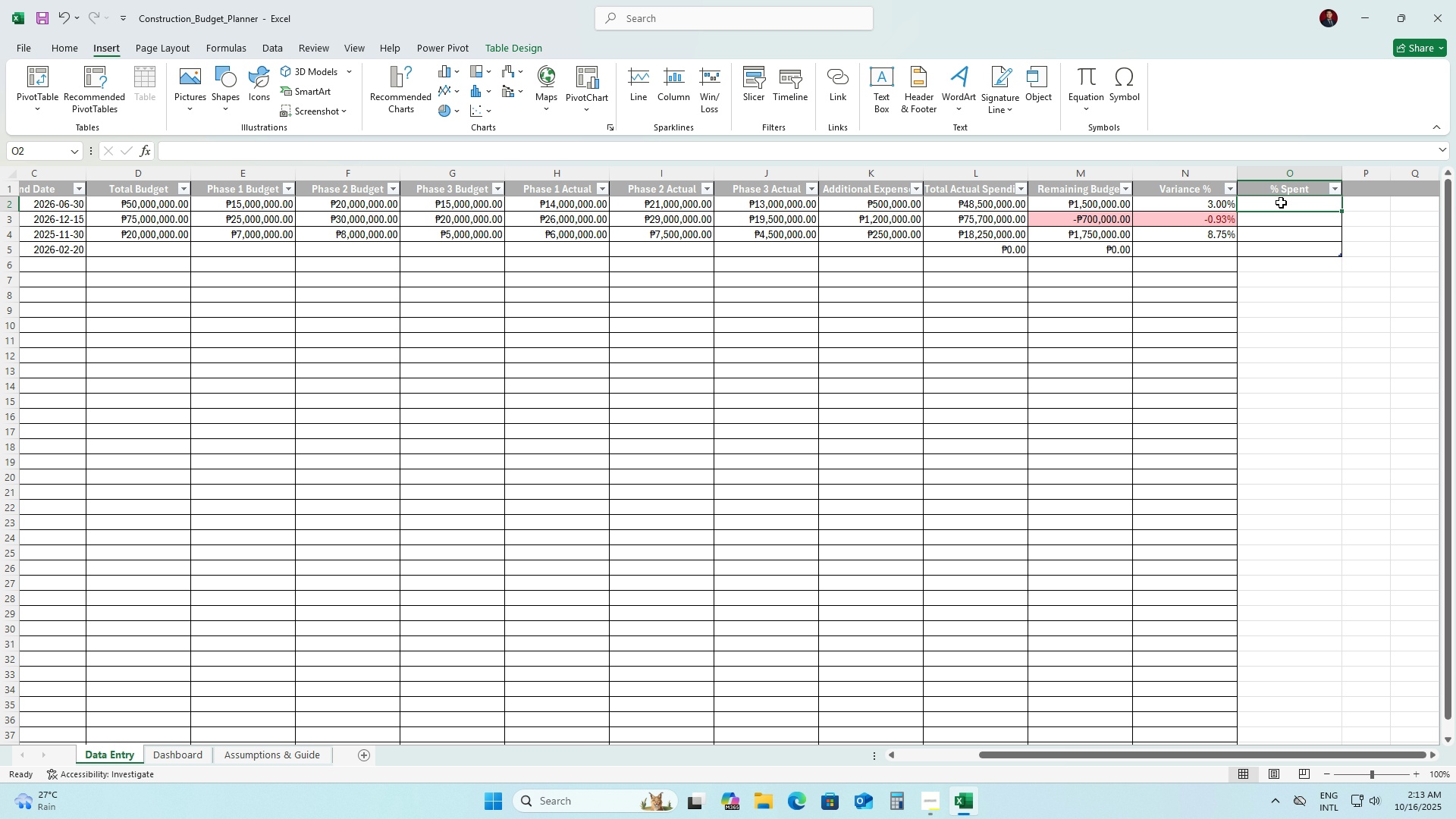 
wait(40.58)
 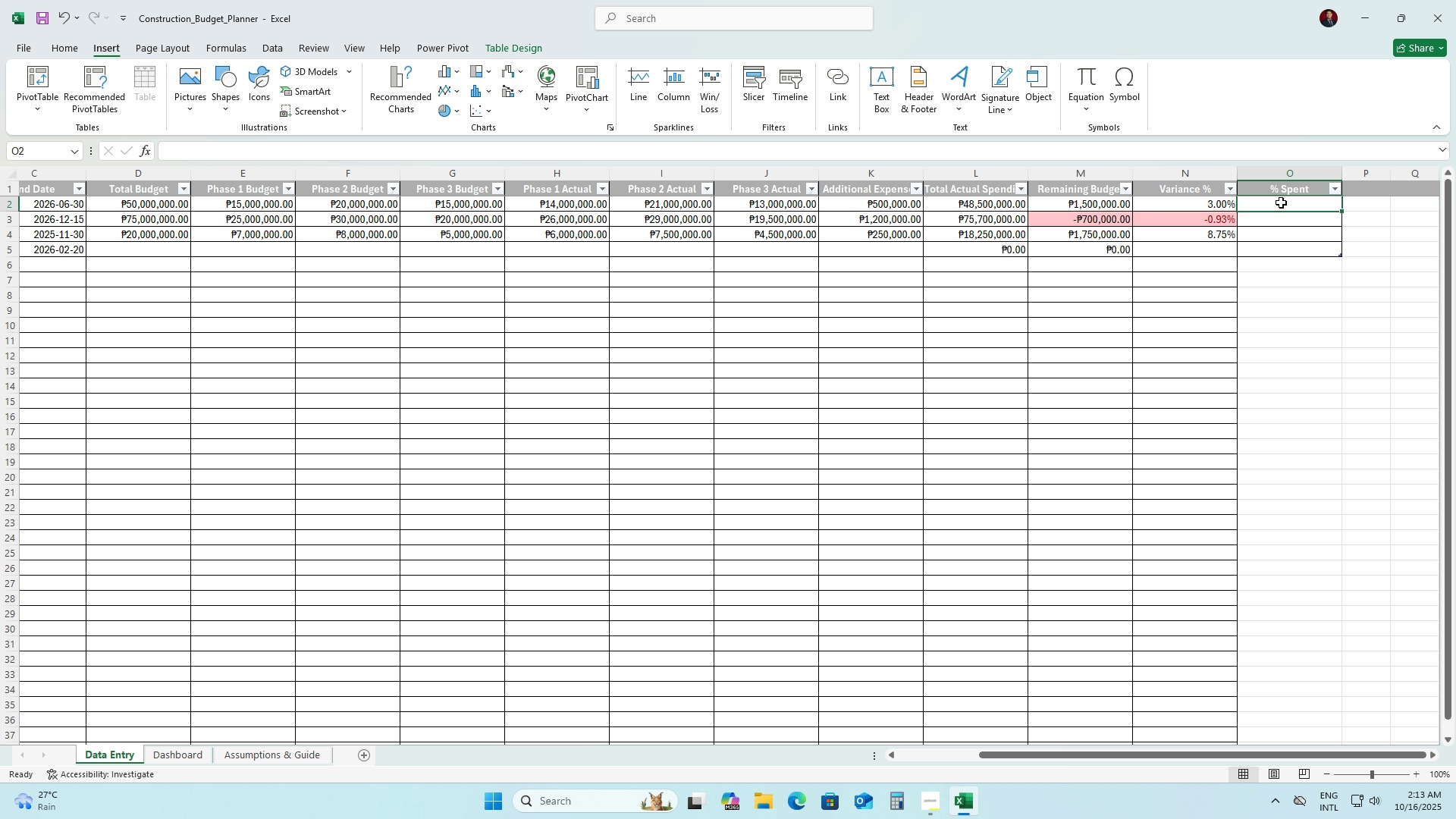 
left_click([1188, 202])
 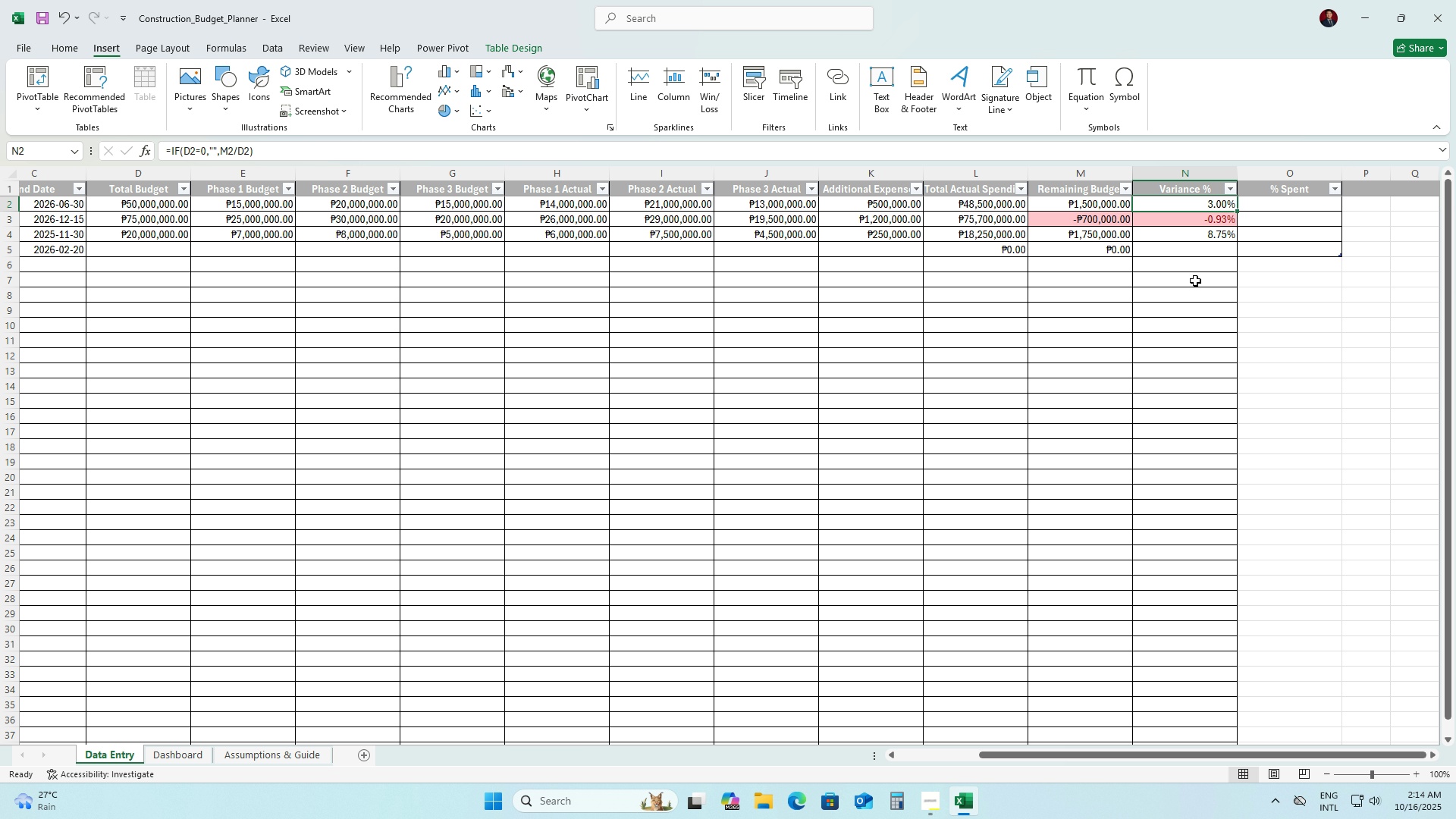 
wait(39.18)
 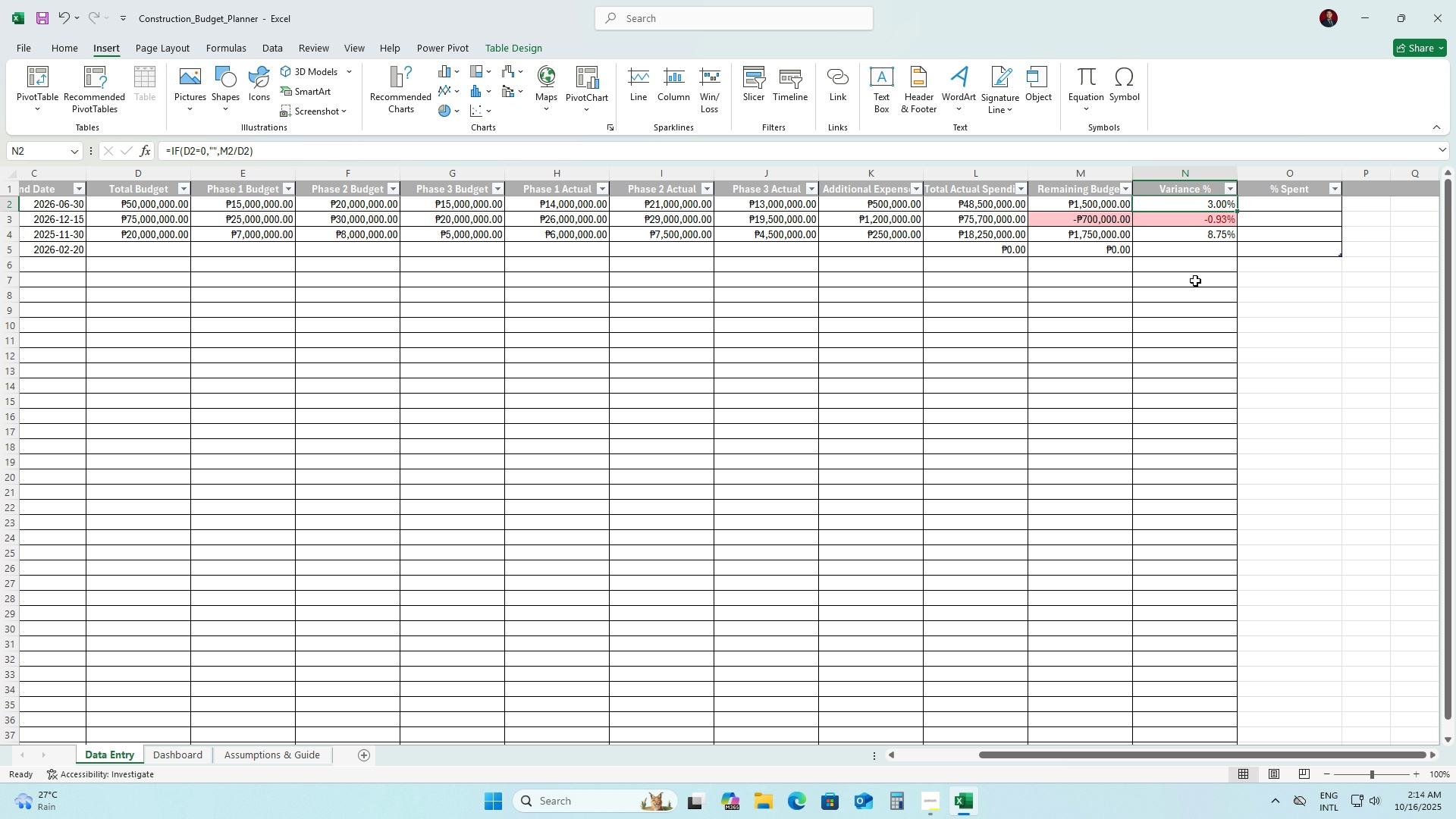 
left_click([174, 757])
 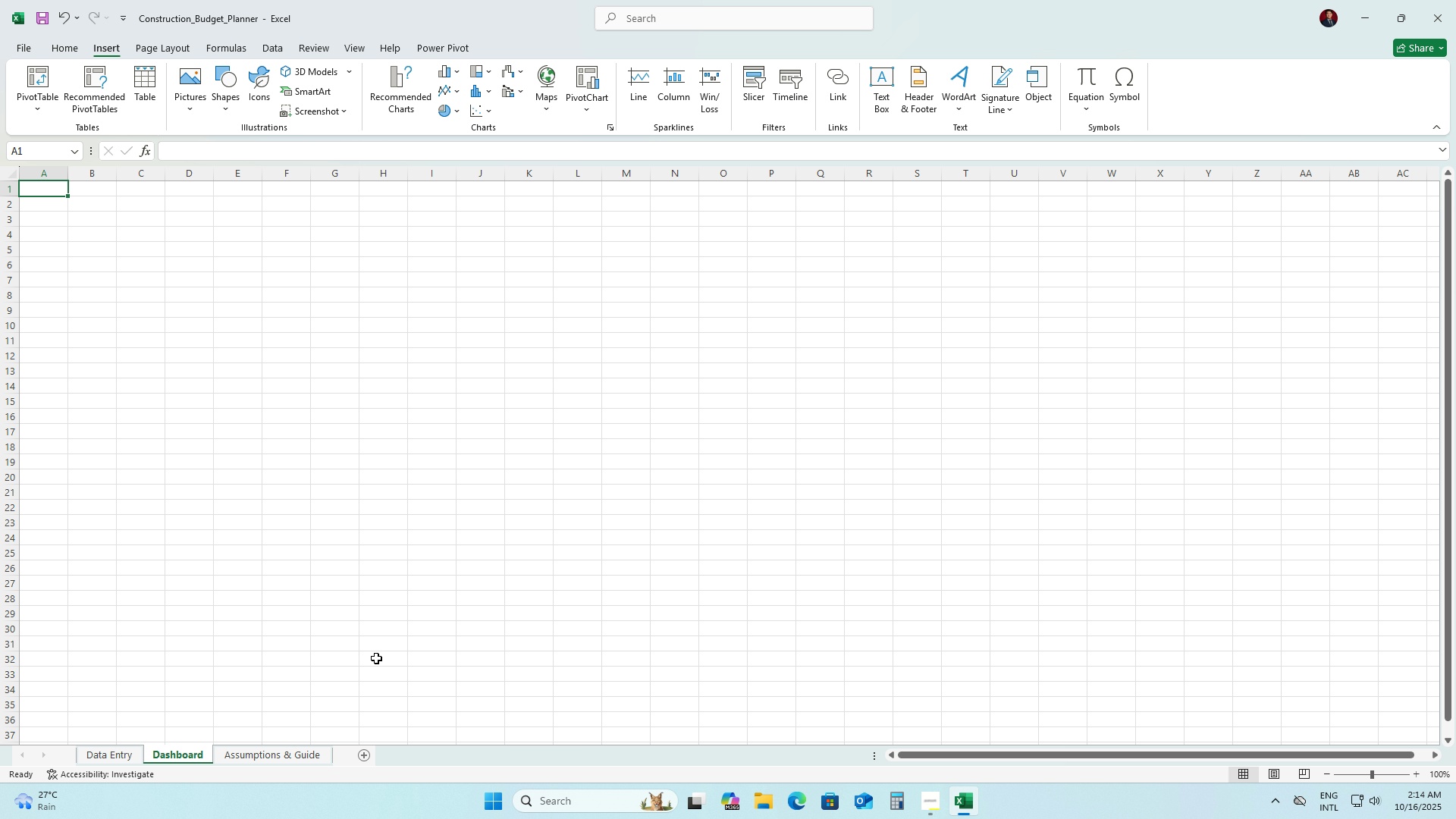 
wait(9.52)
 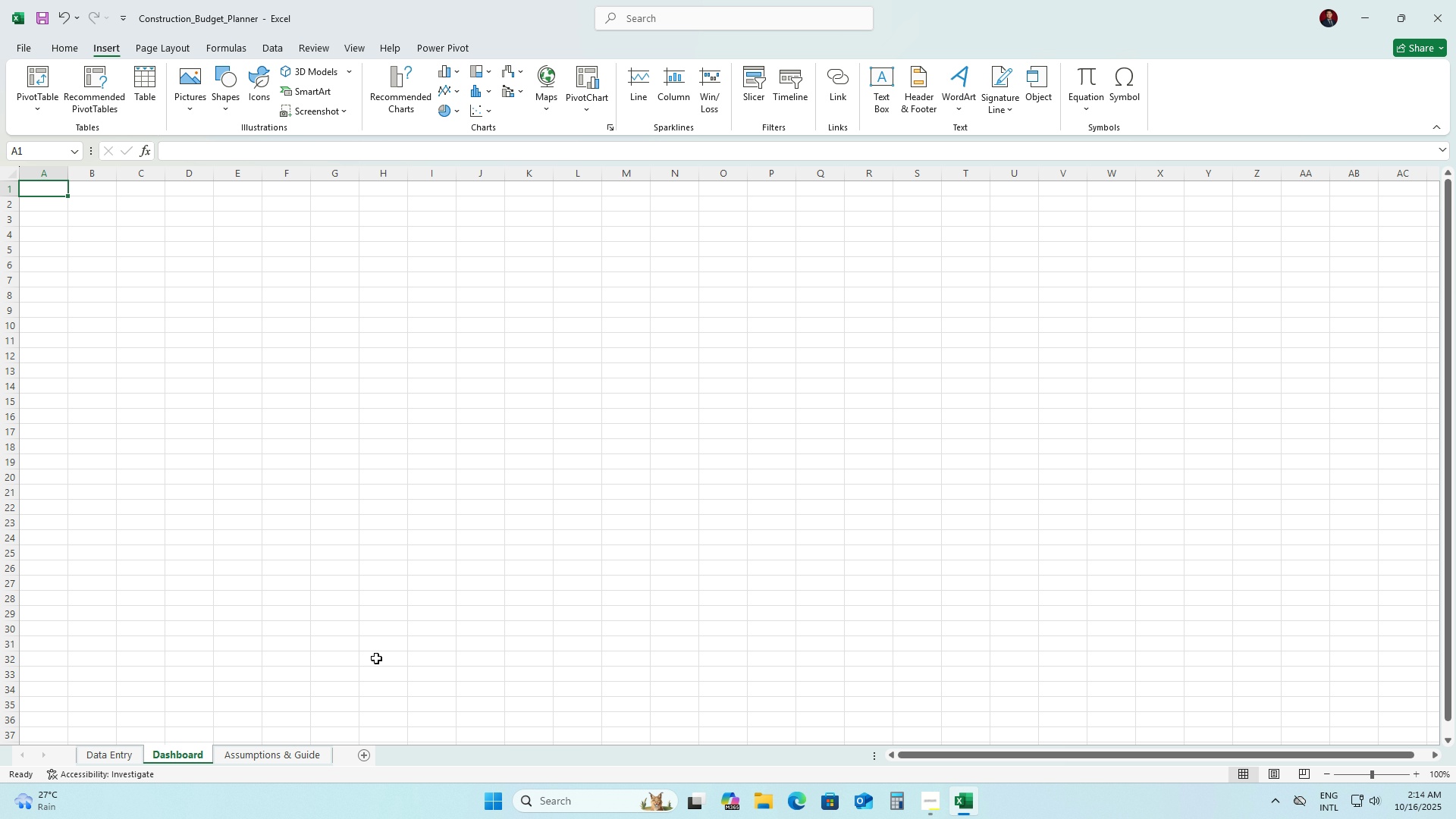 
double_click([48, 191])
 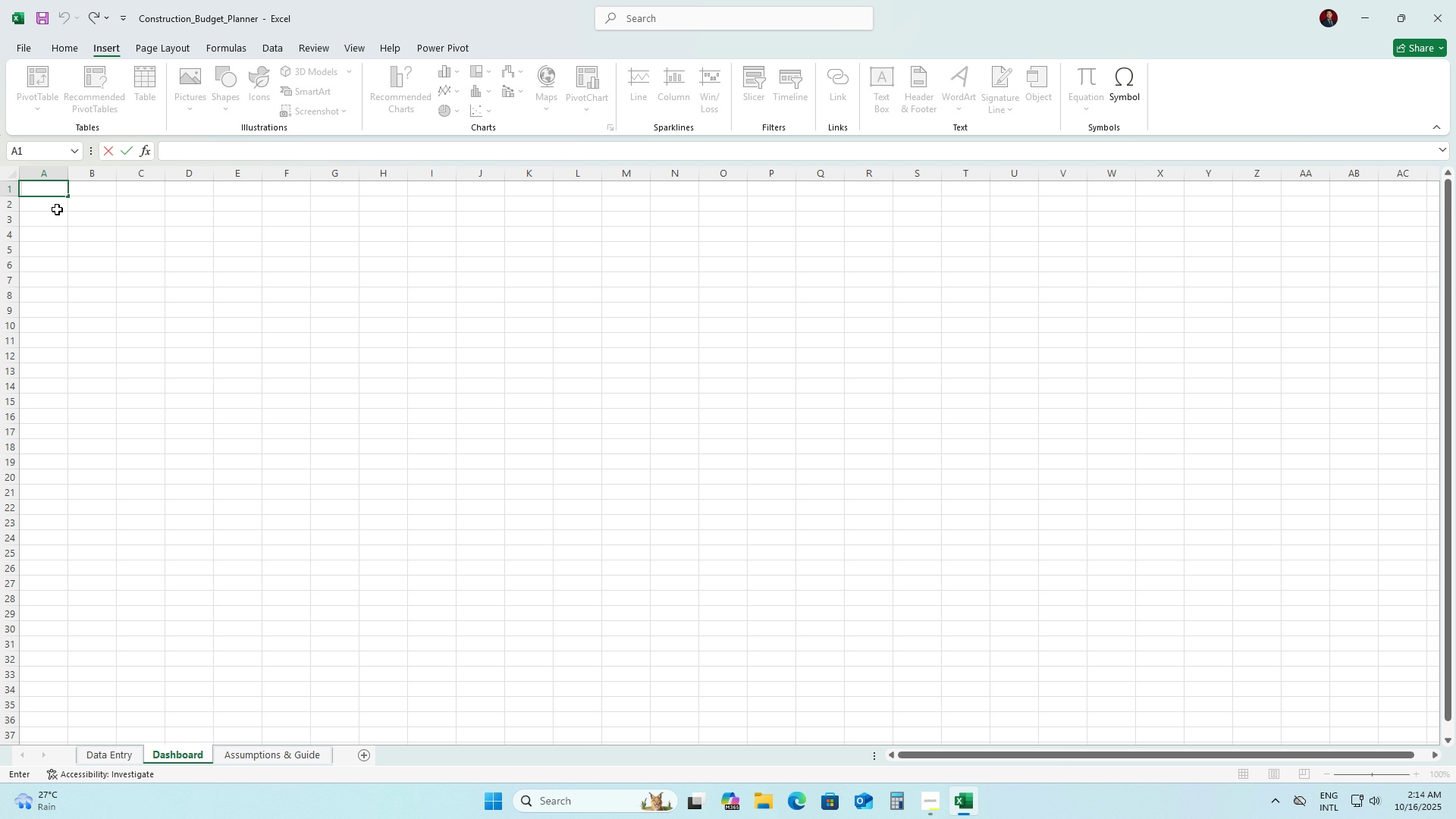 
type(Comprehensive Budget Planner - Dashboard)
 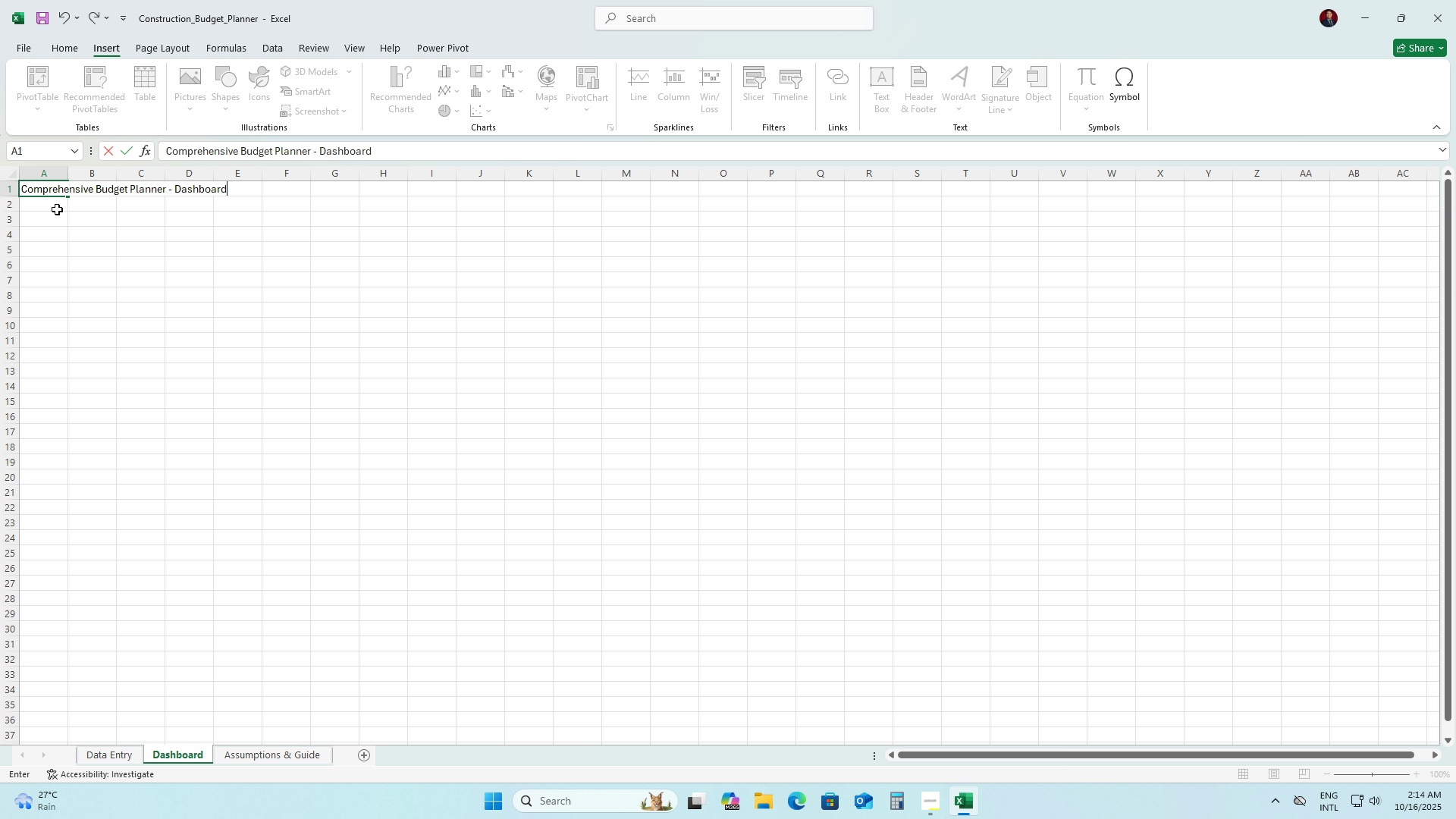 
left_click([103, 281])
 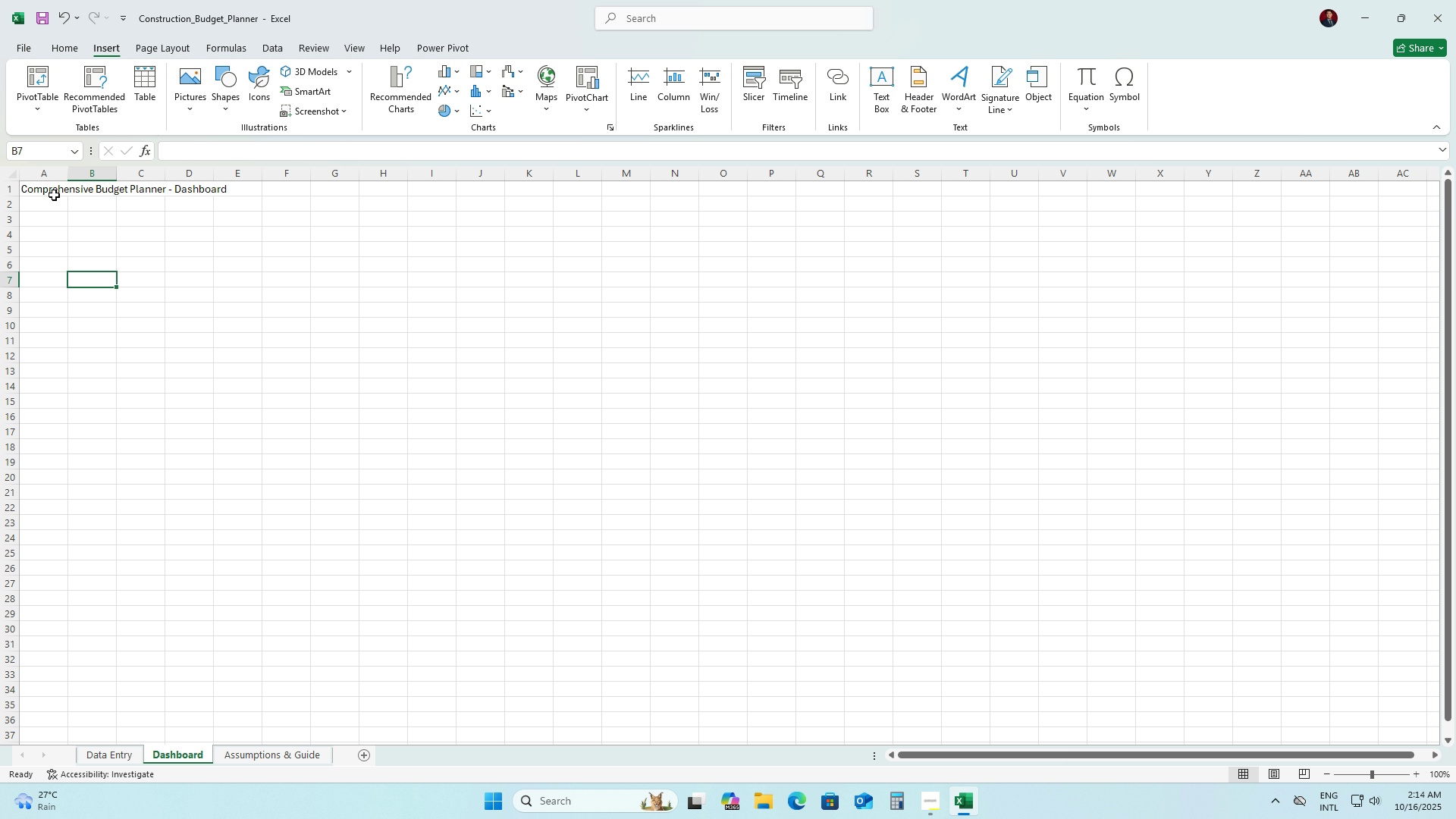 
left_click([54, 195])
 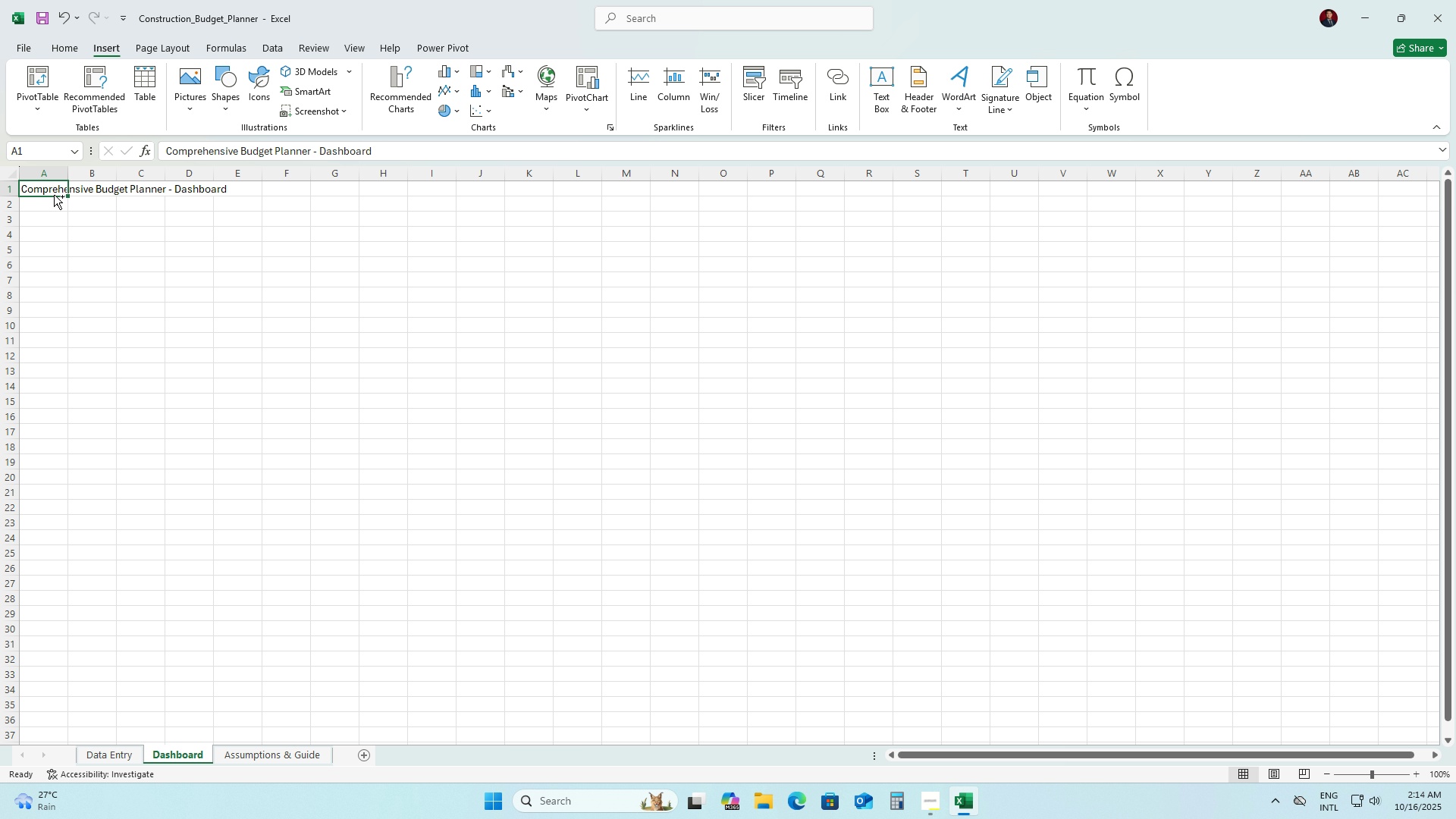 
key(Control+B)
 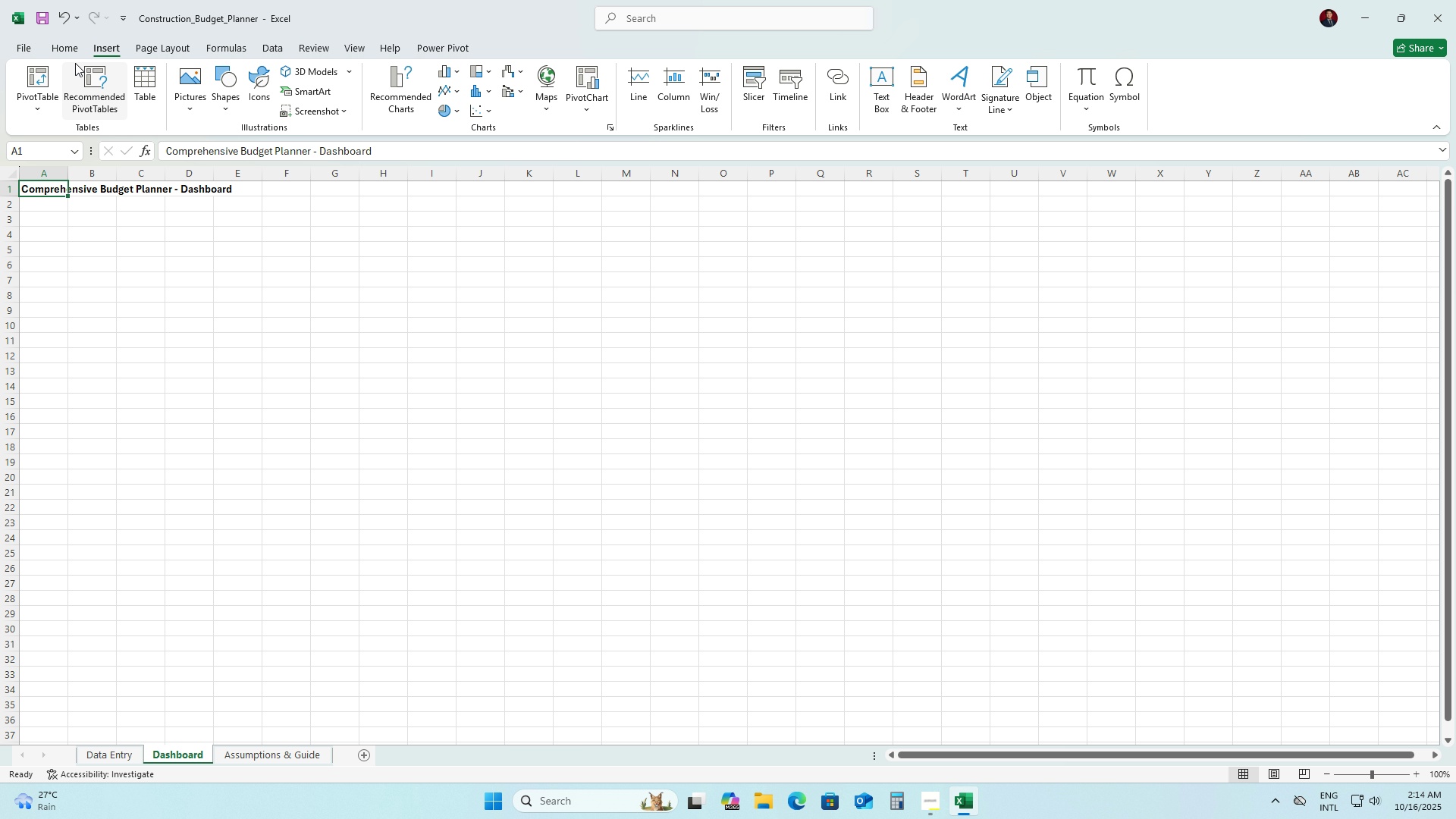 
left_click([66, 49])
 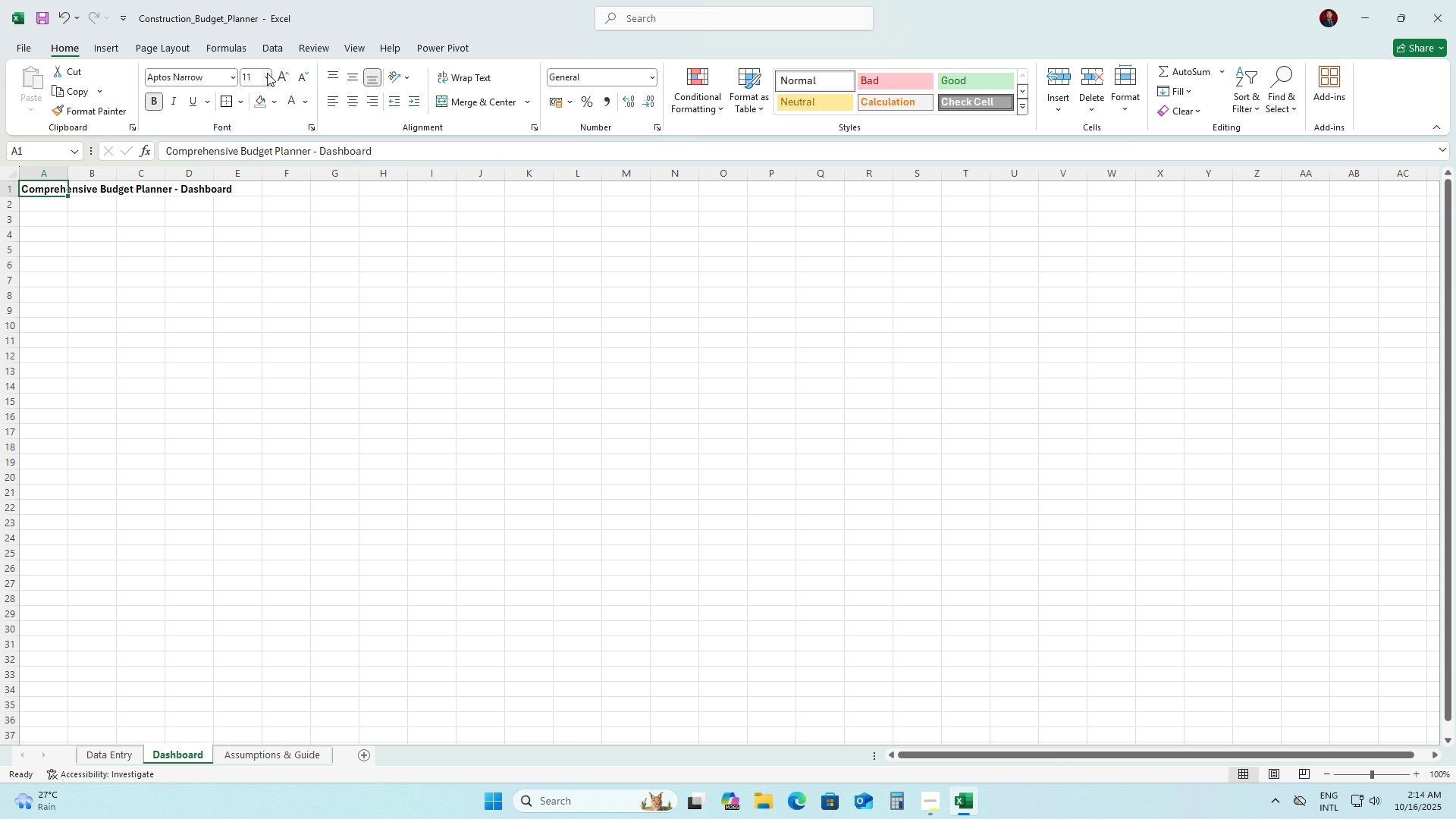 
left_click([267, 73])
 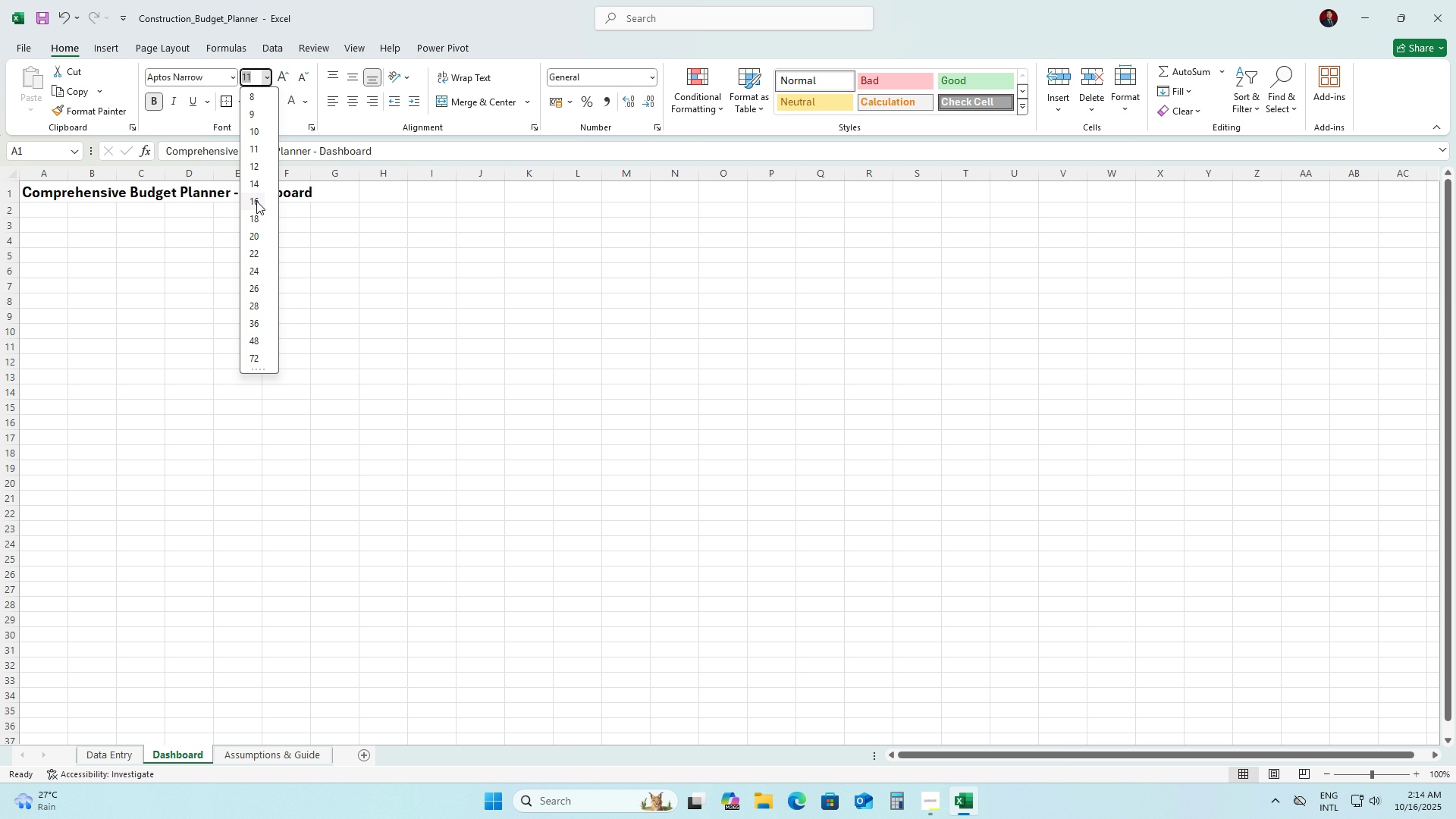 
left_click([256, 201])
 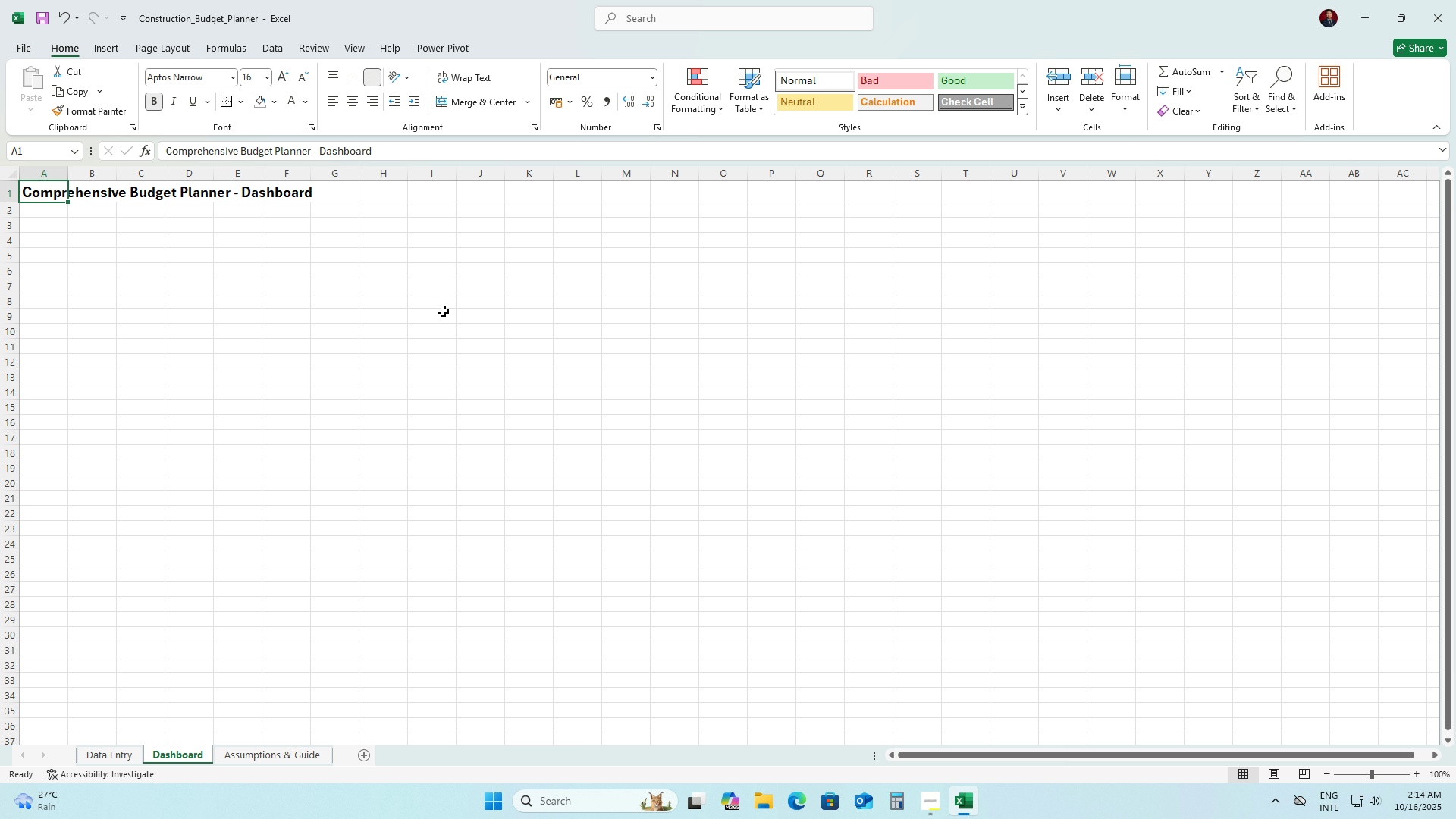 
wait(7.06)
 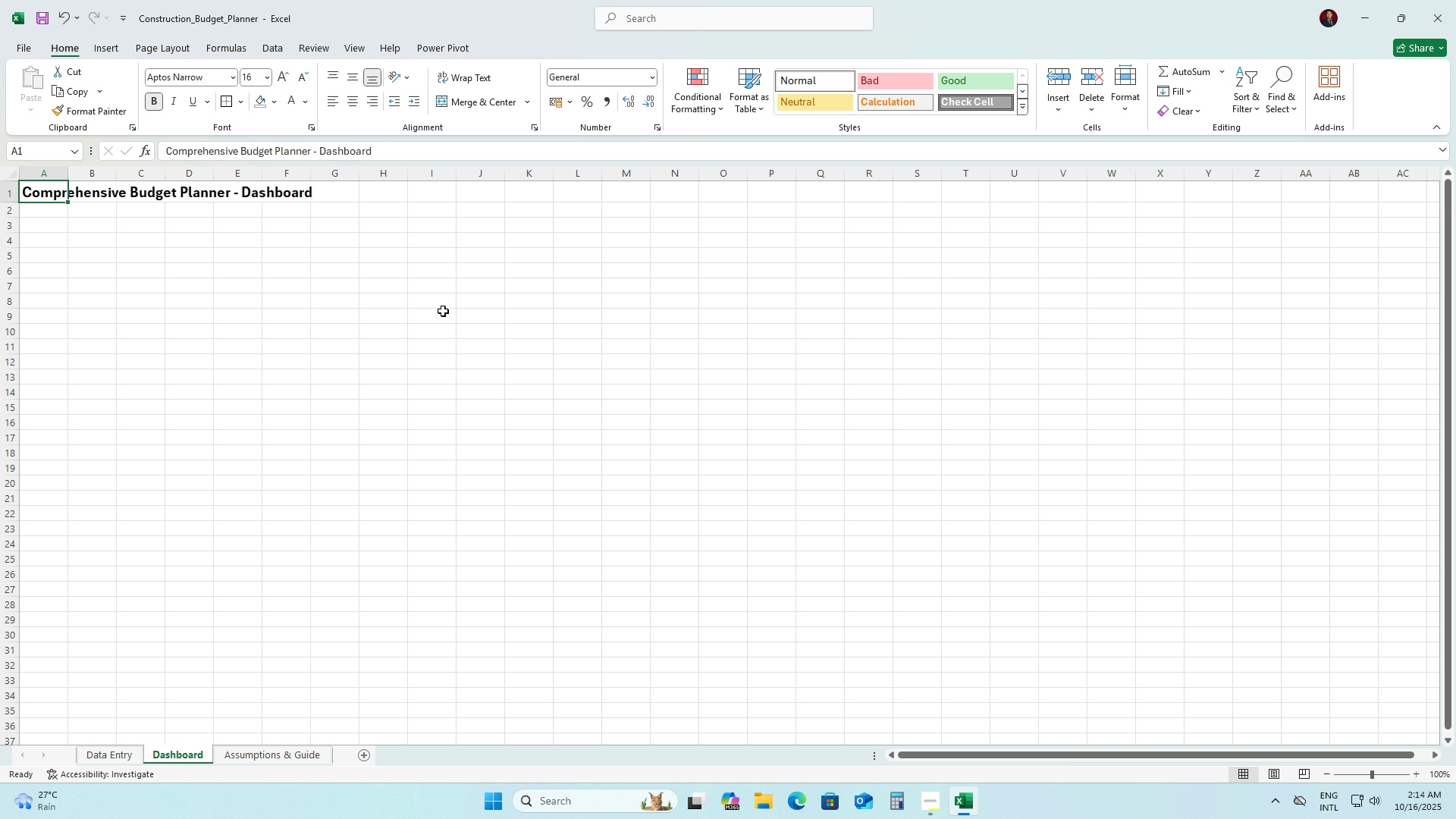 
left_click([111, 218])
 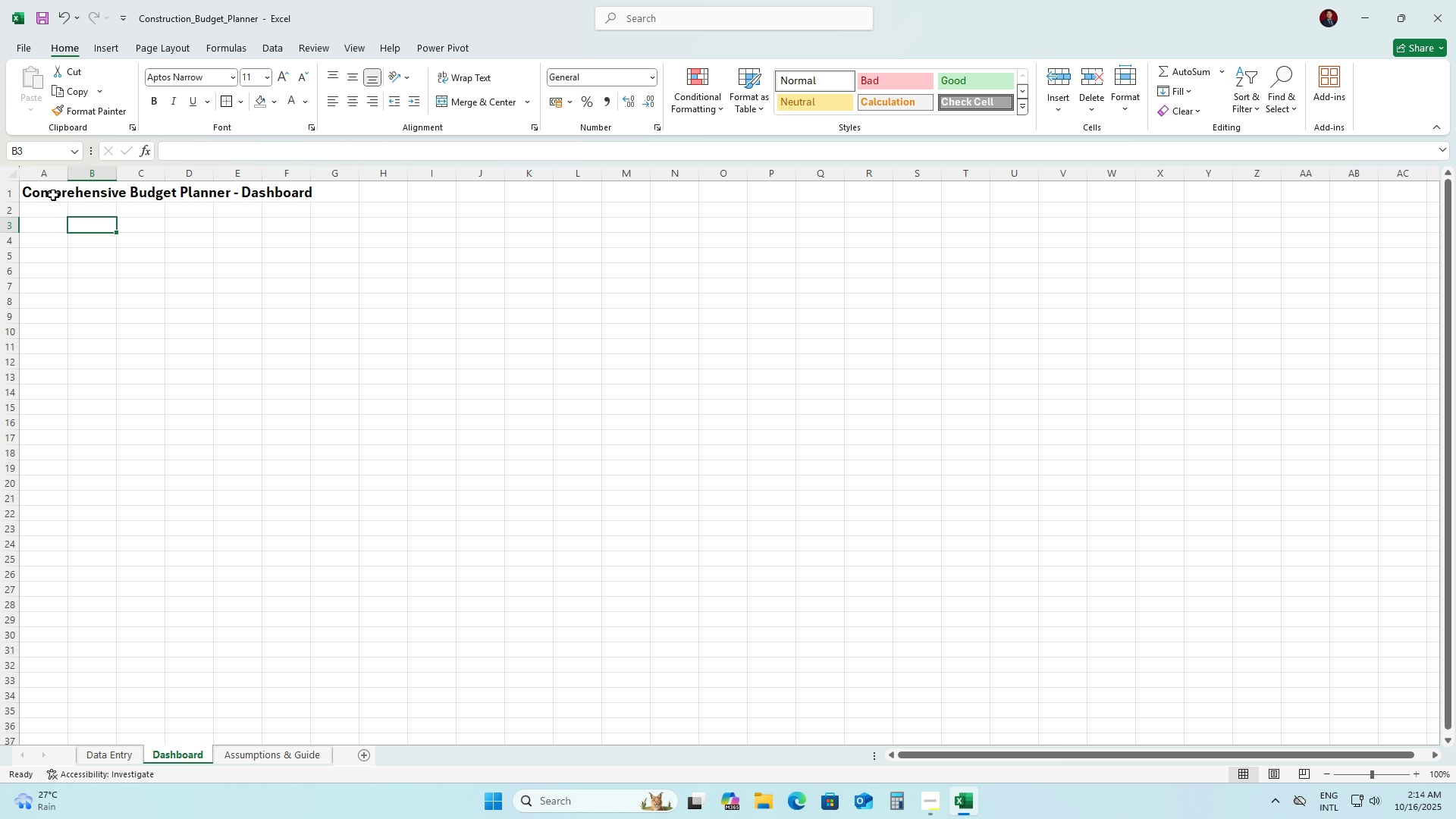 
left_click_drag(start_coordinate=[45, 194], to_coordinate=[285, 199])
 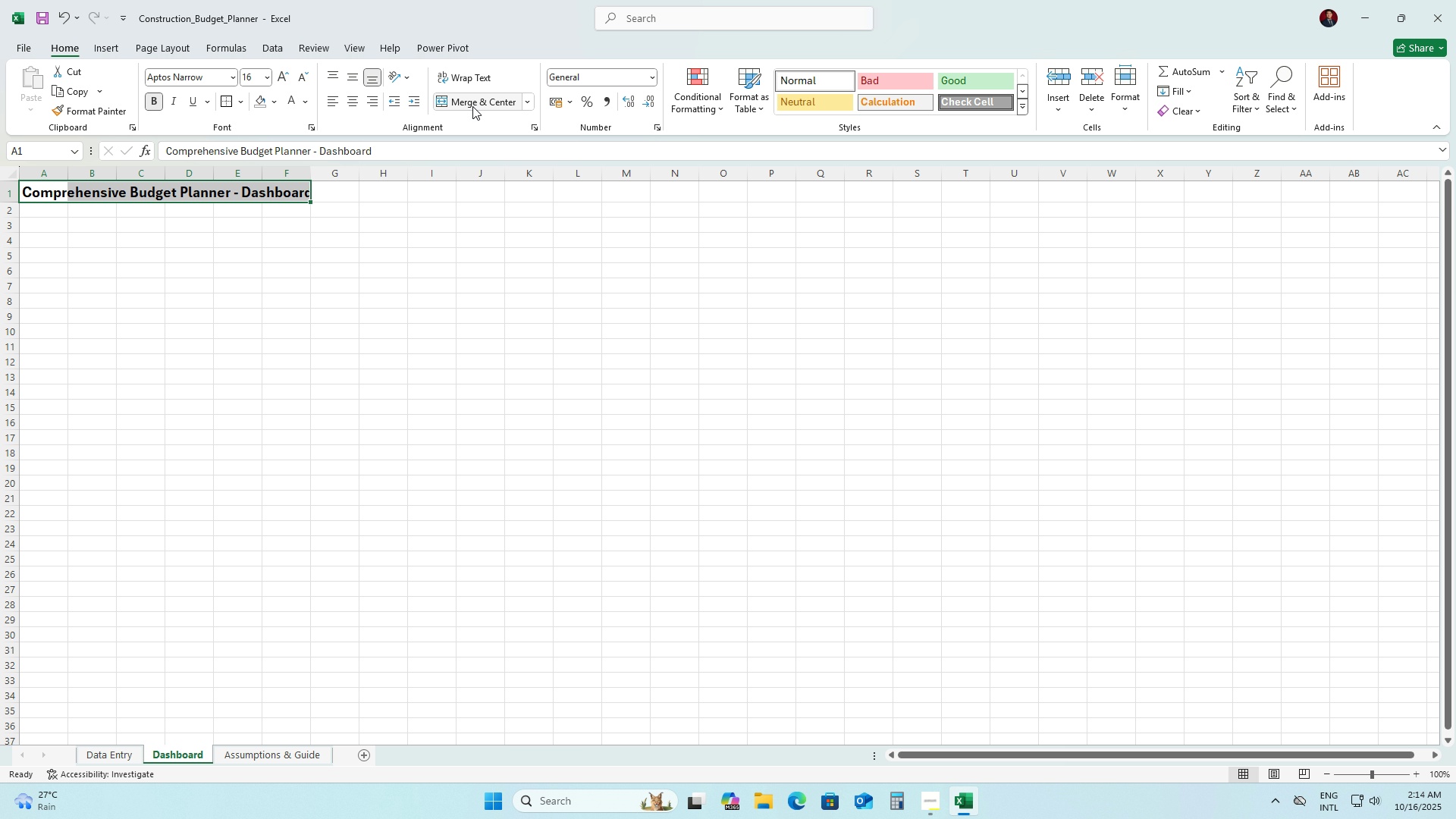 
left_click([472, 106])
 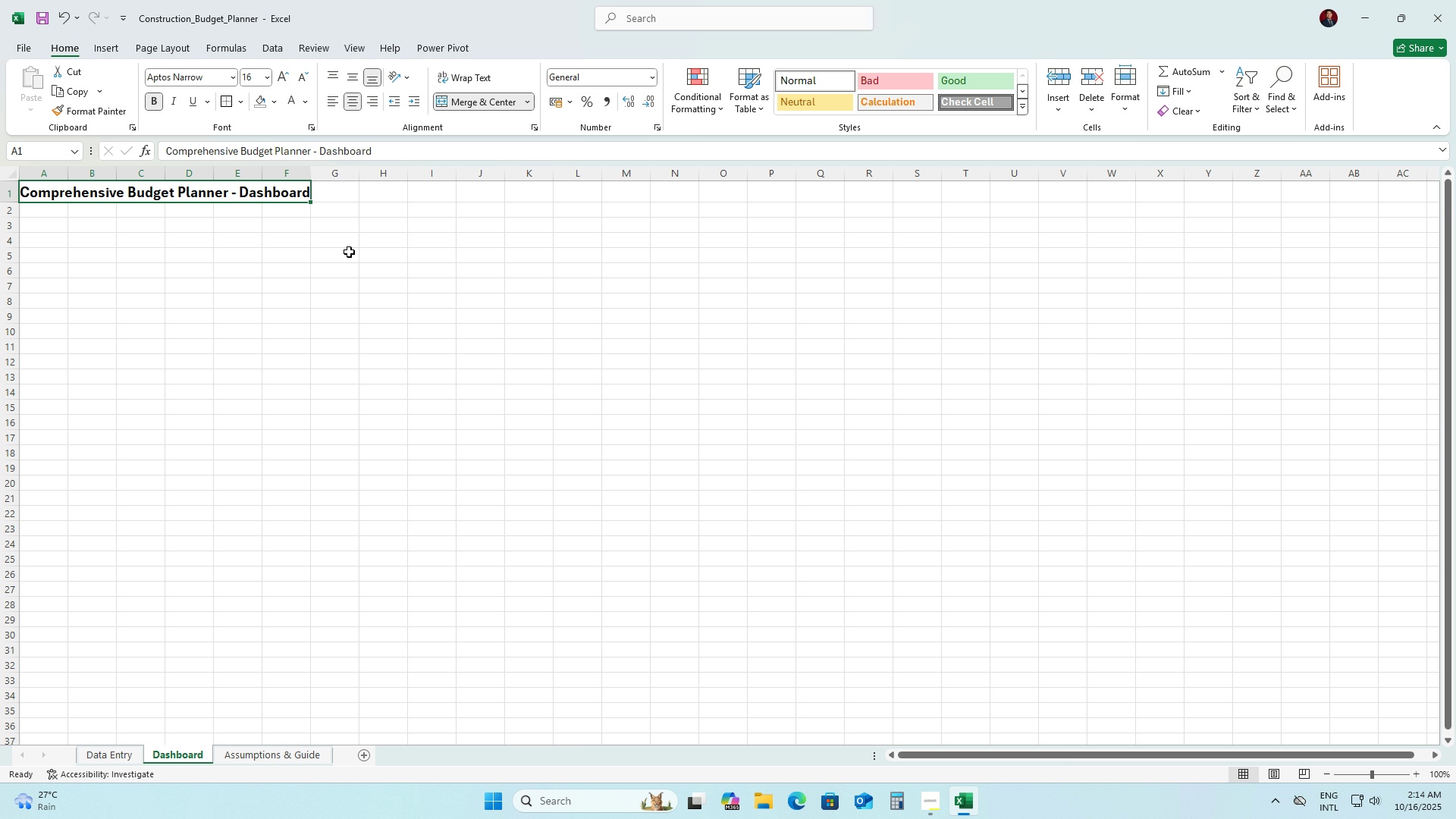 
left_click([352, 258])
 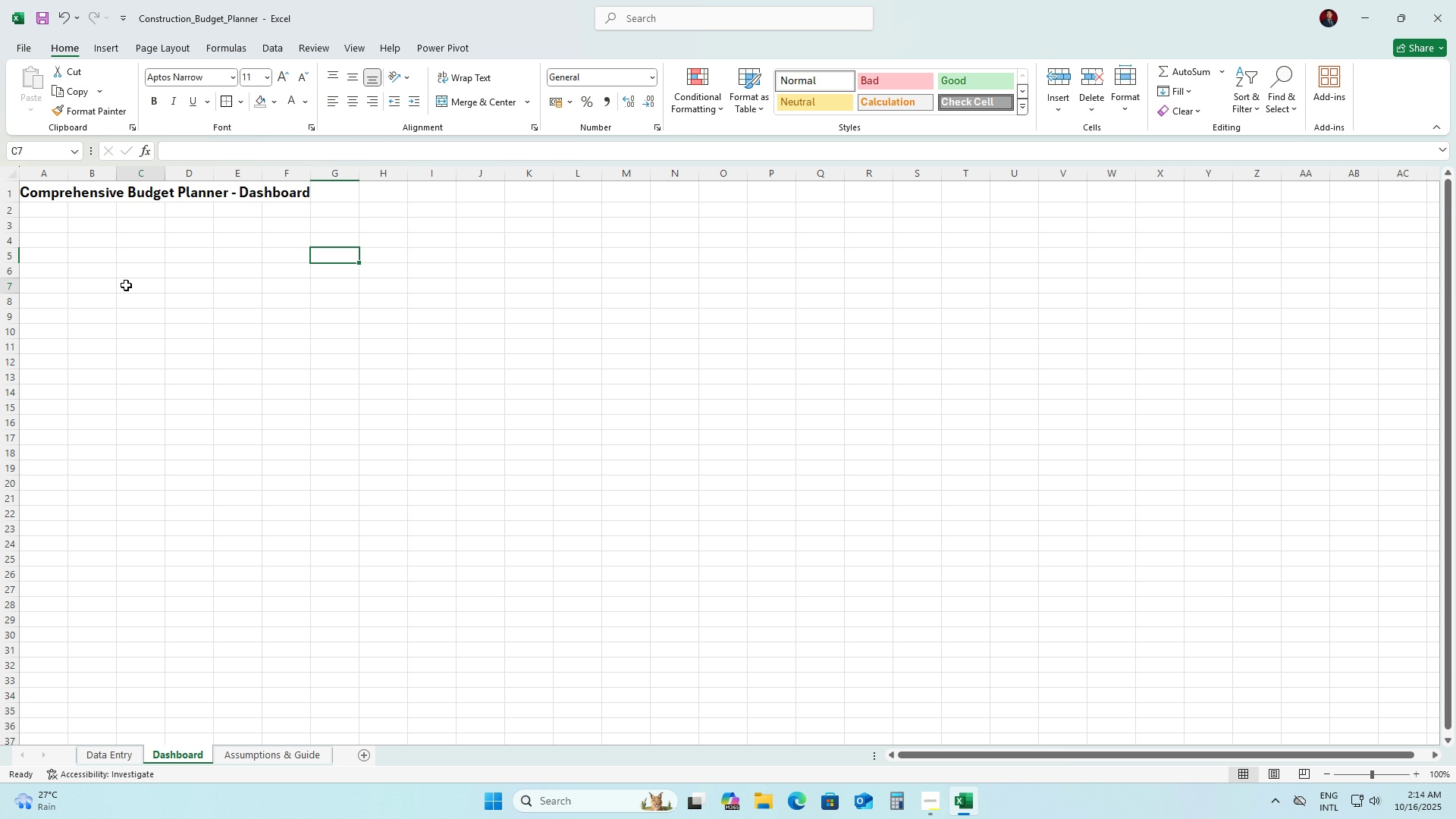 
left_click([126, 285])
 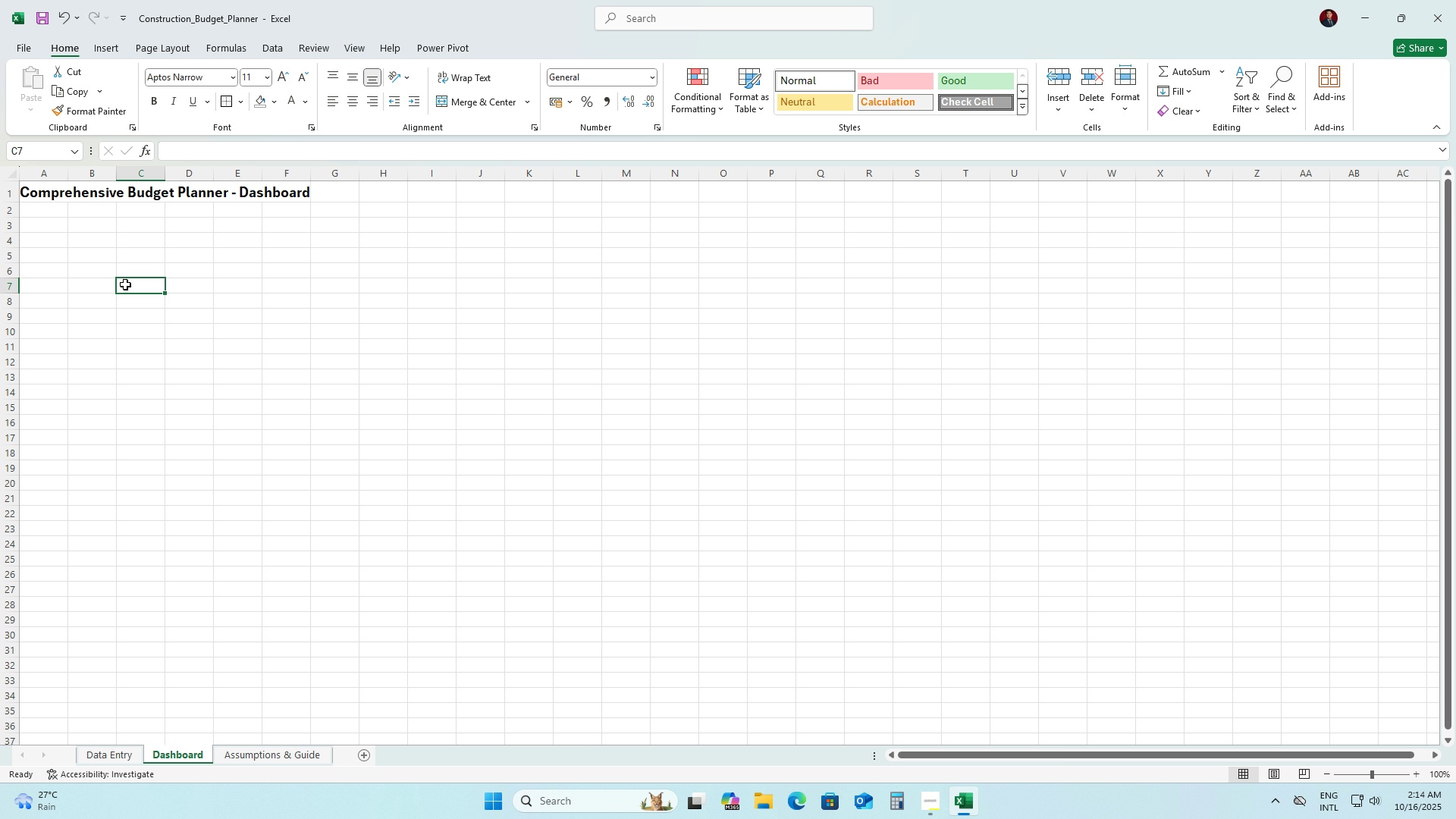 
wait(5.92)
 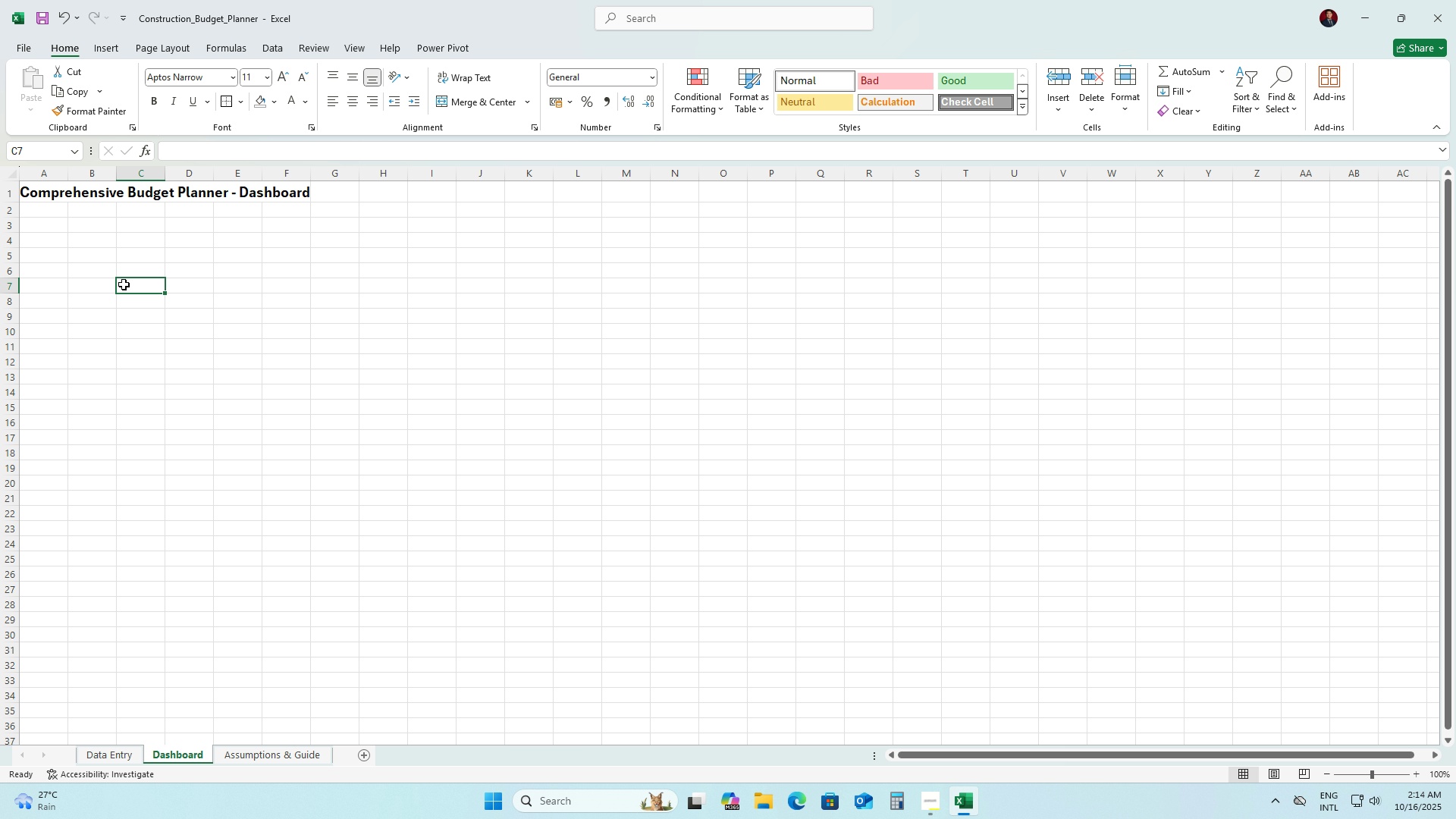 
left_click([111, 749])
 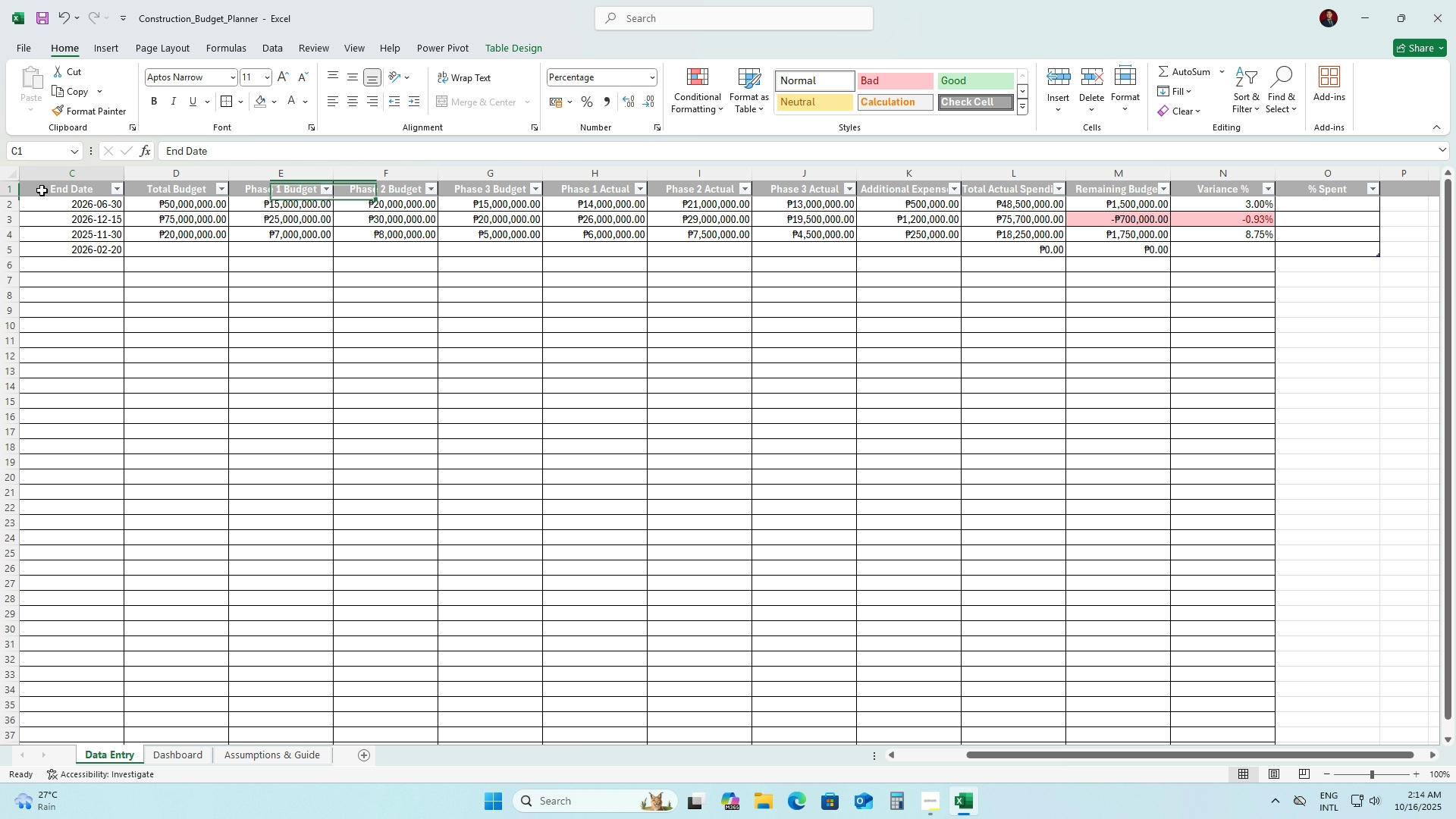 
left_click([42, 190])
 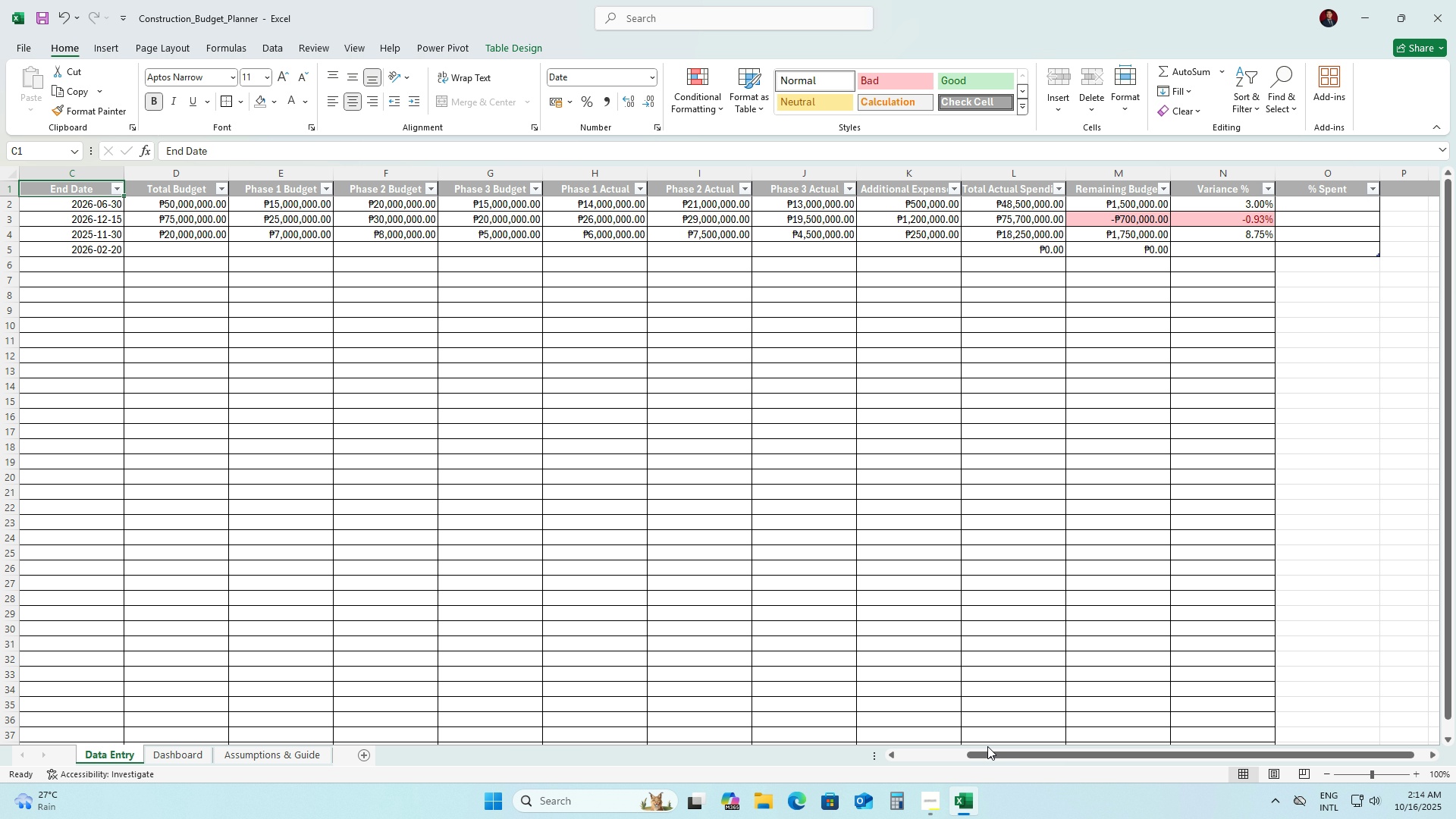 
left_click_drag(start_coordinate=[1003, 752], to_coordinate=[933, 756])
 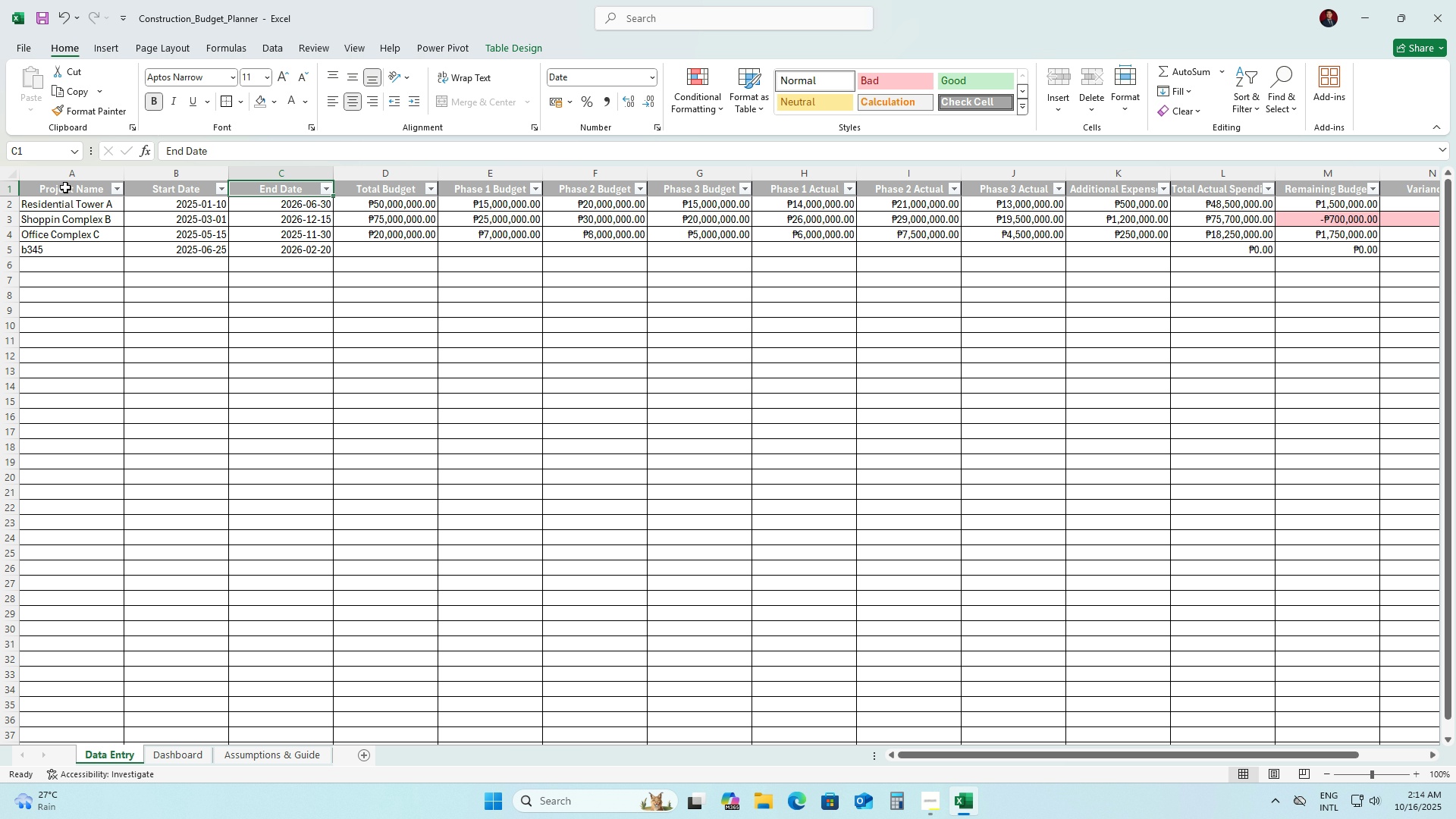 
left_click([65, 187])
 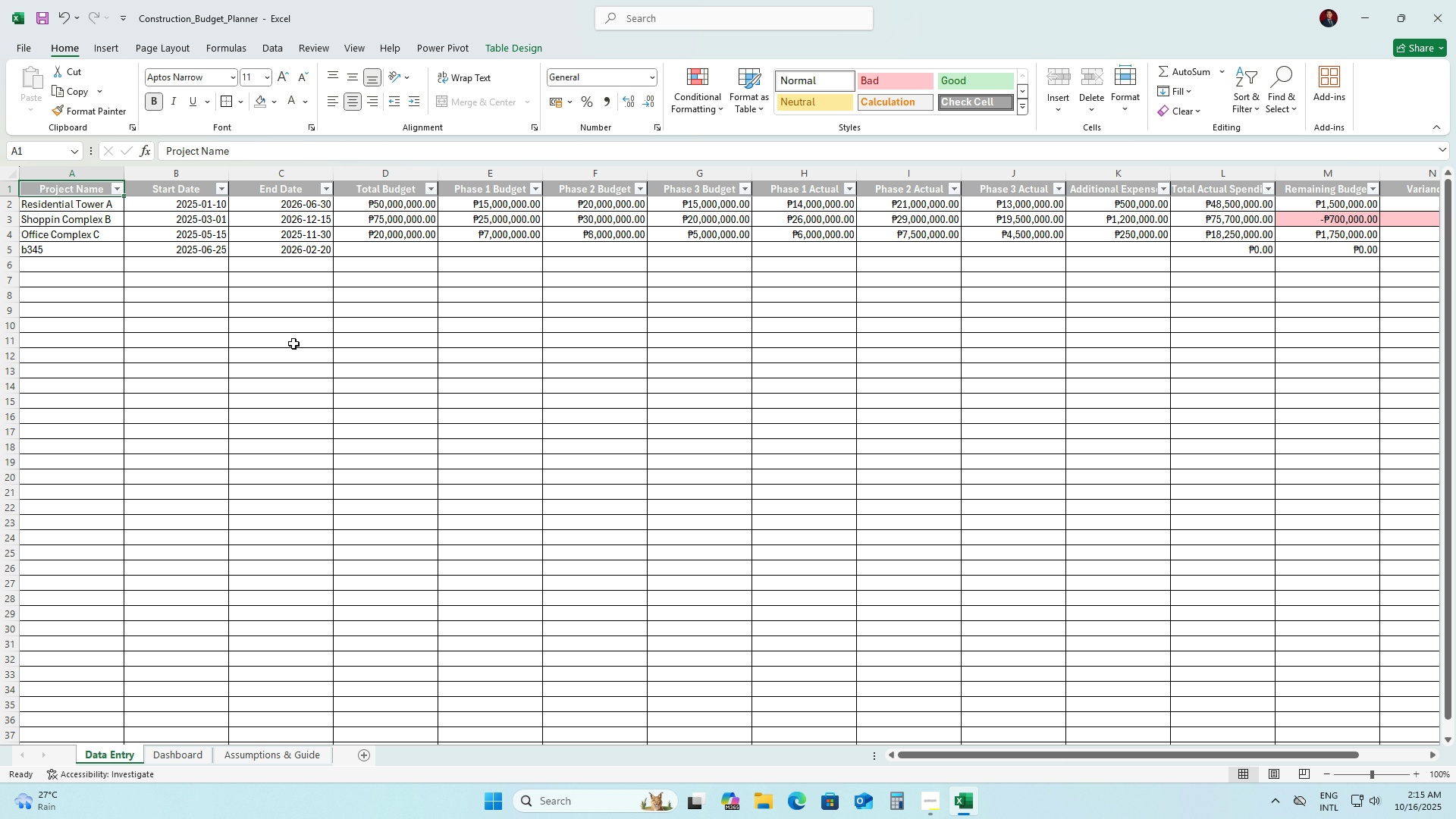 
wait(12.68)
 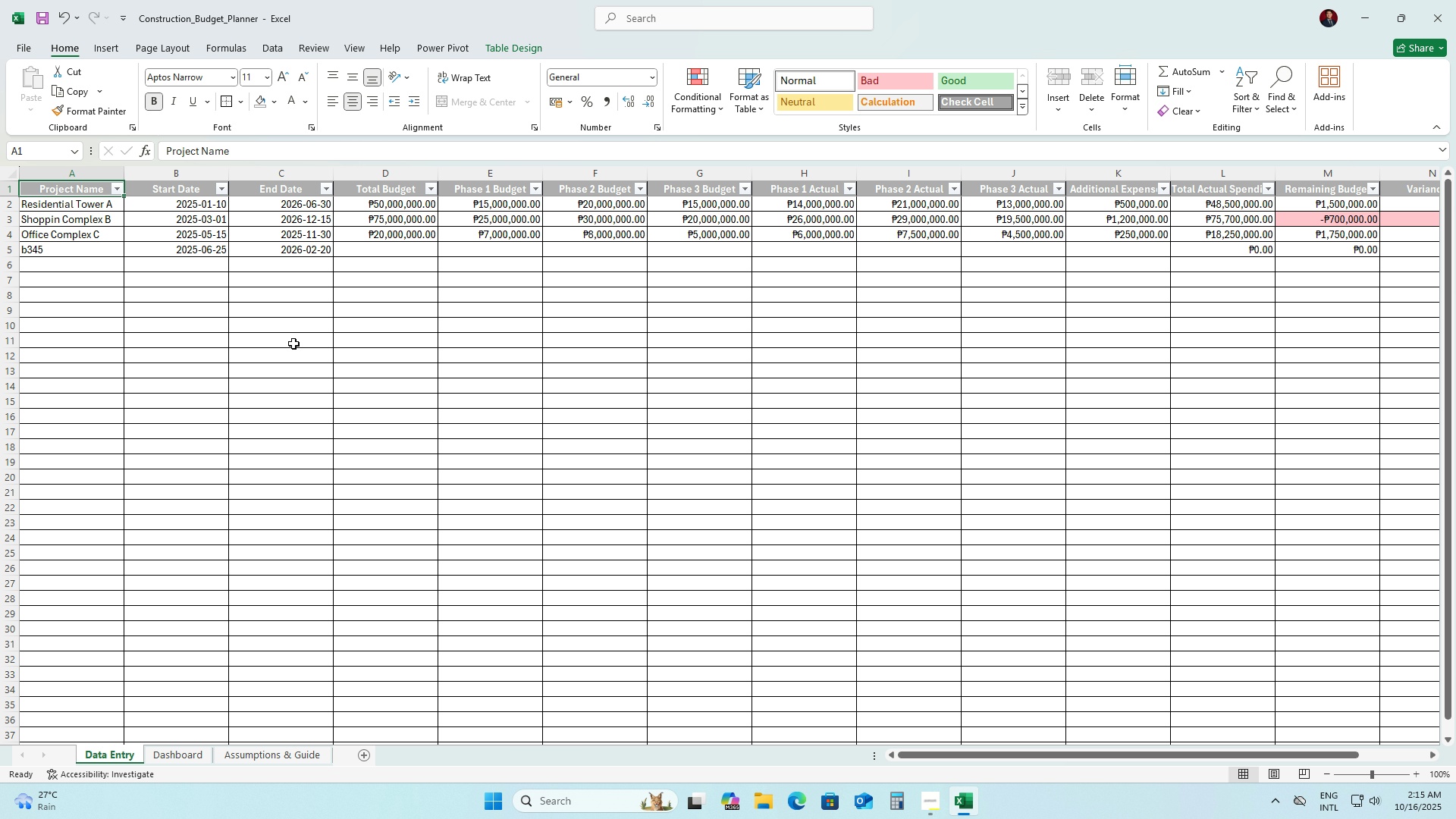 
left_click([98, 48])
 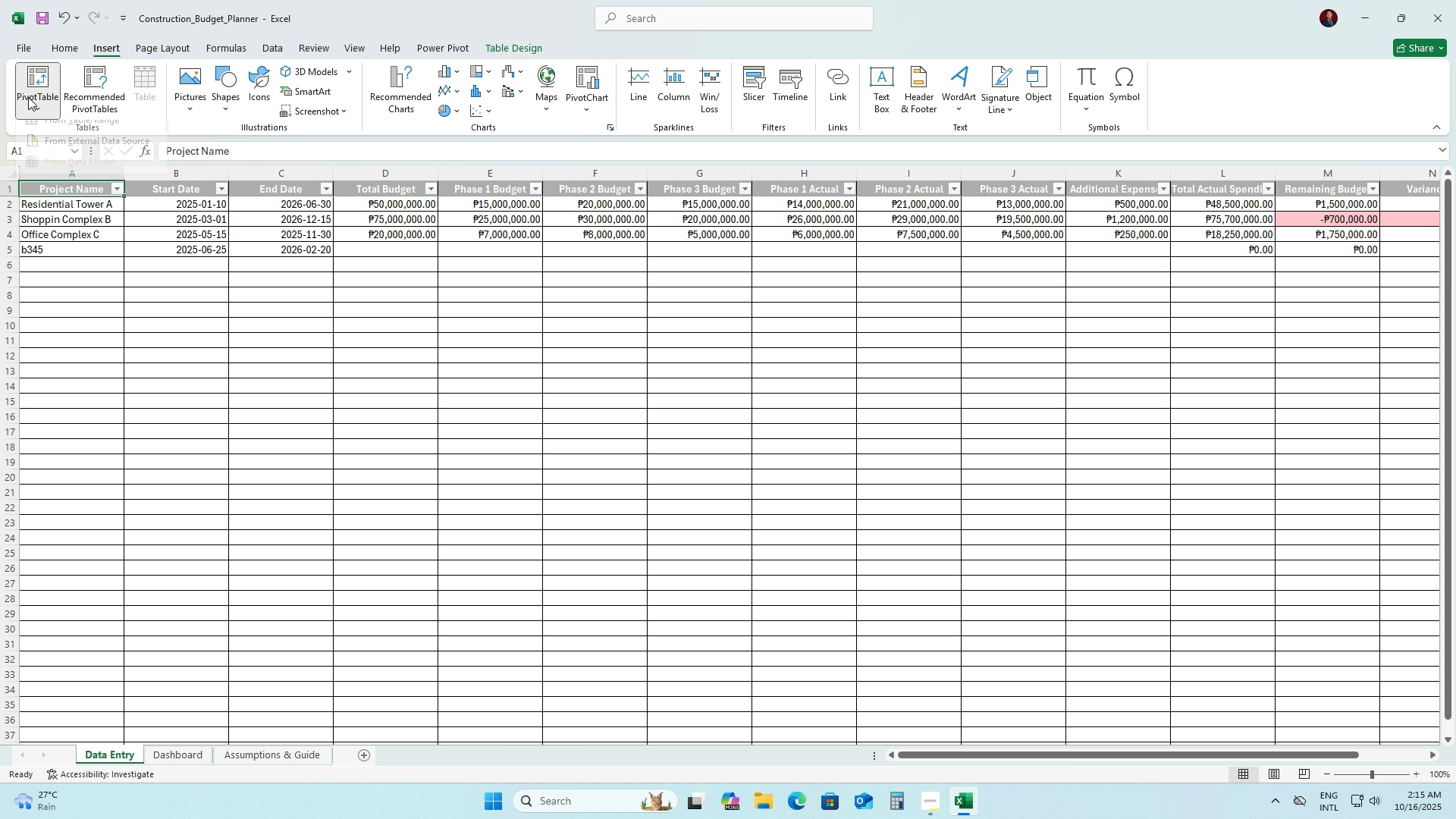 
left_click([28, 97])
 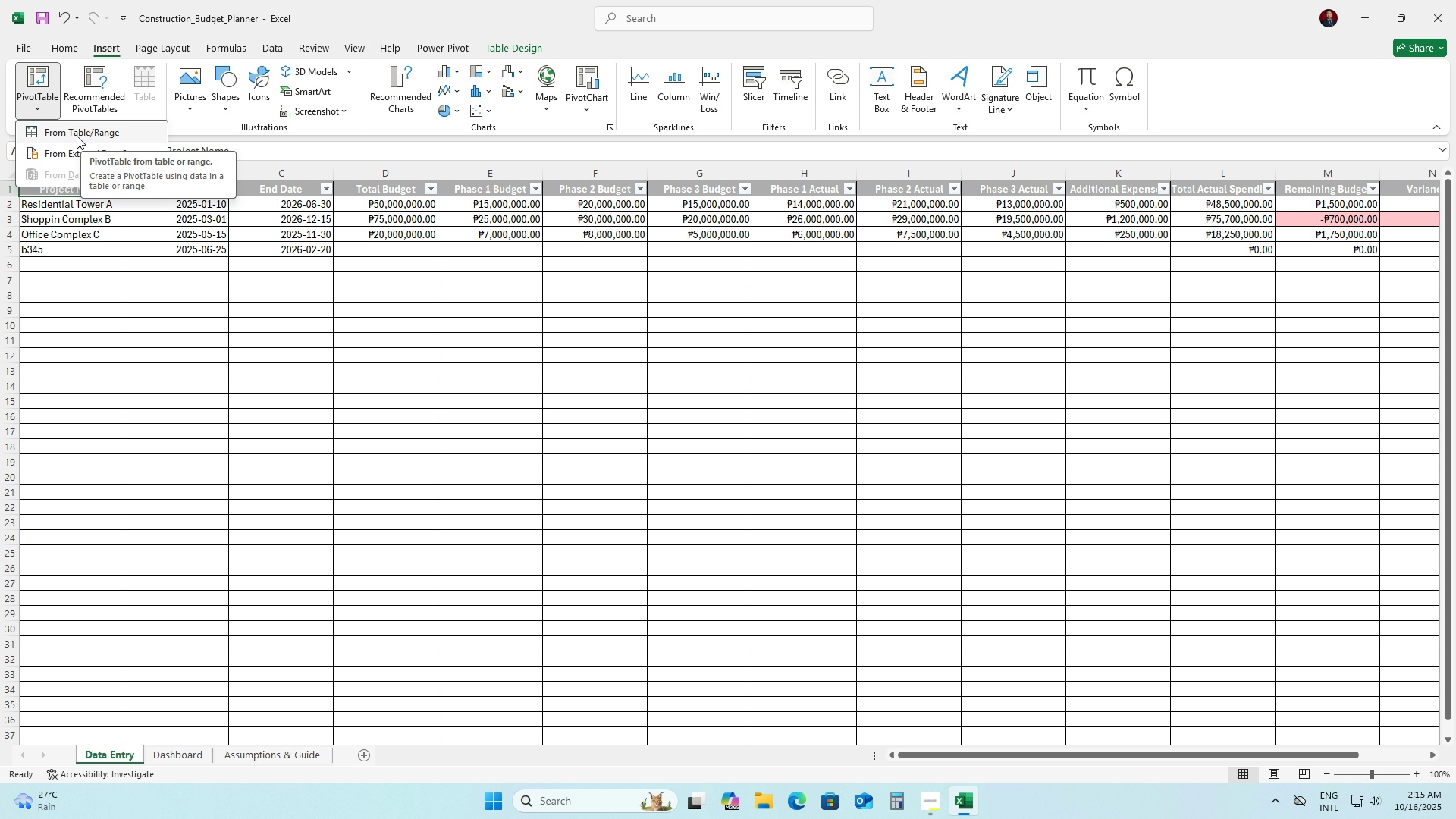 
left_click([87, 136])
 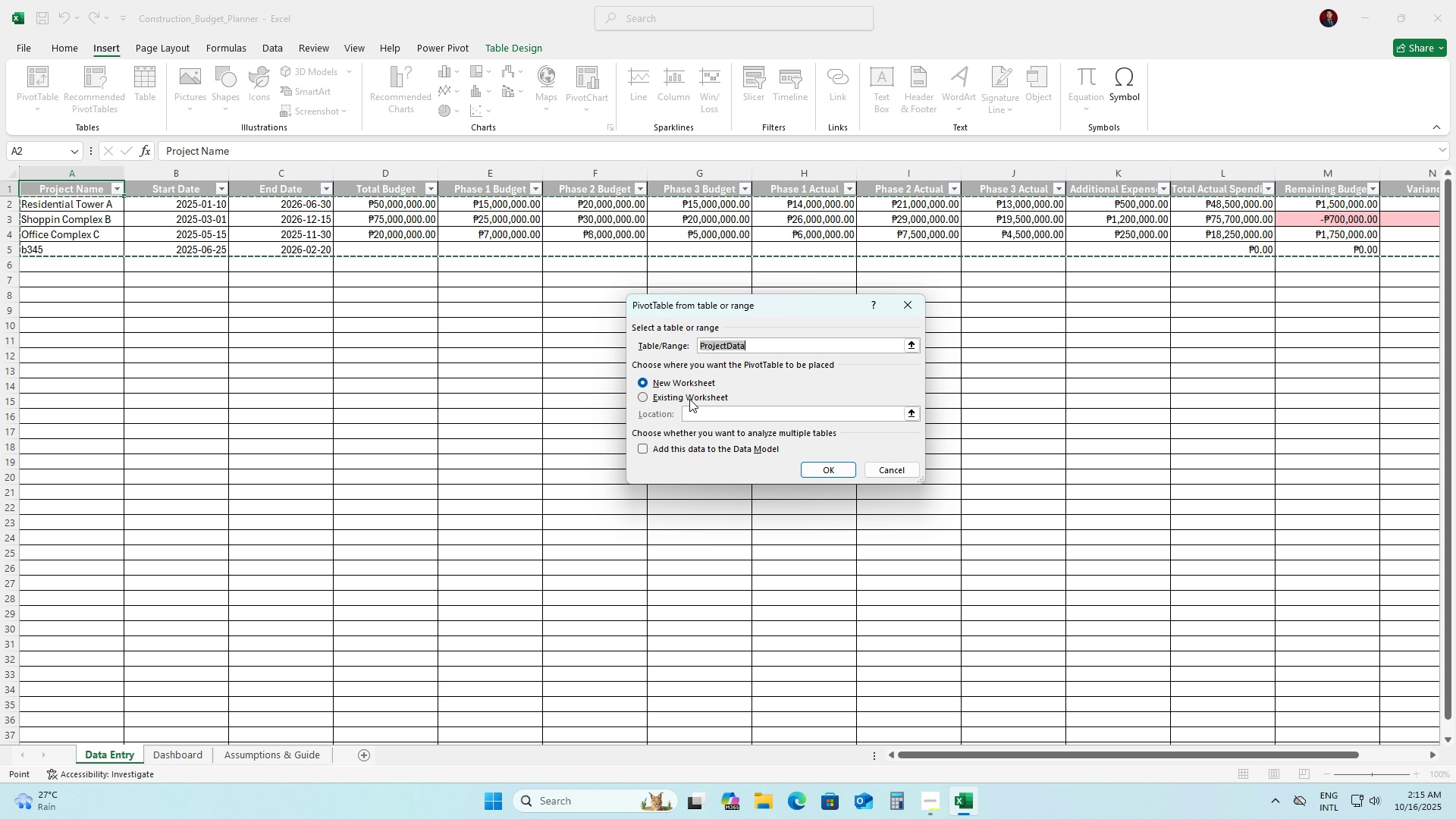 
left_click([679, 397])
 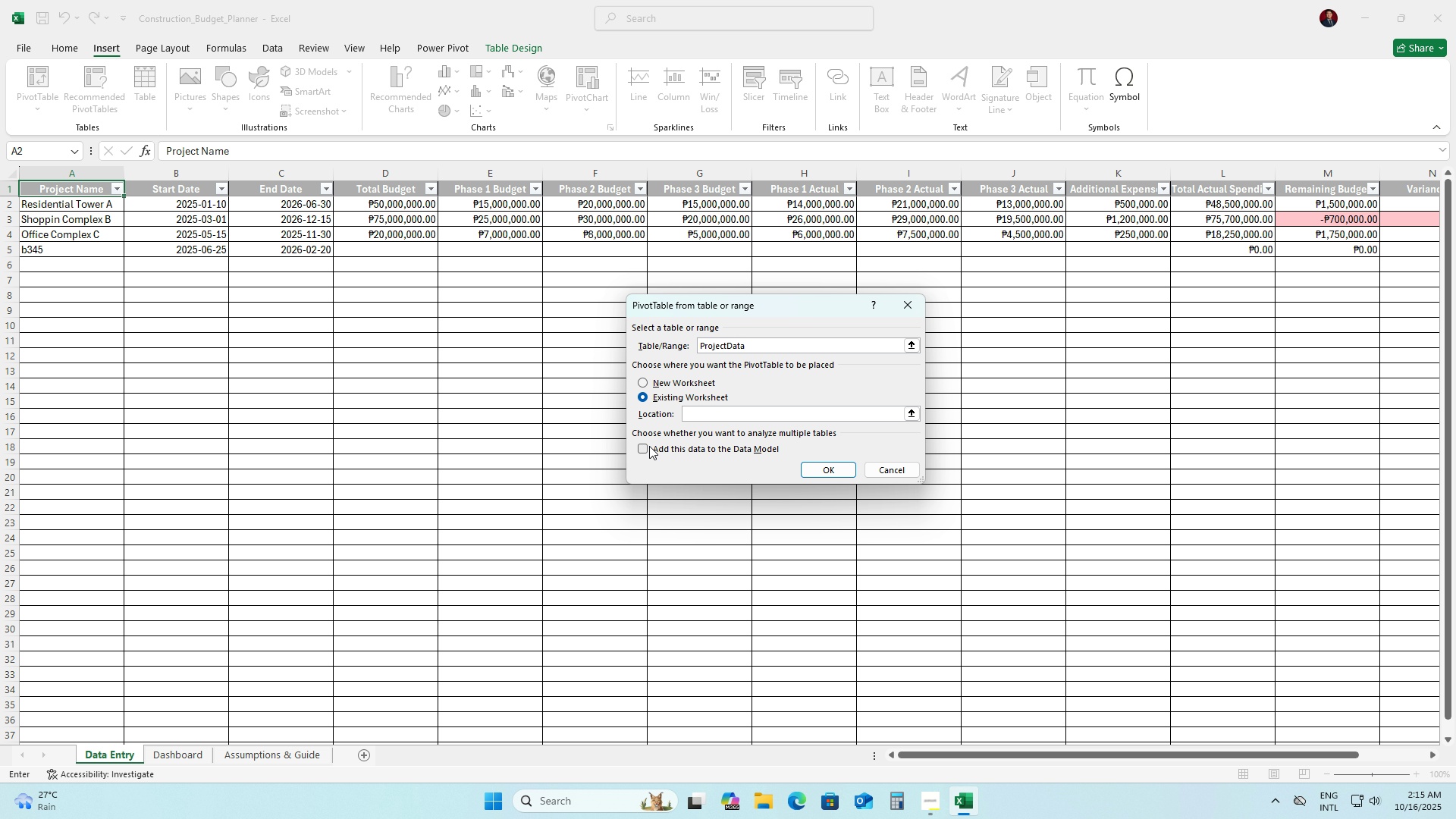 
left_click([648, 447])
 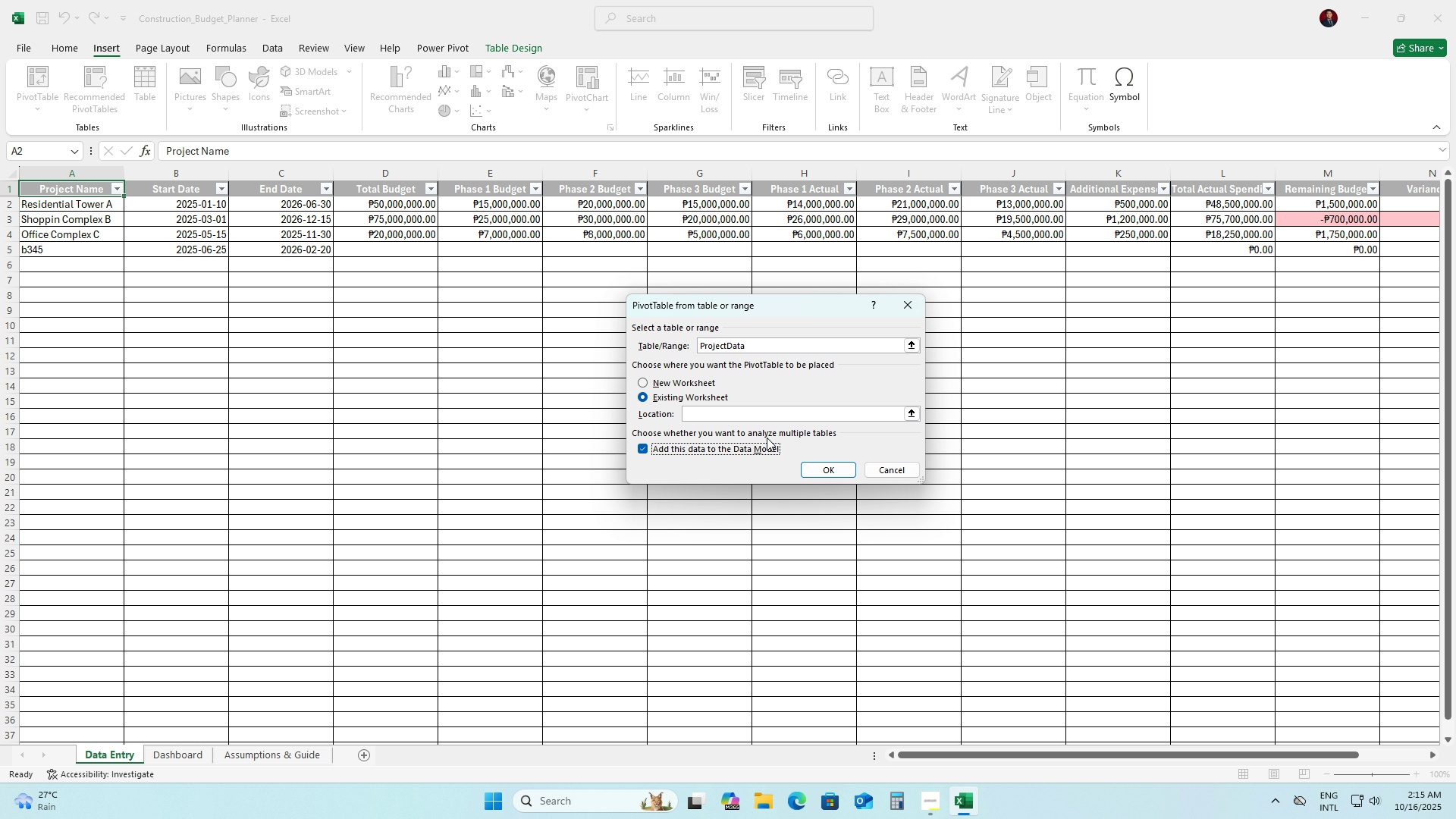 
left_click([648, 447])
 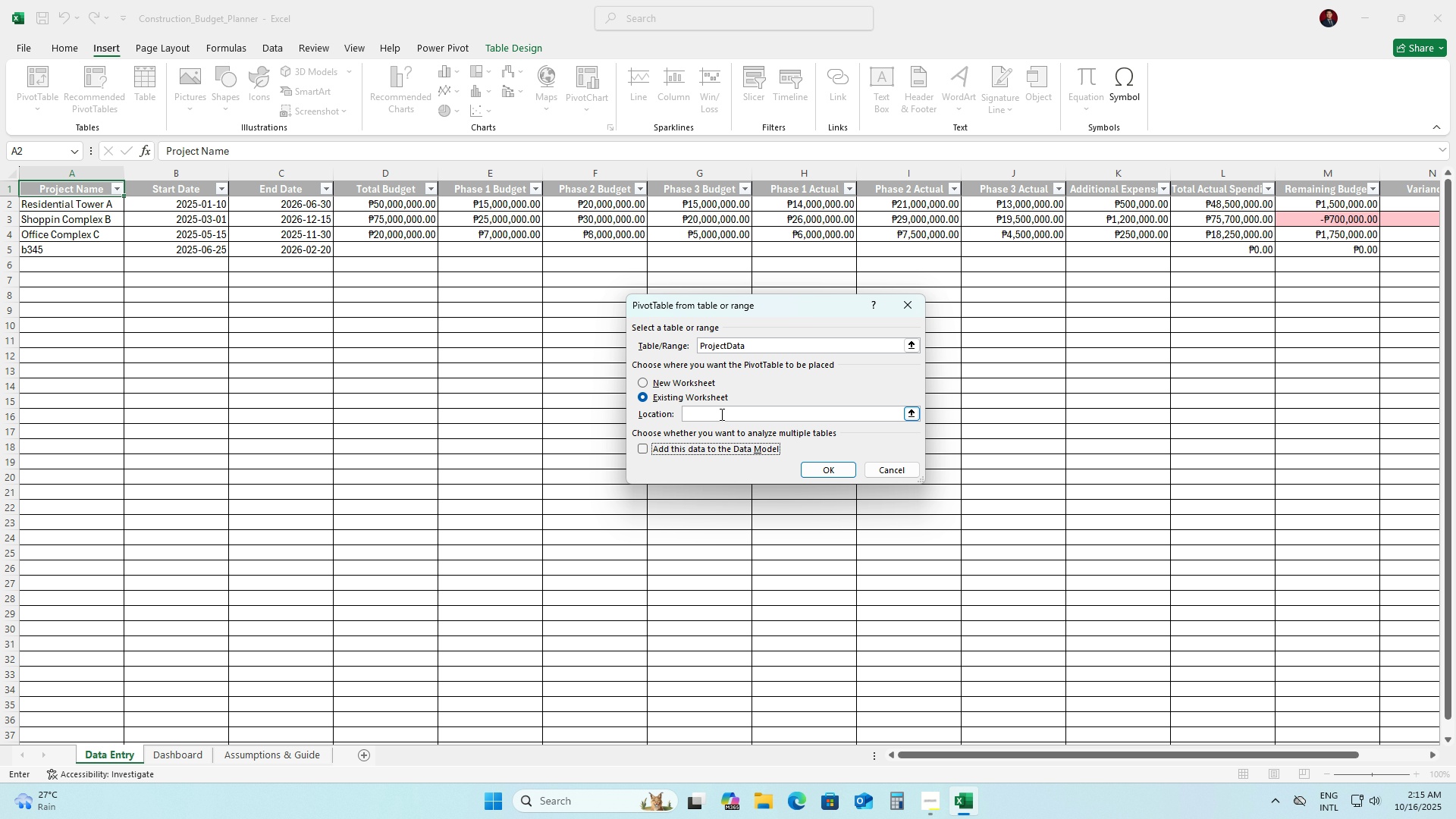 
left_click([720, 414])
 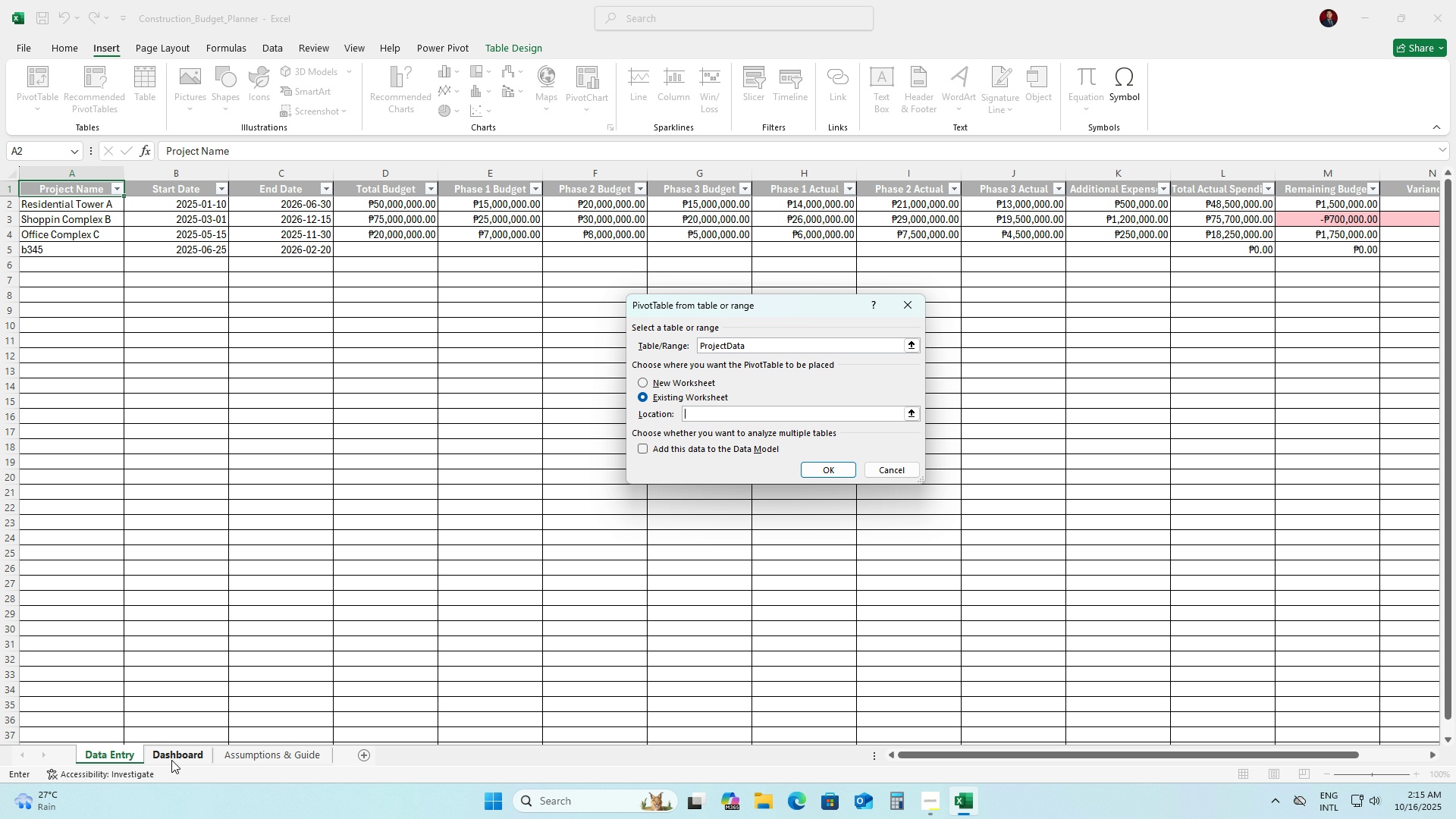 
left_click([168, 762])
 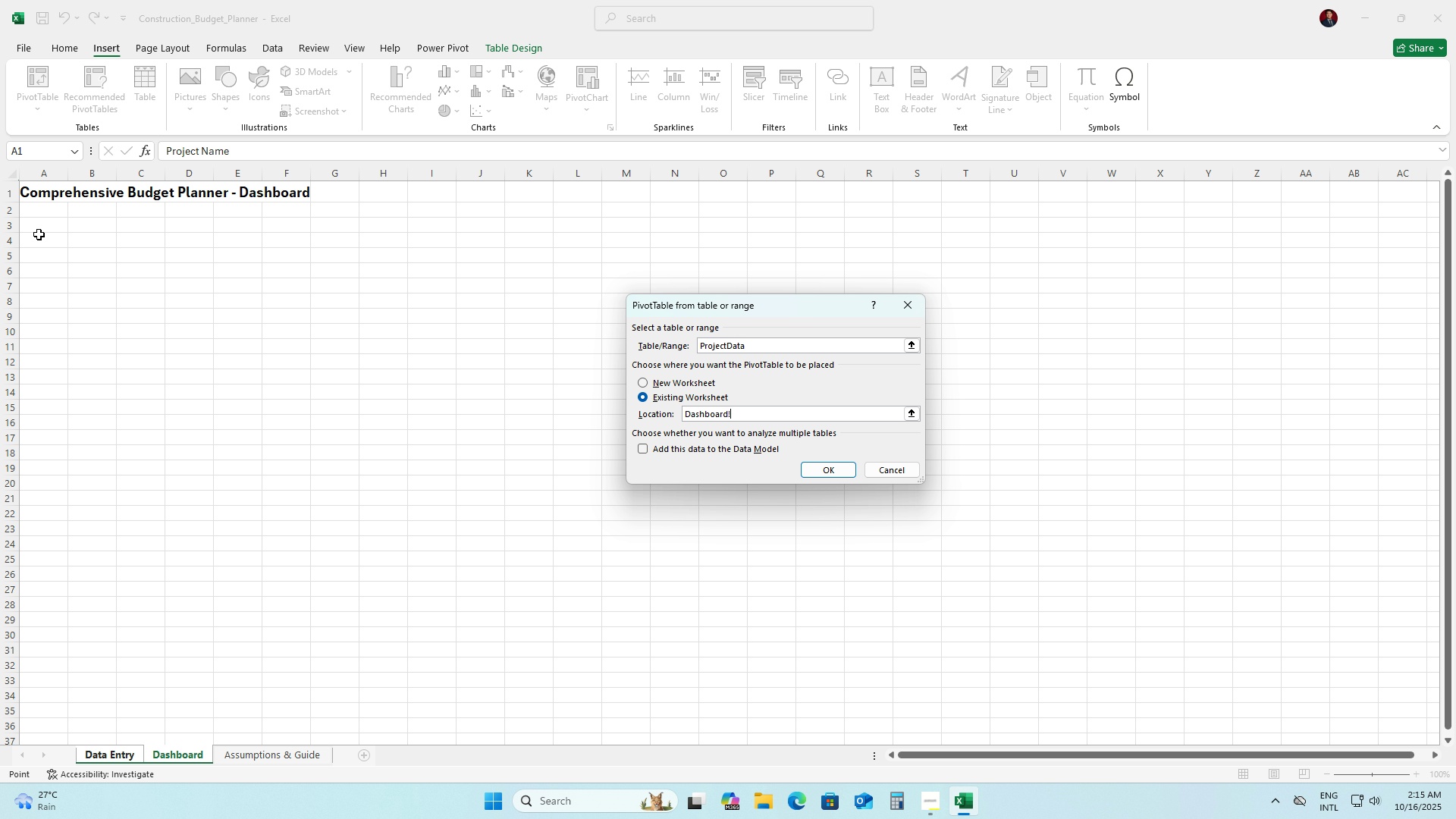 
left_click([36, 228])
 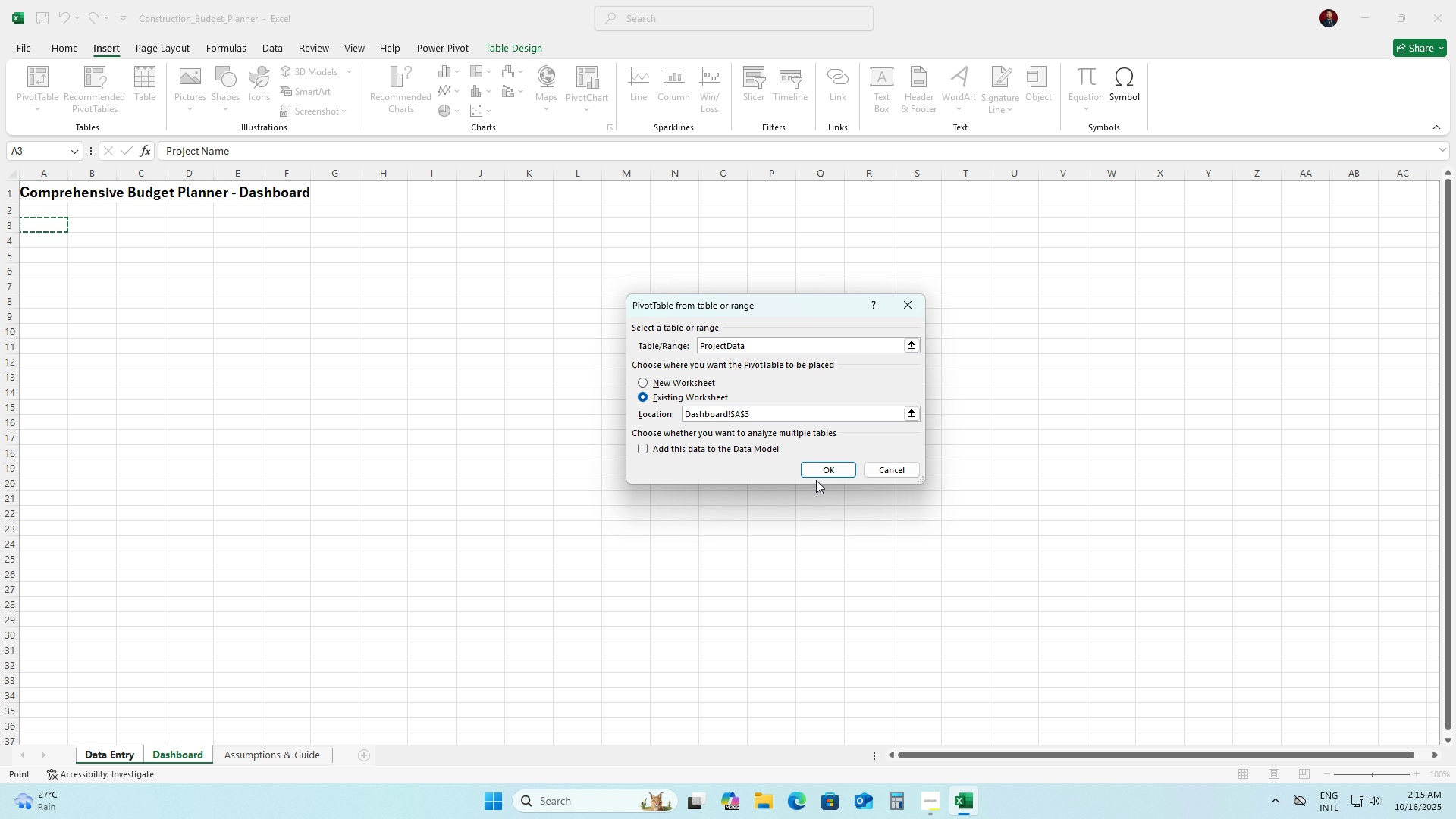 
left_click([817, 475])
 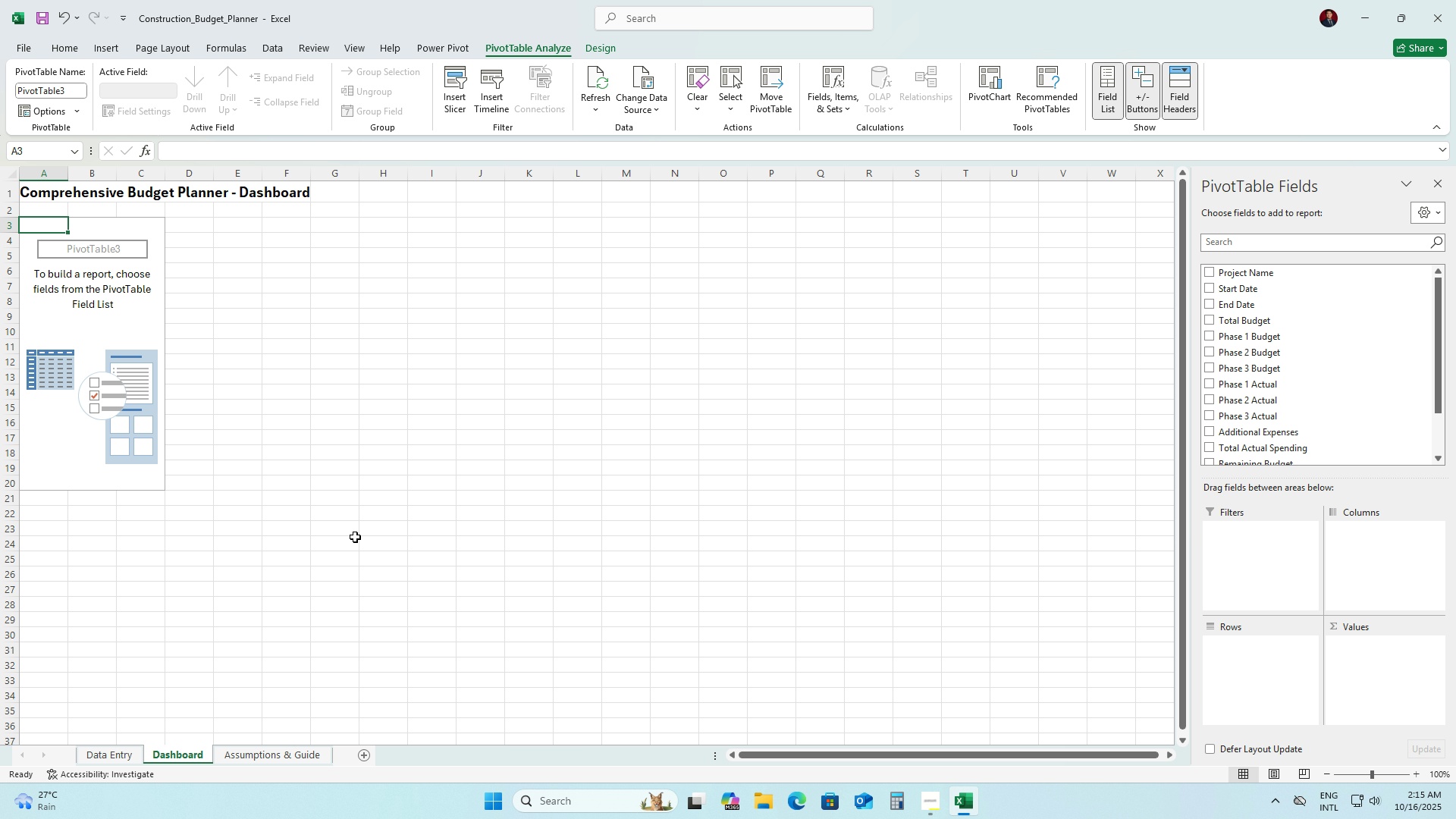 
wait(8.07)
 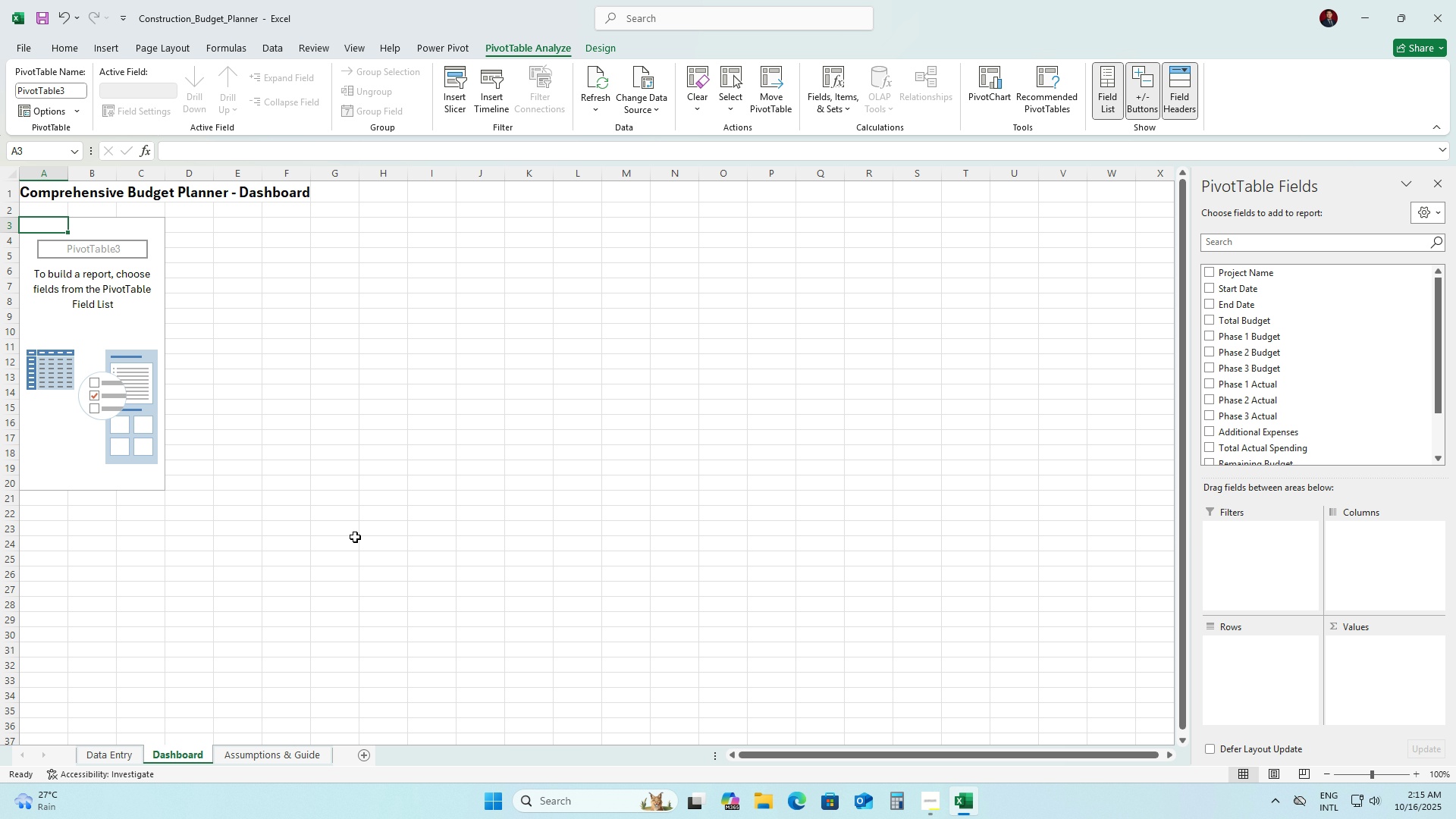 
left_click_drag(start_coordinate=[1238, 275], to_coordinate=[1250, 543])
 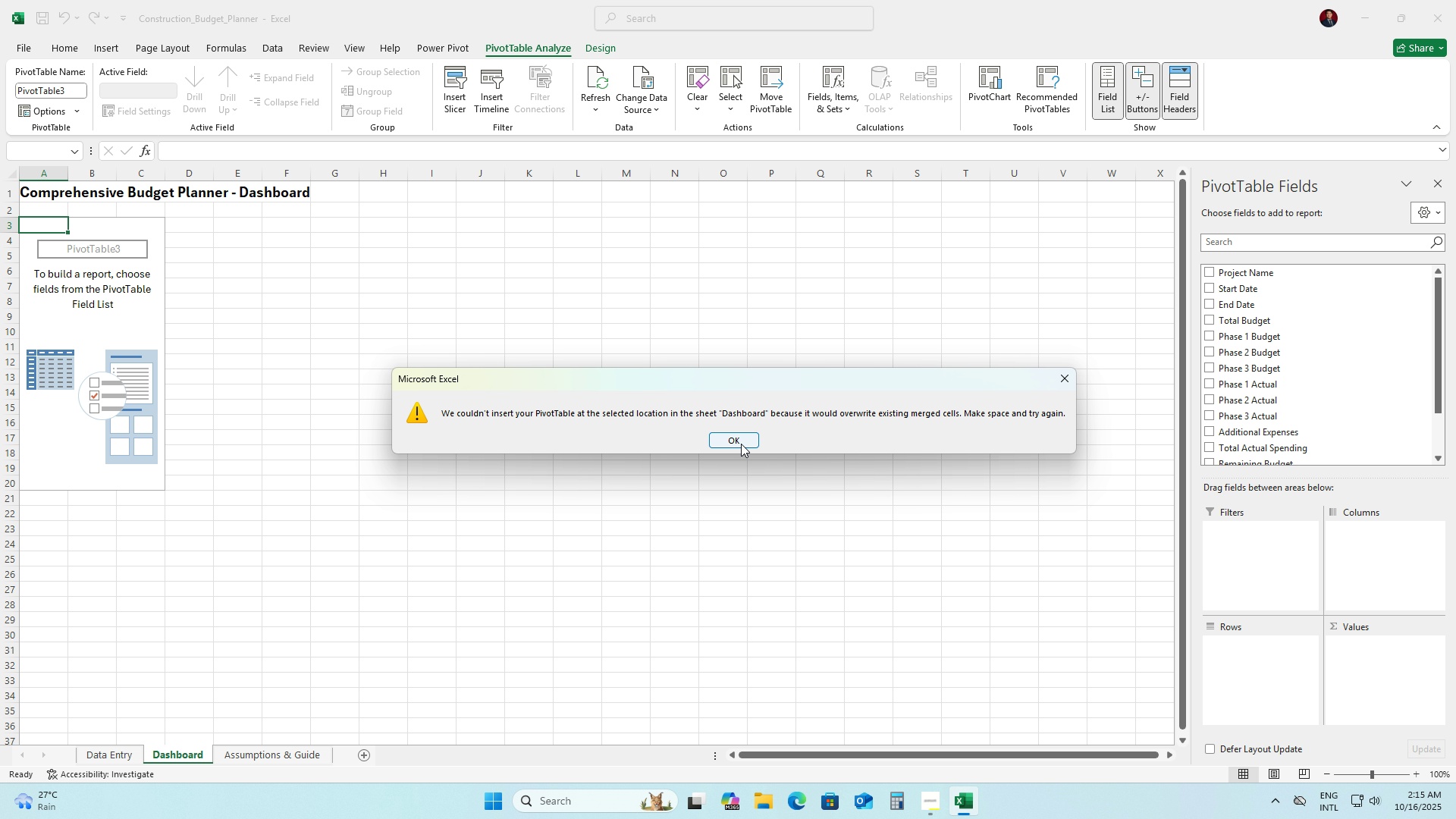 
left_click([740, 444])
 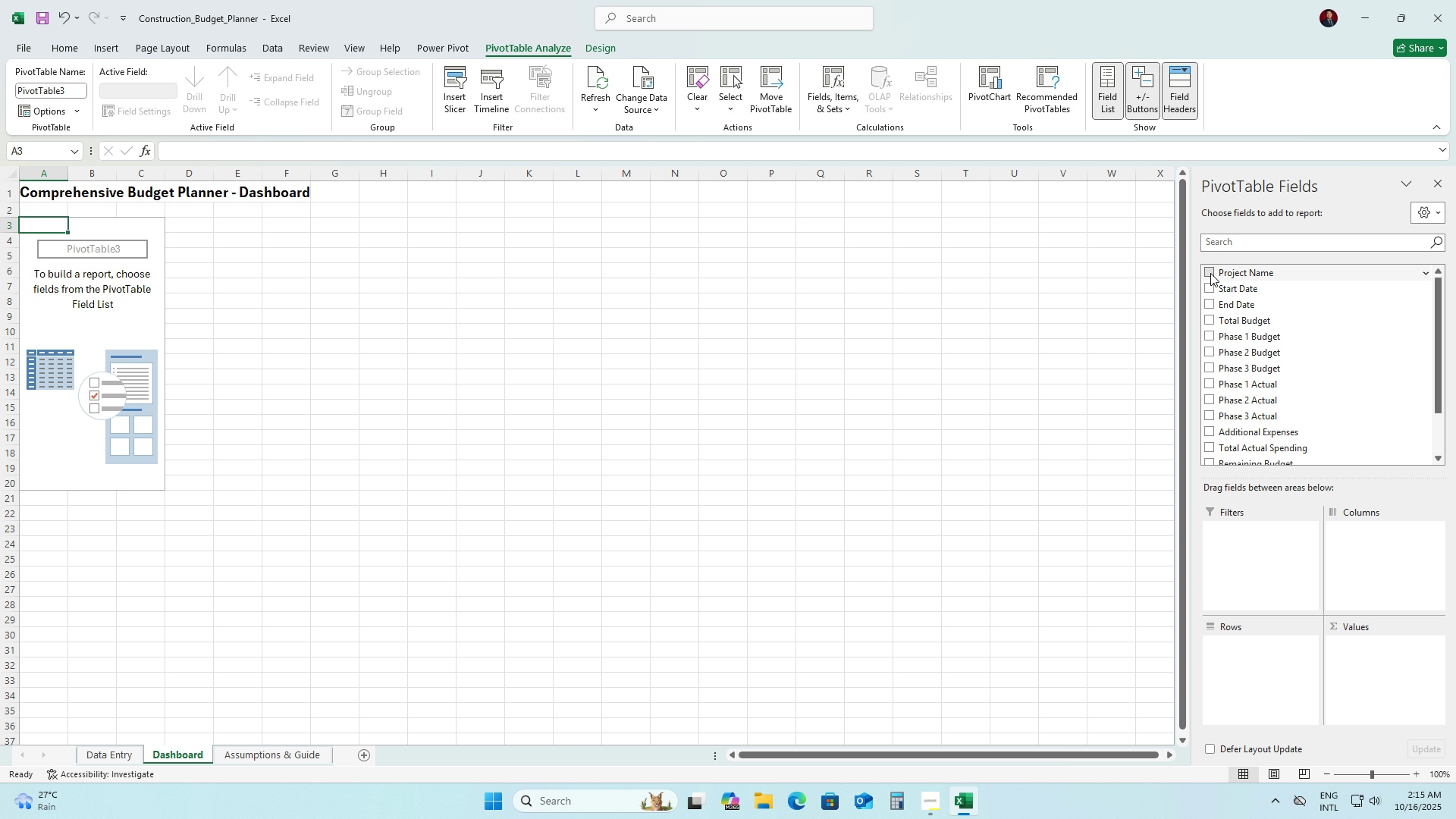 
left_click([1210, 273])
 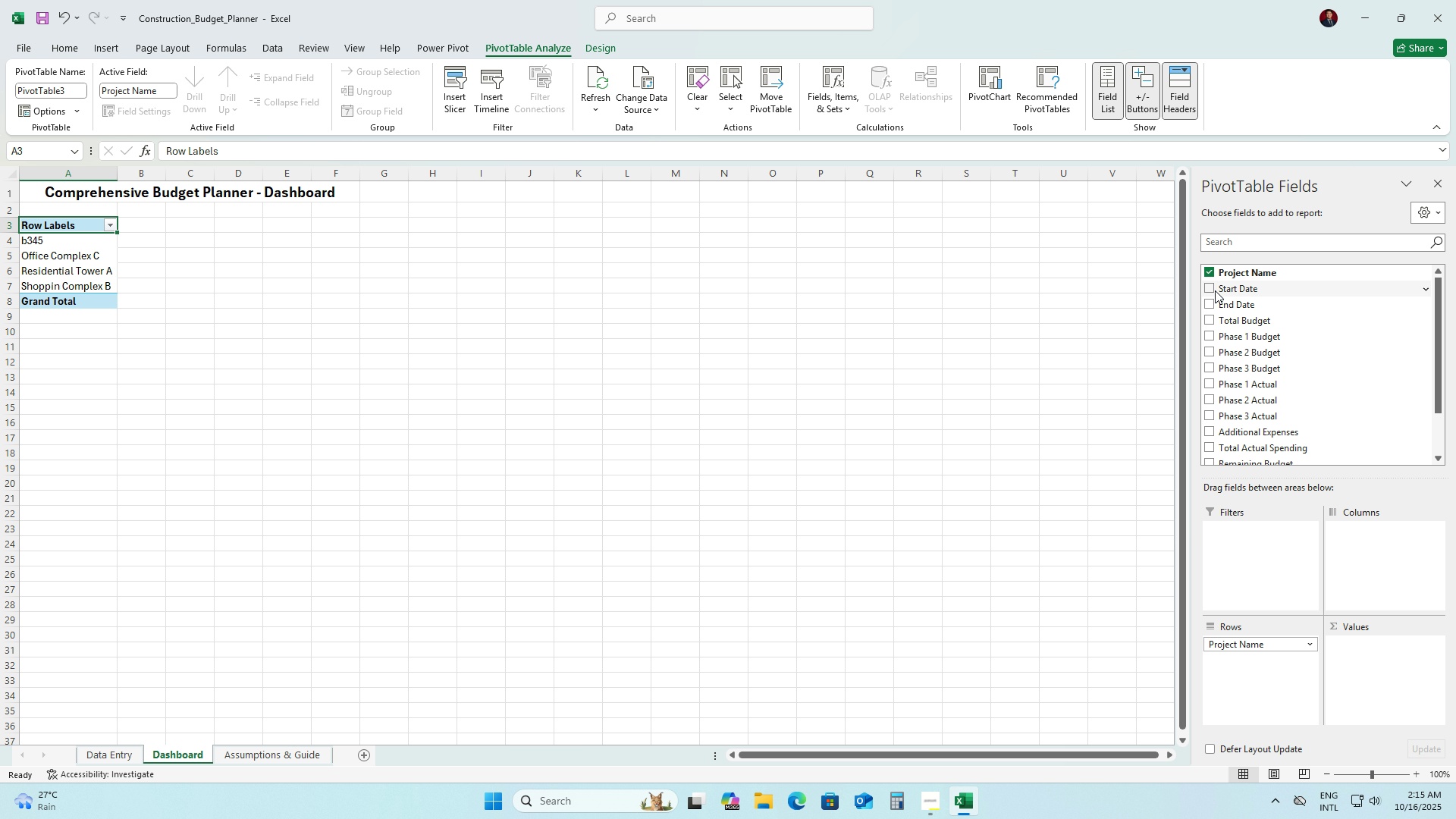 
wait(5.04)
 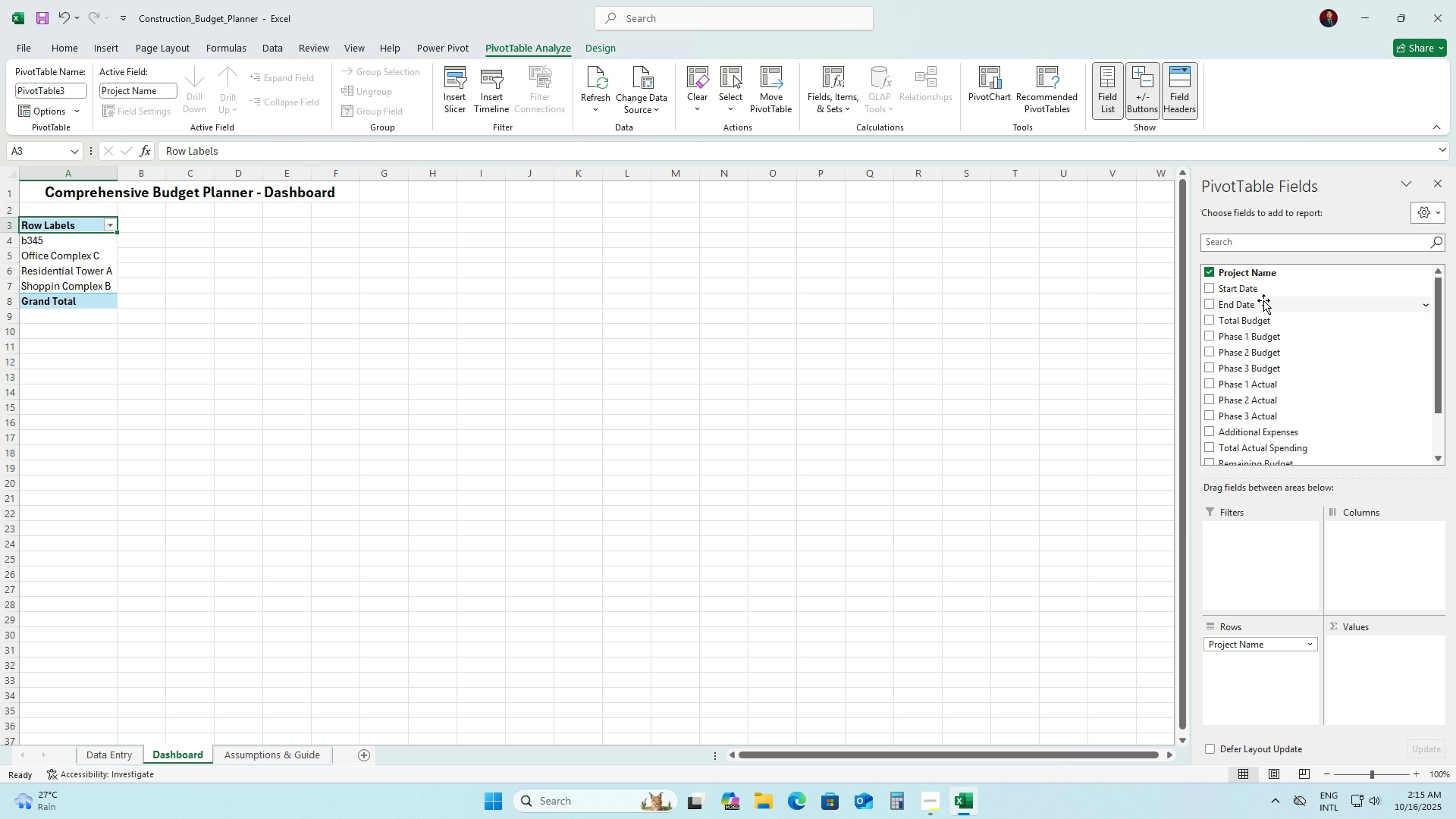 
left_click([1207, 315])
 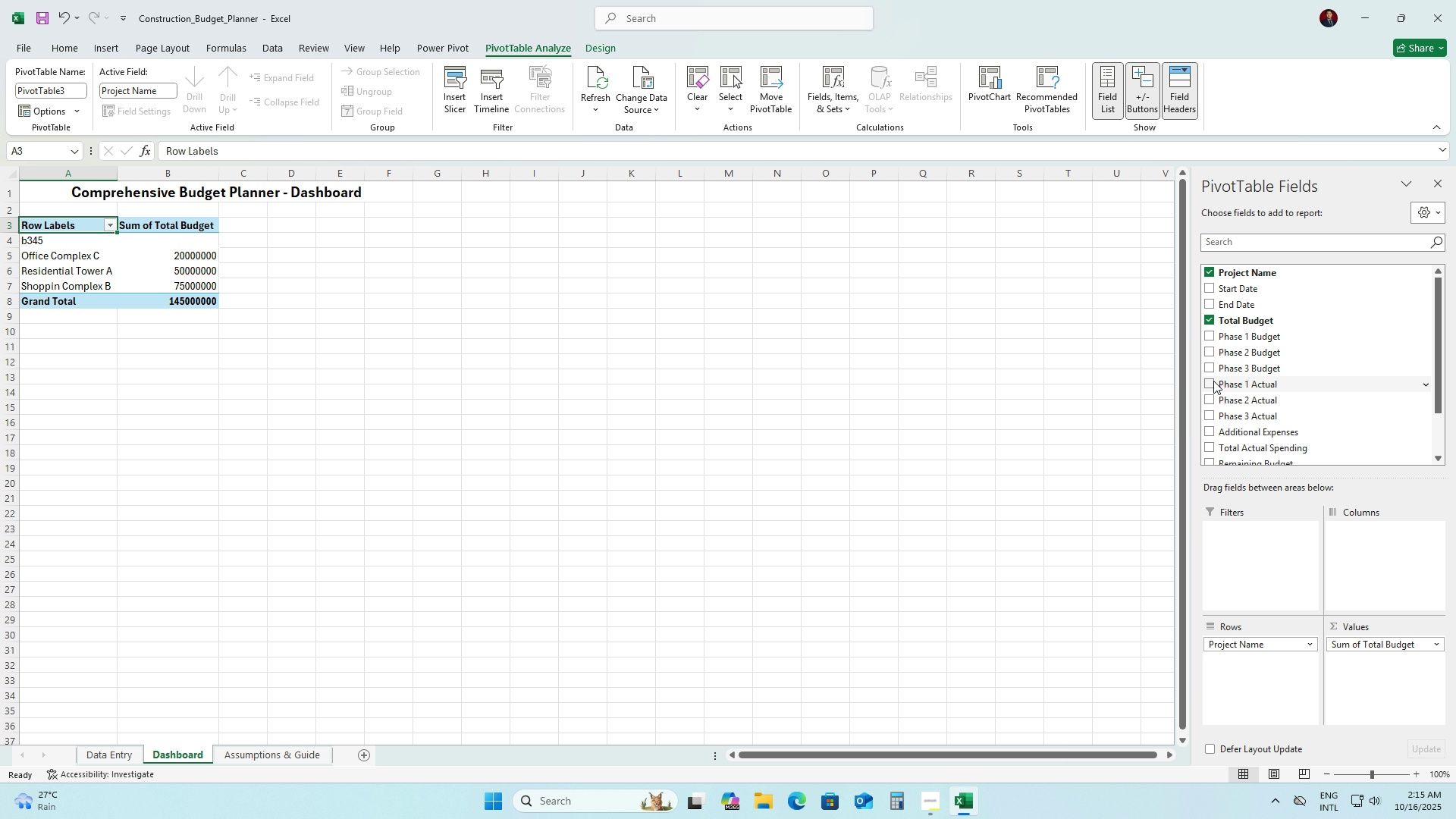 
wait(5.48)
 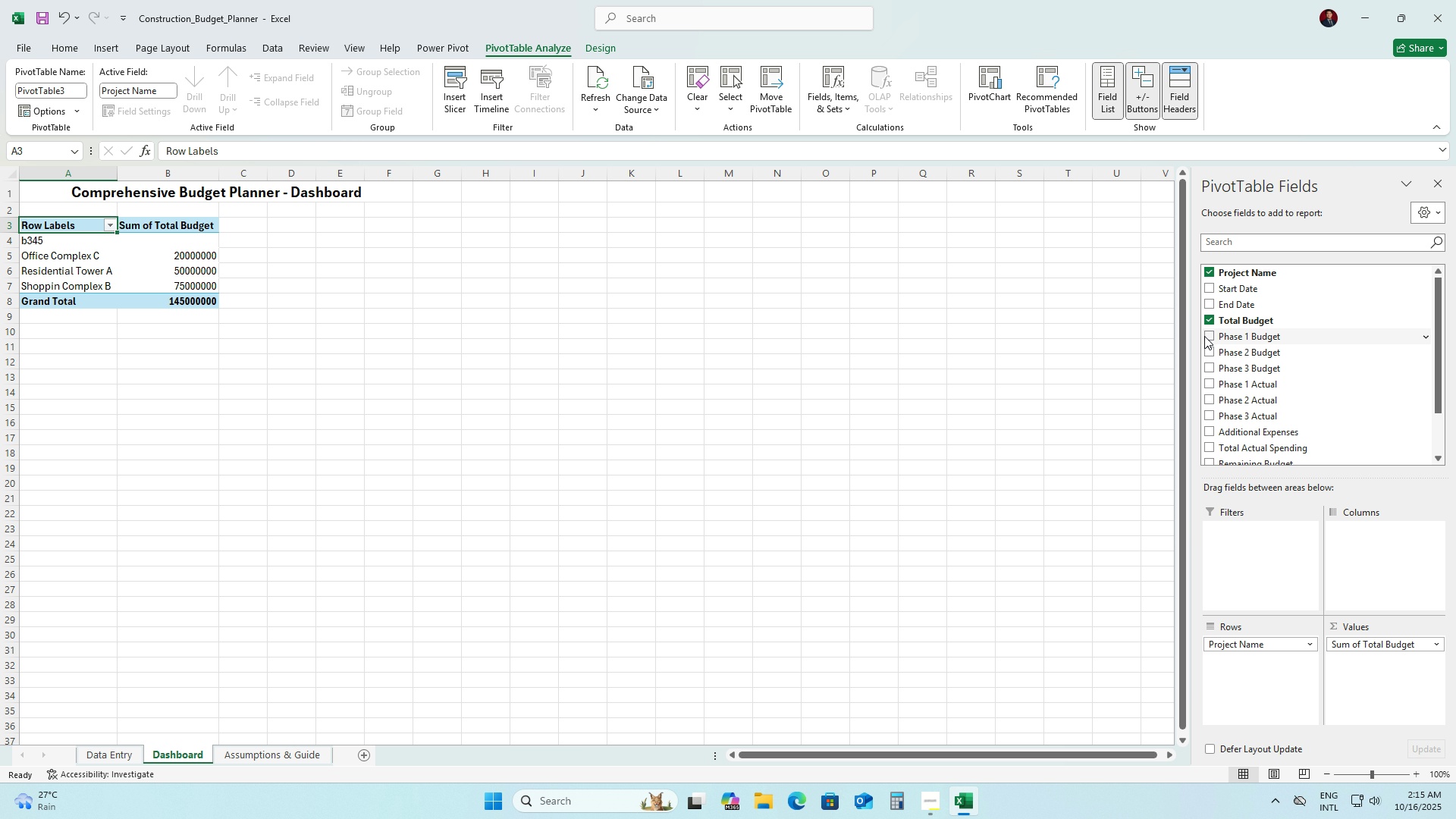 
left_click([1210, 444])
 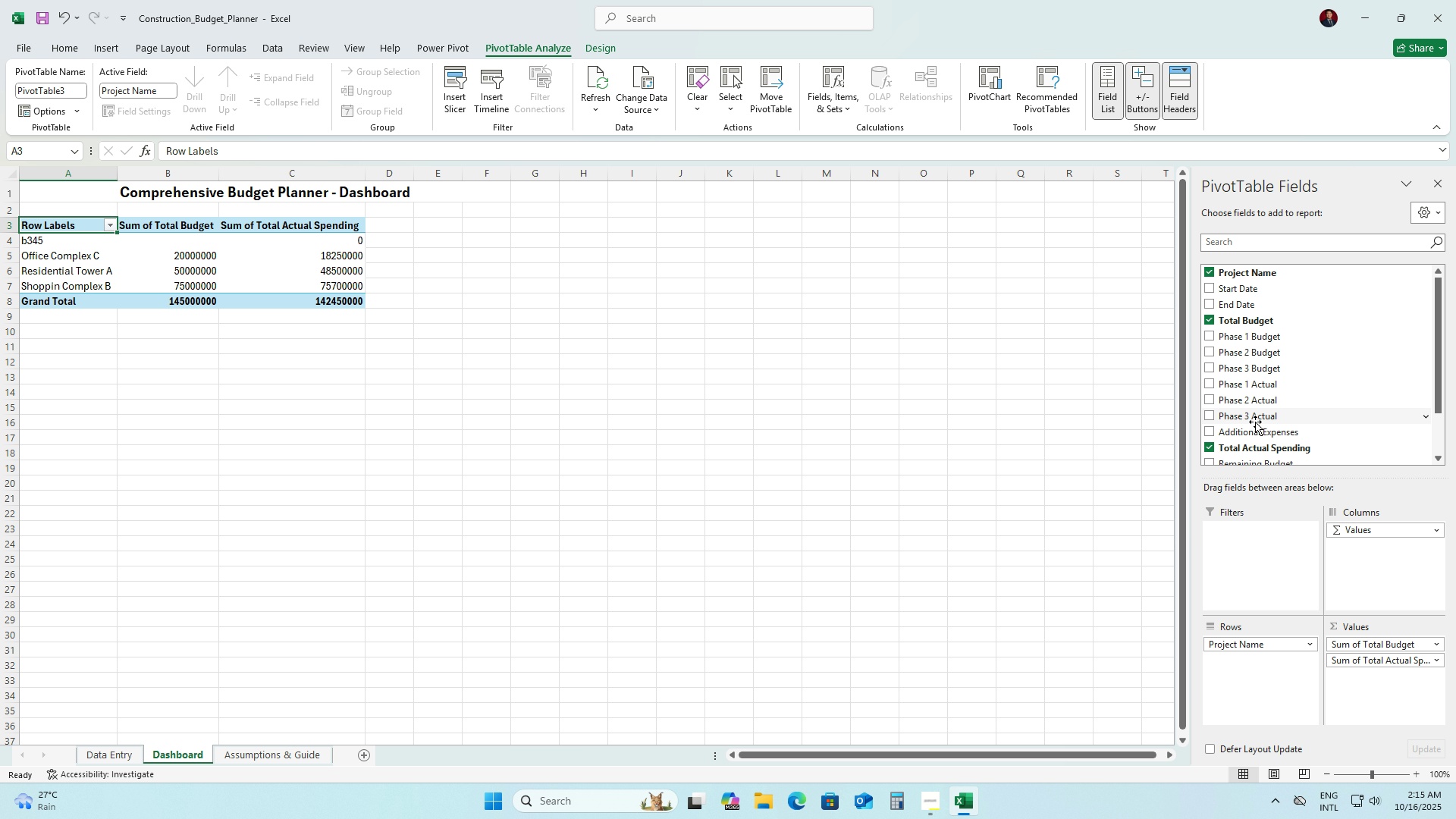 
scroll: coordinate [1256, 438], scroll_direction: up, amount: 1.0
 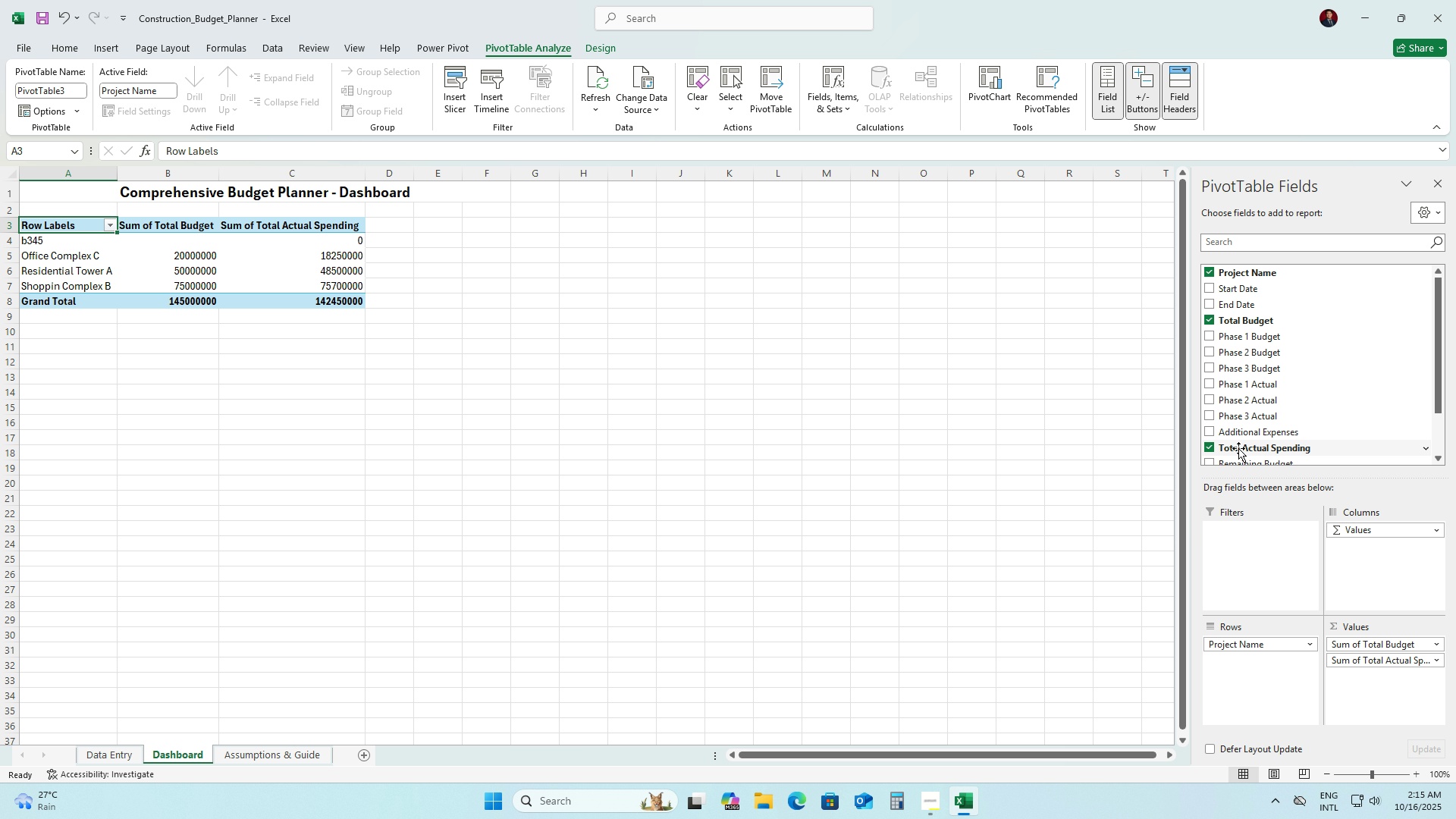 
scroll: coordinate [1244, 439], scroll_direction: down, amount: 6.0
 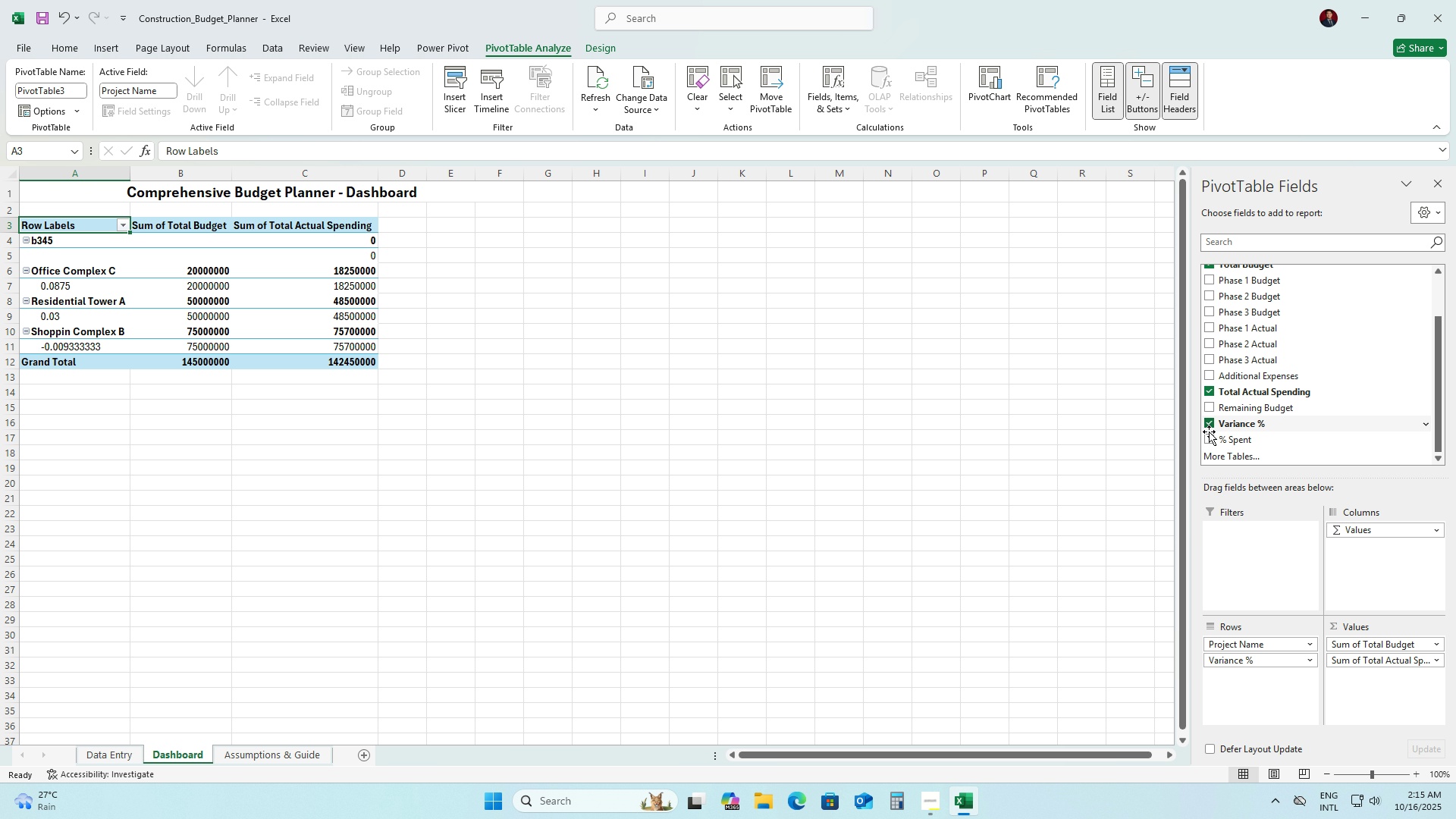 
double_click([1209, 441])
 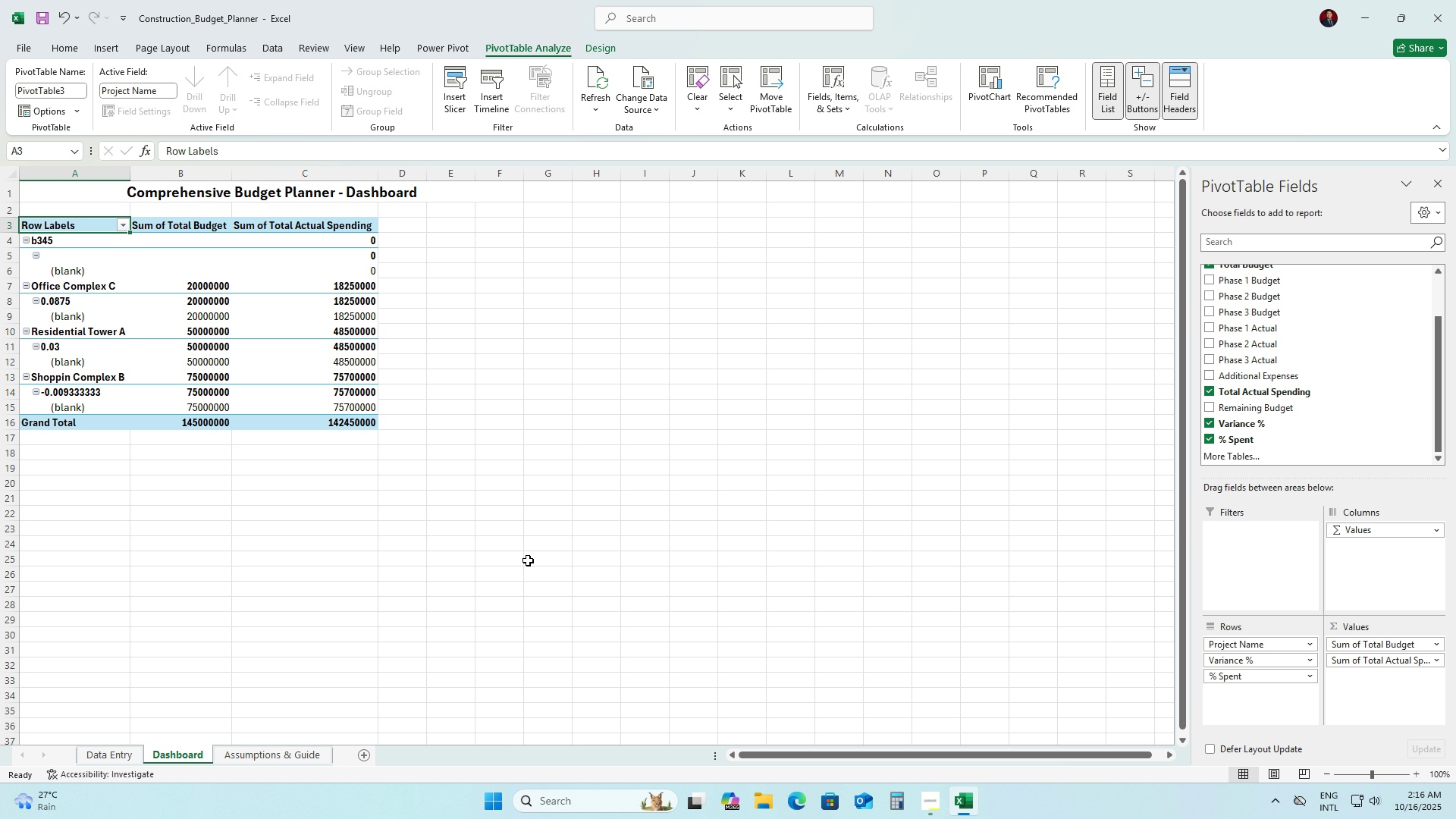 
wait(13.17)
 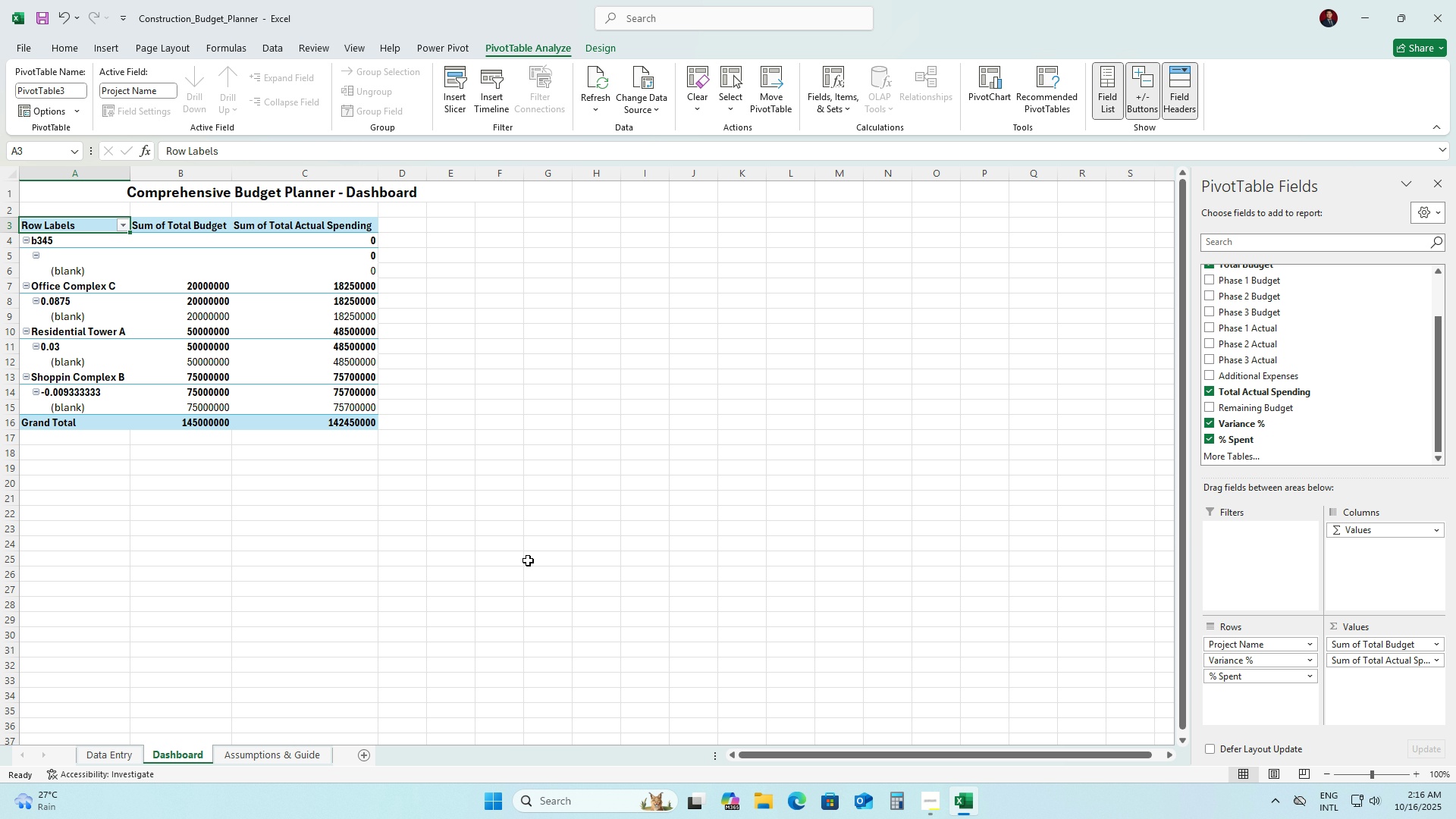 
right_click([202, 287])
 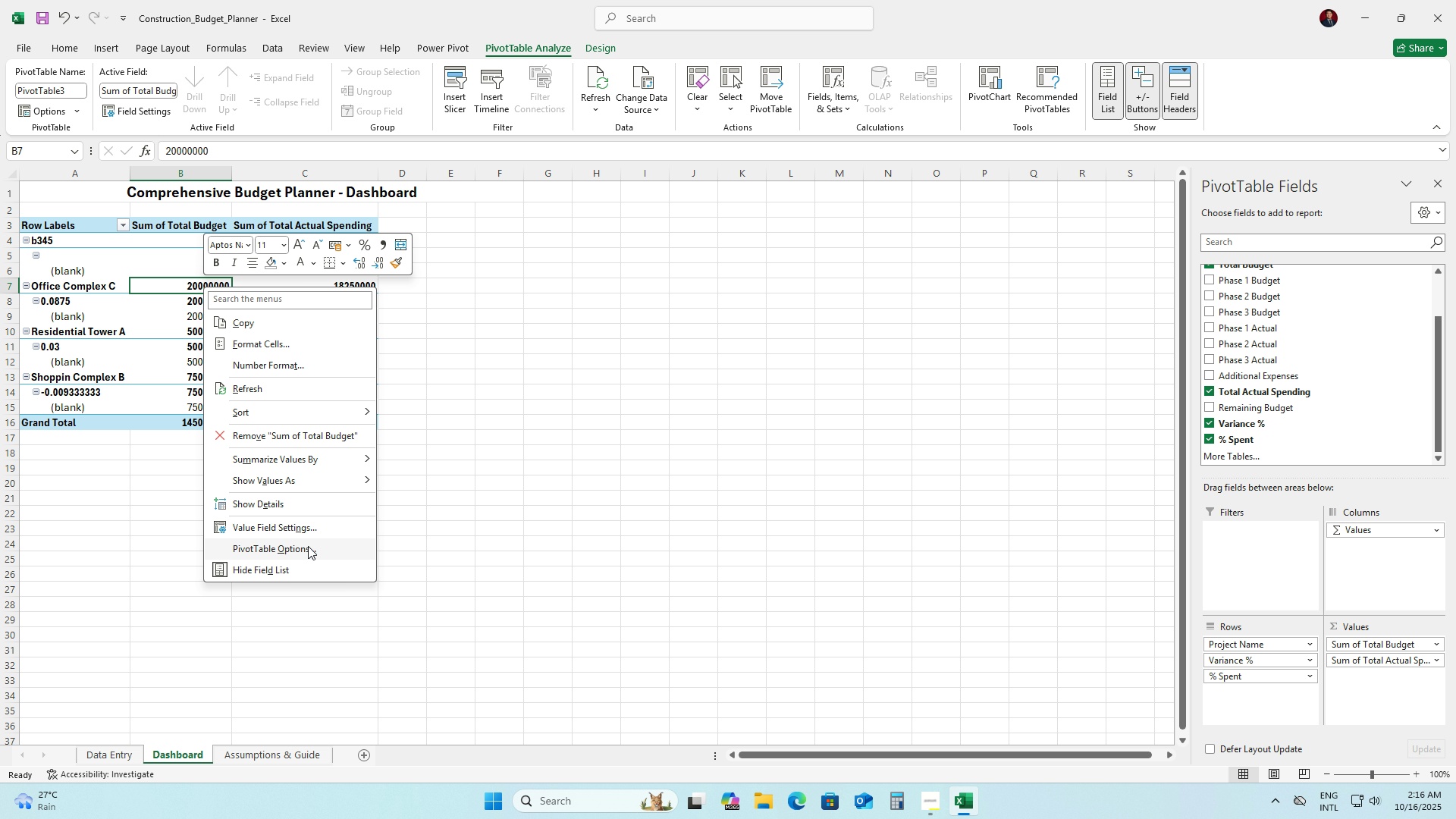 
wait(12.33)
 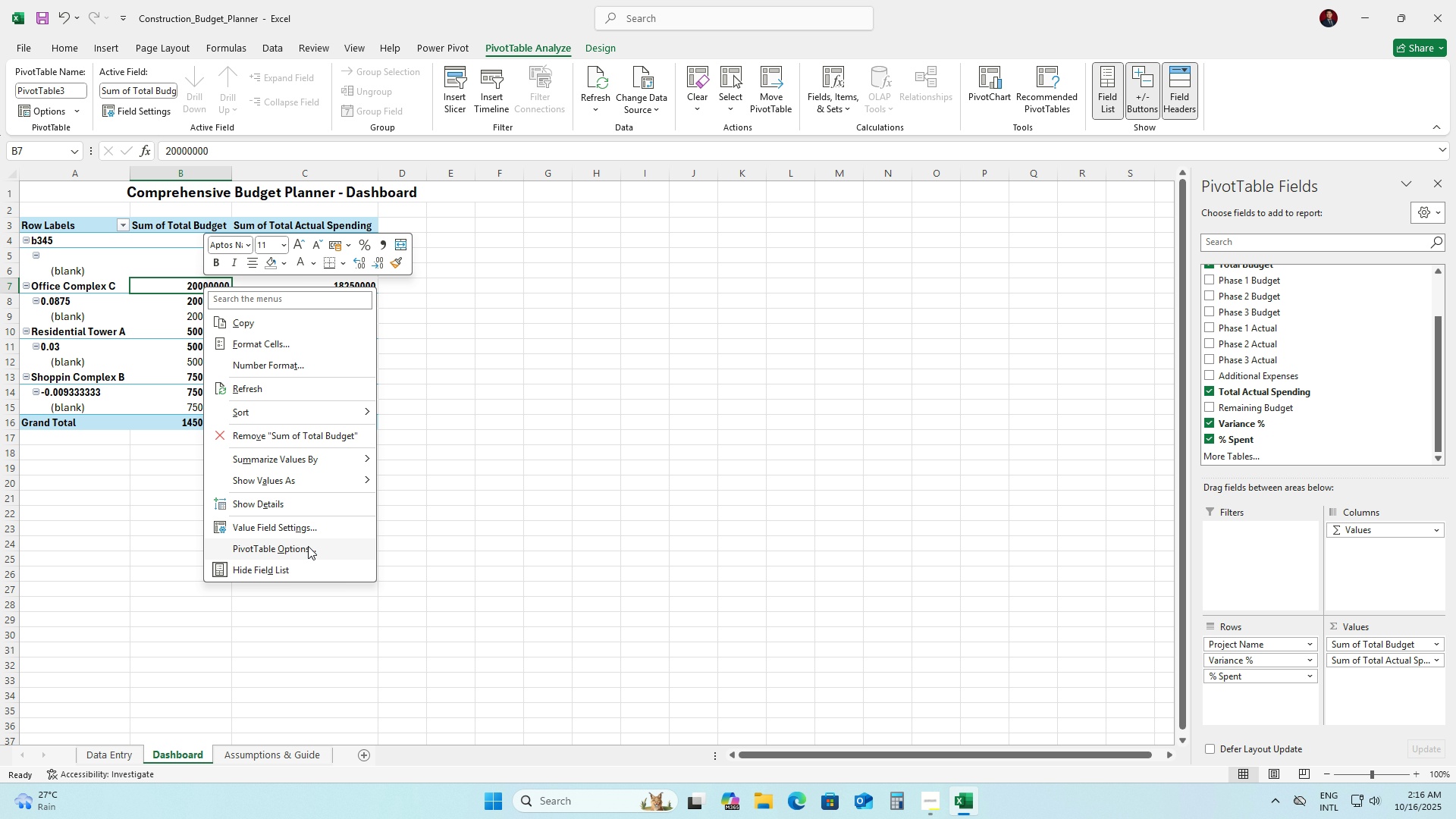 
left_click([308, 345])
 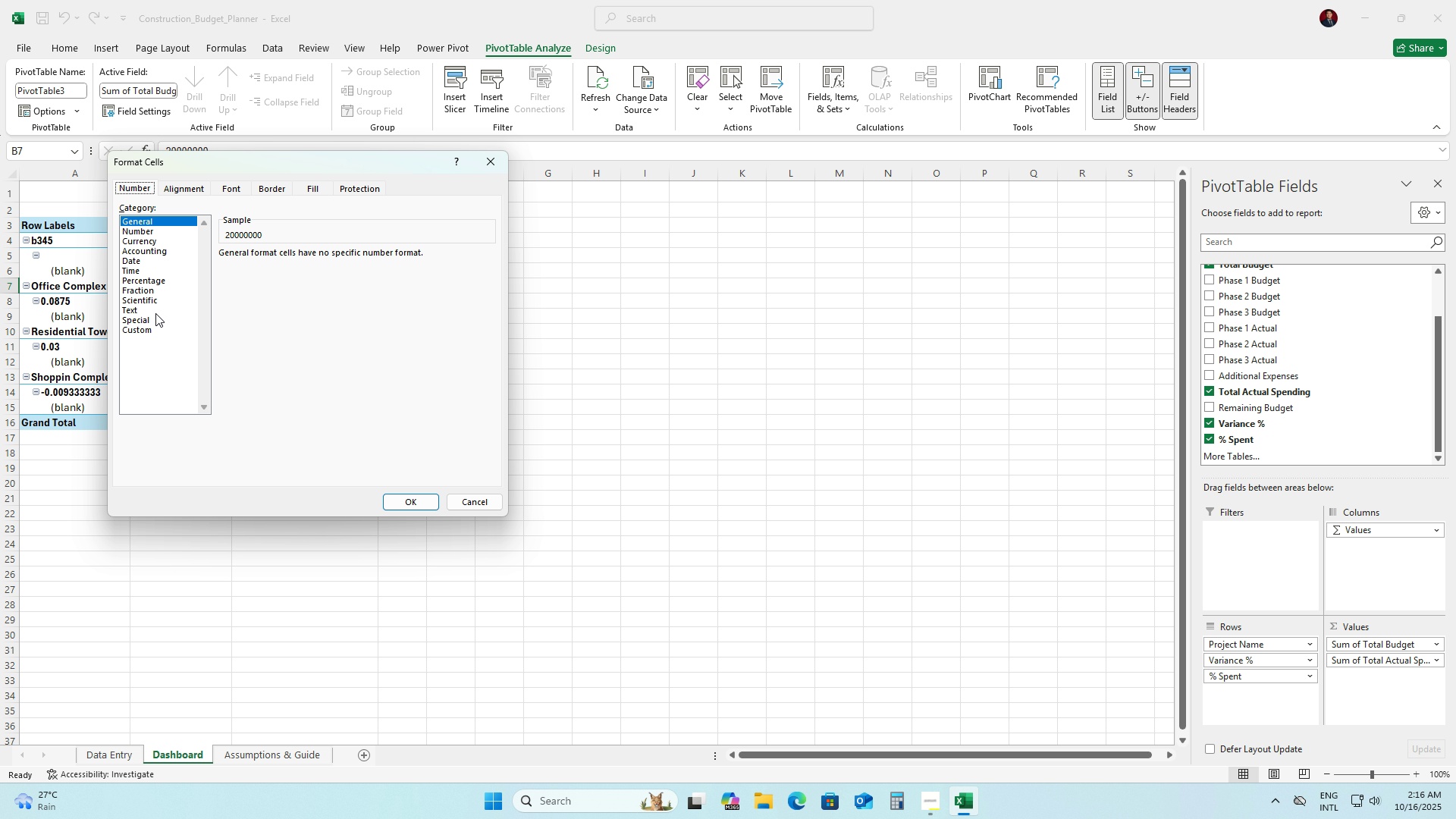 
left_click([140, 243])
 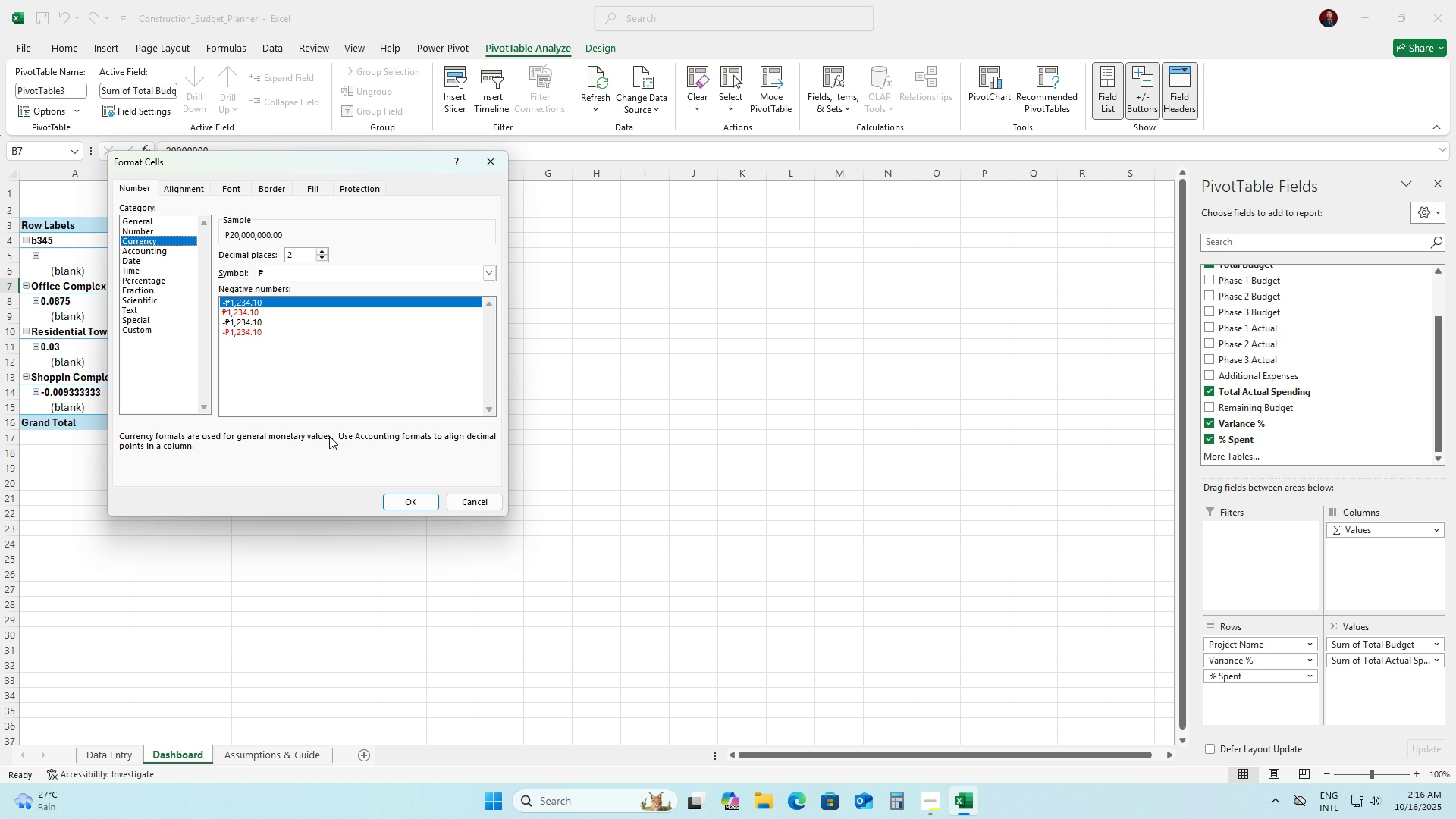 
wait(7.58)
 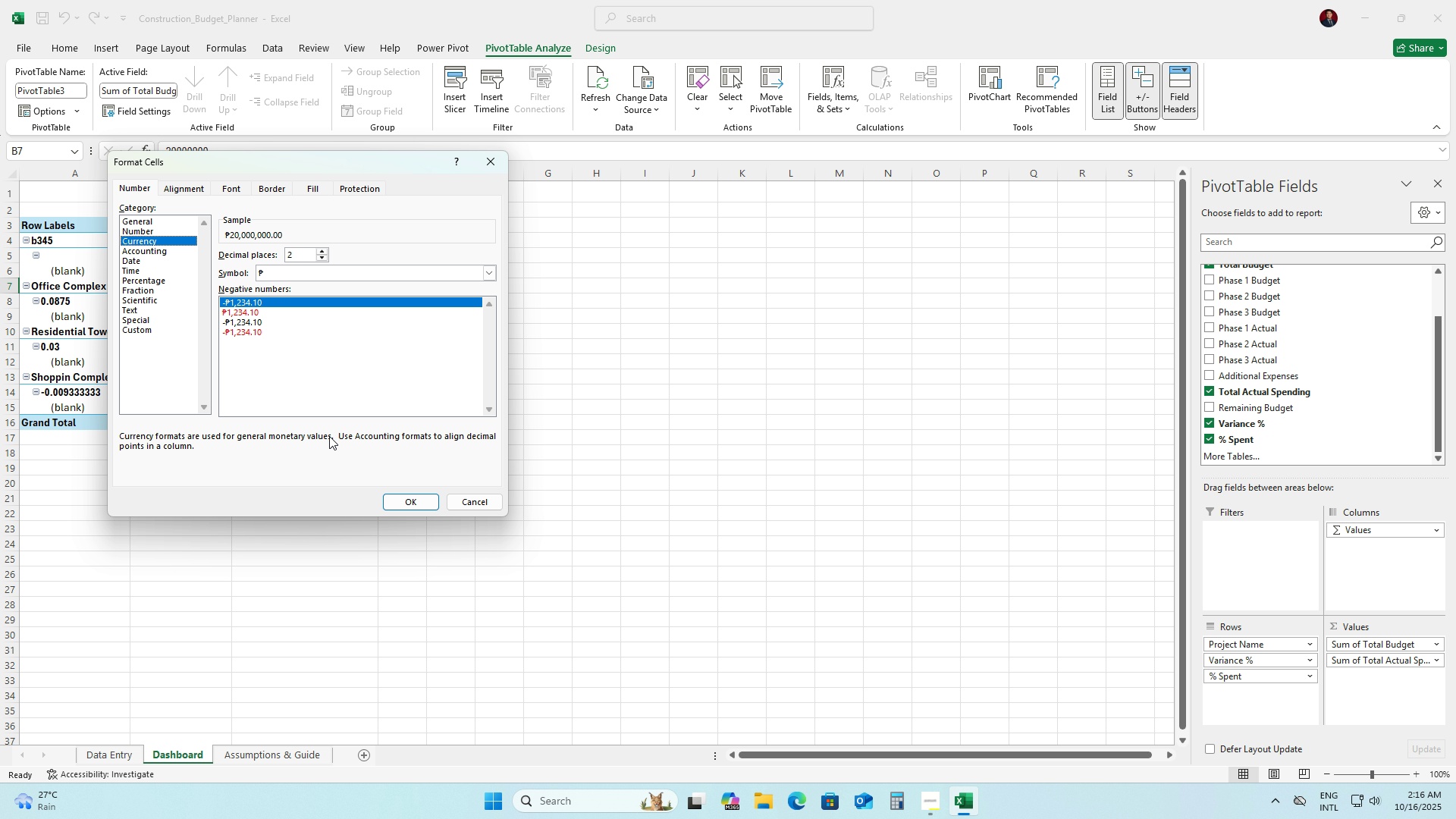 
left_click_drag(start_coordinate=[269, 162], to_coordinate=[598, 190])
 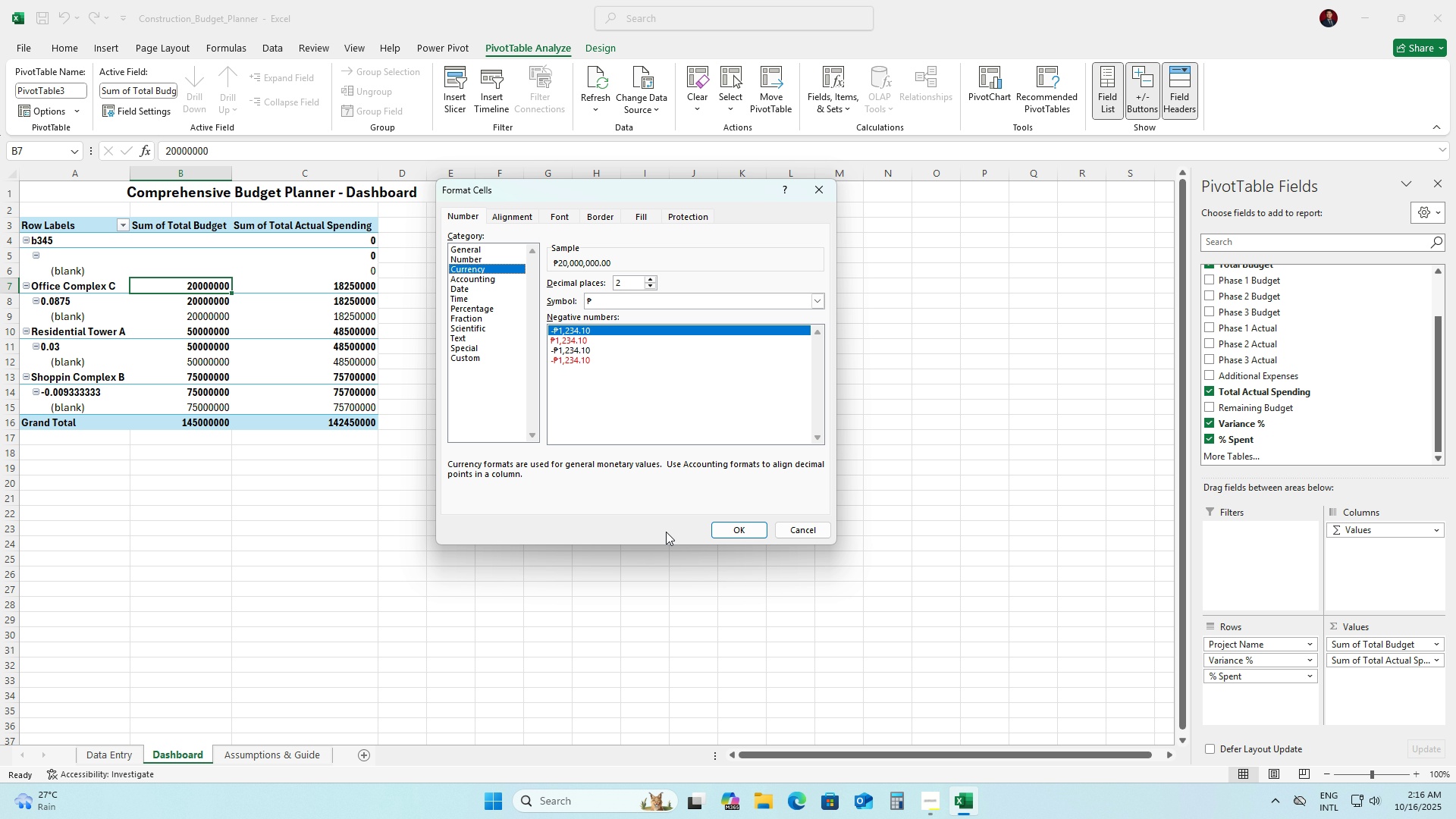 
wait(5.45)
 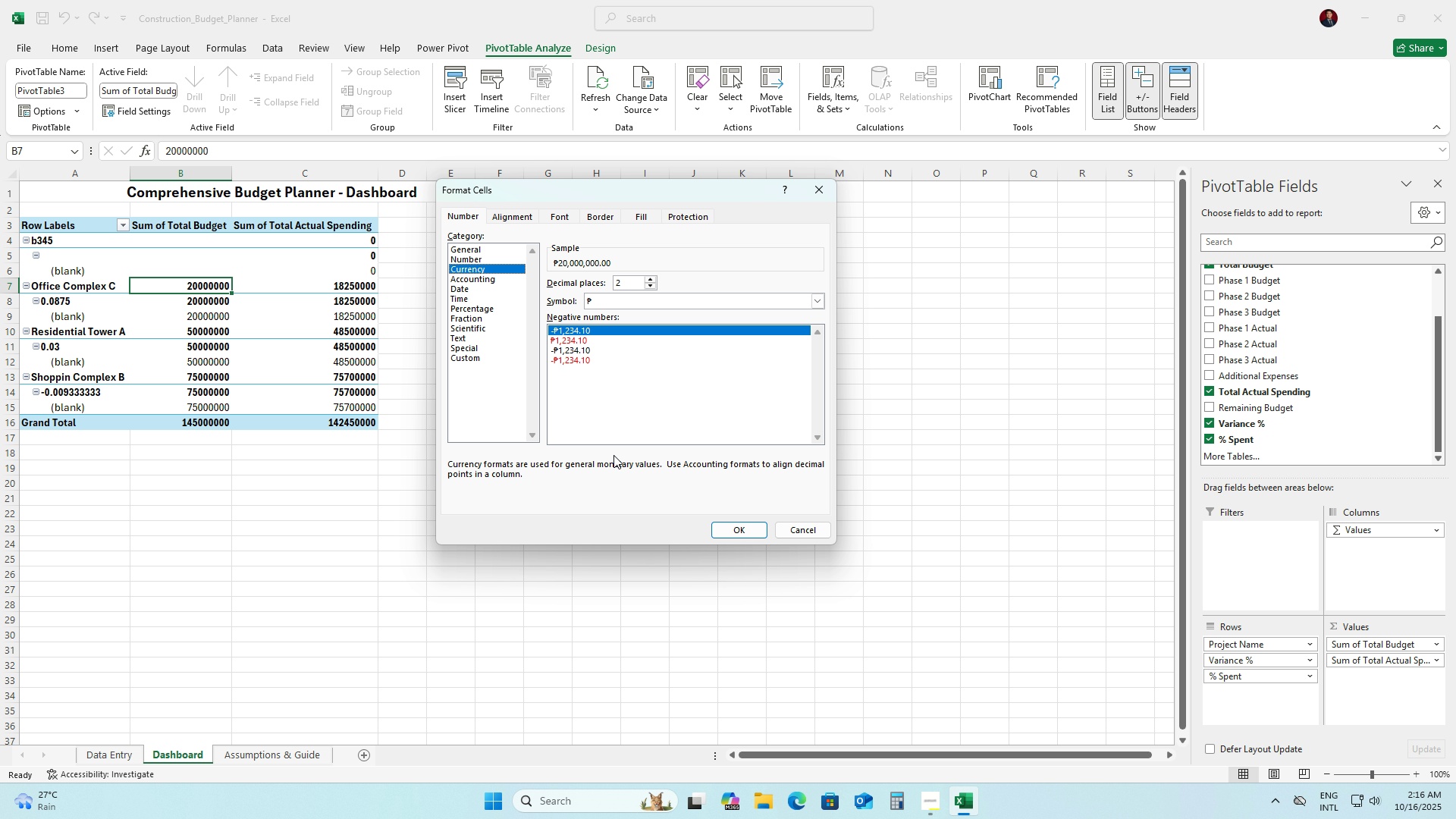 
left_click([743, 531])
 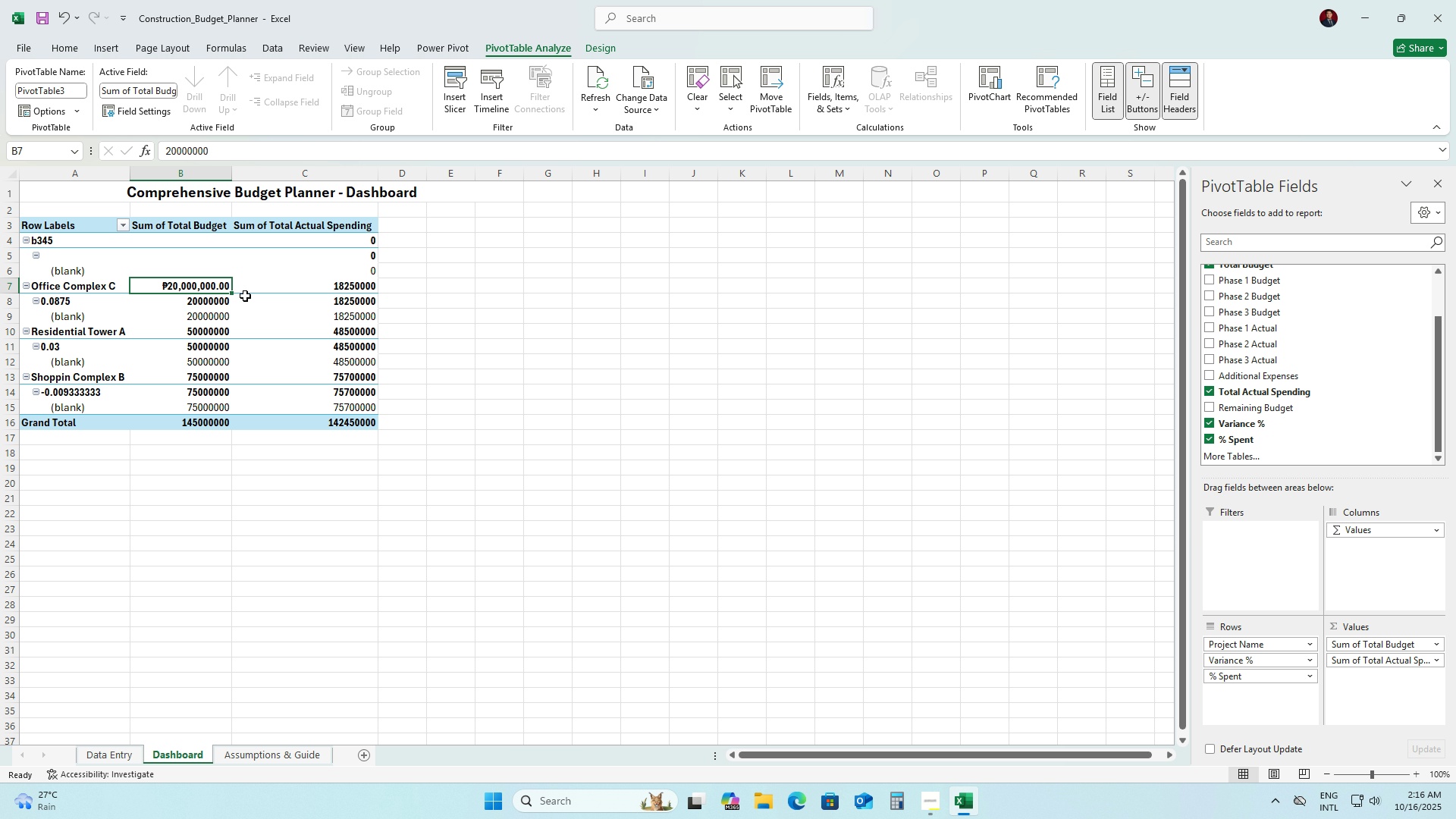 
left_click([497, 425])
 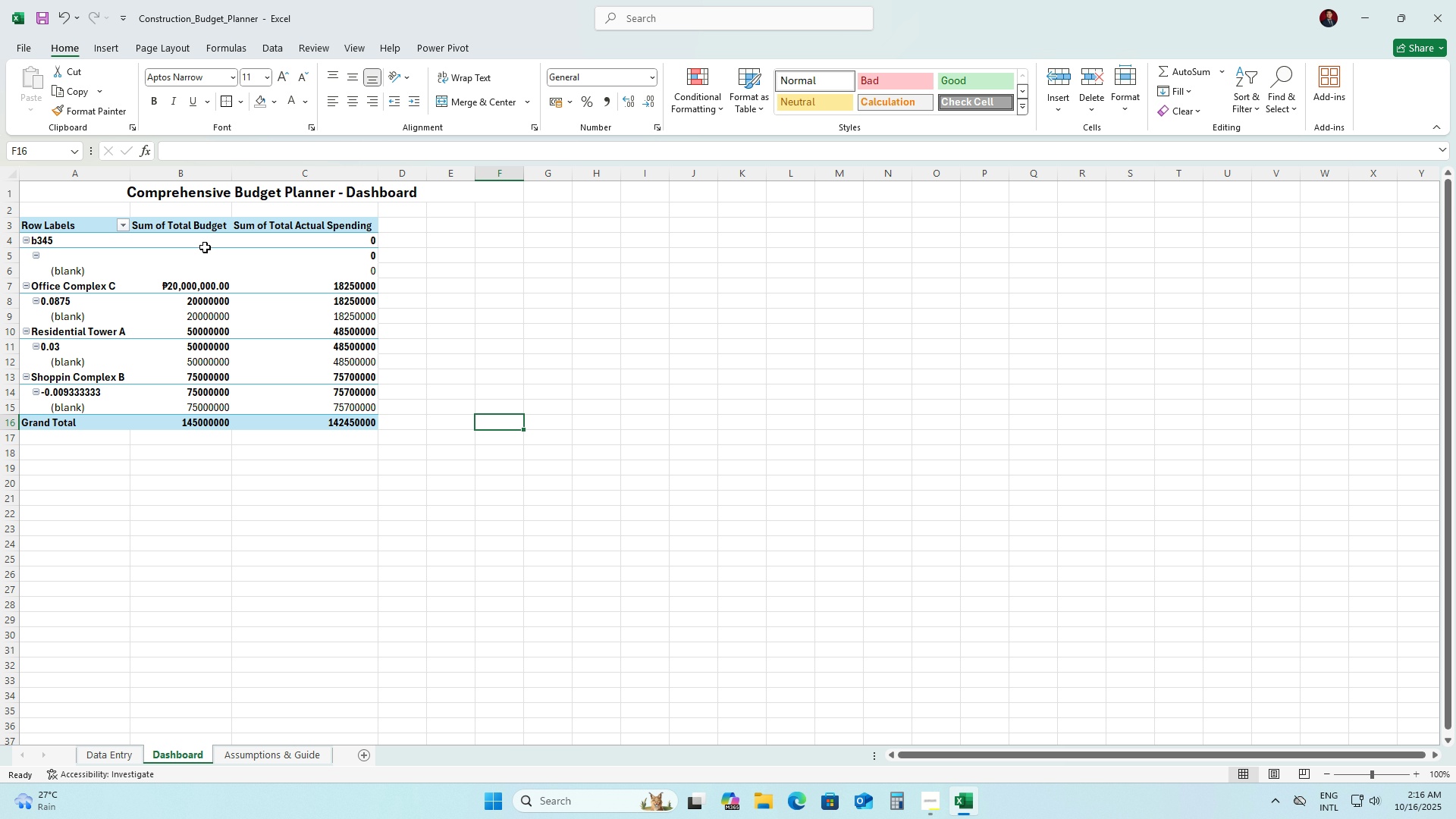 
key(Control+Z)
 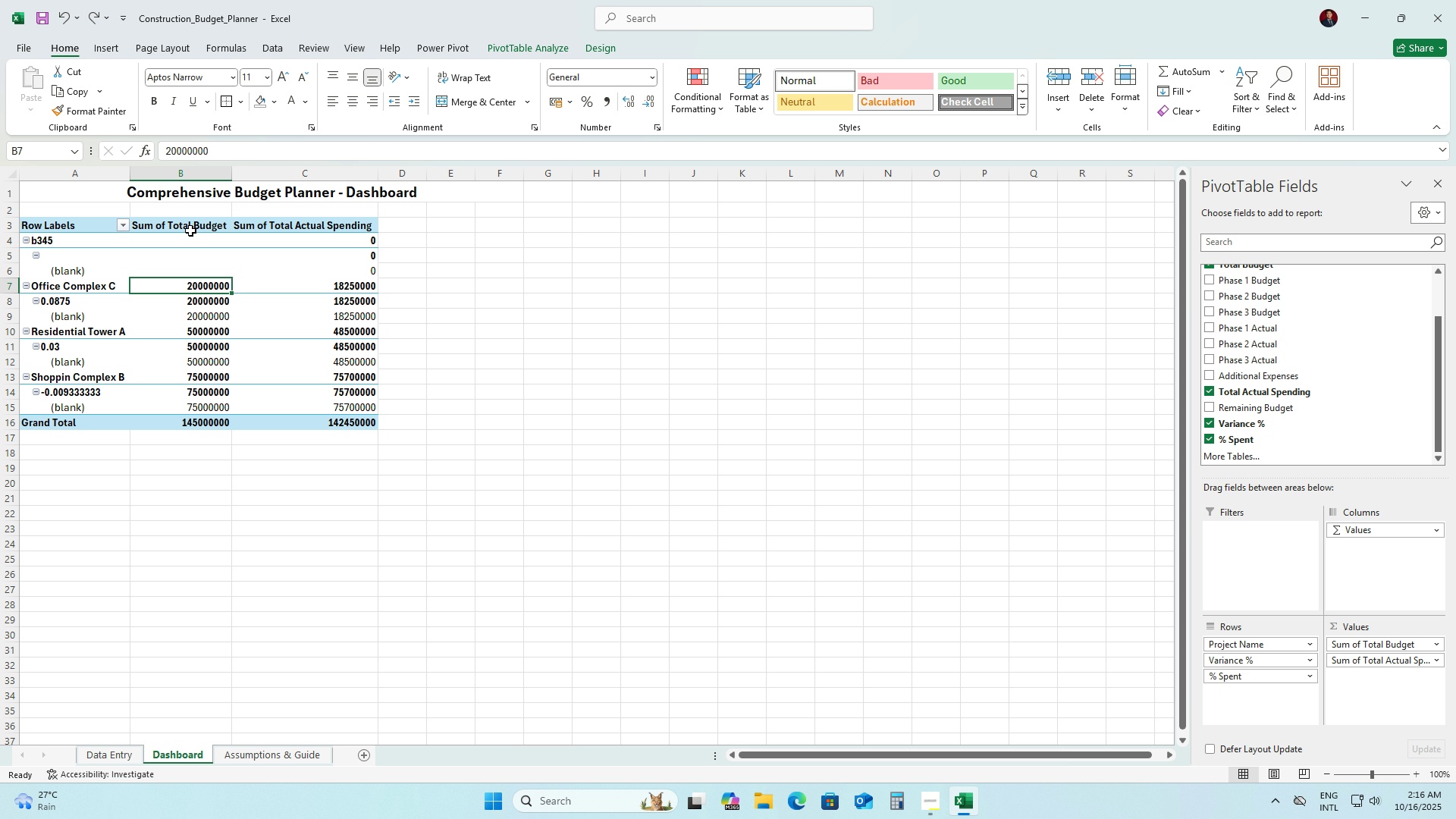 
left_click([190, 231])
 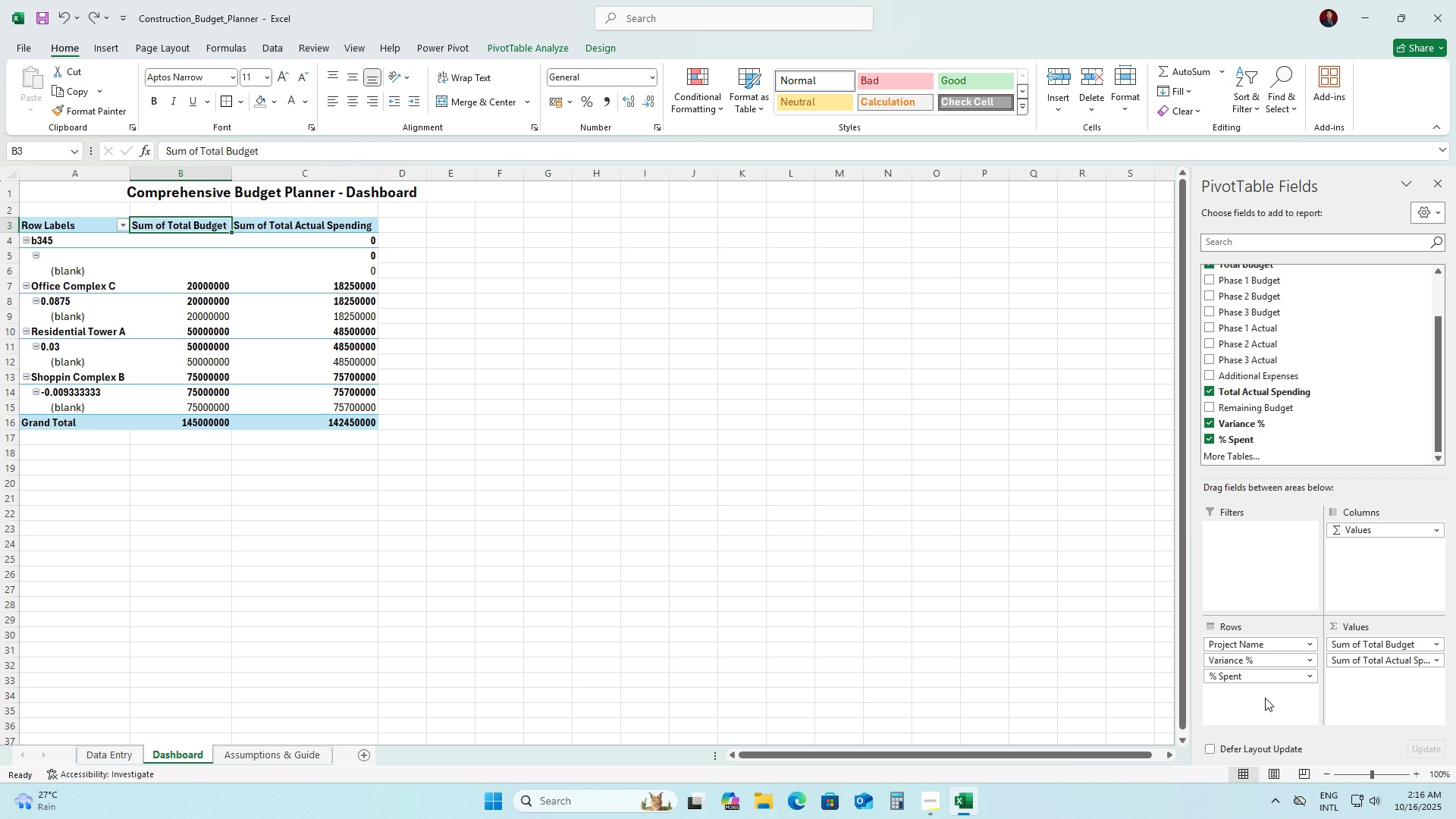 
double_click([1346, 696])
 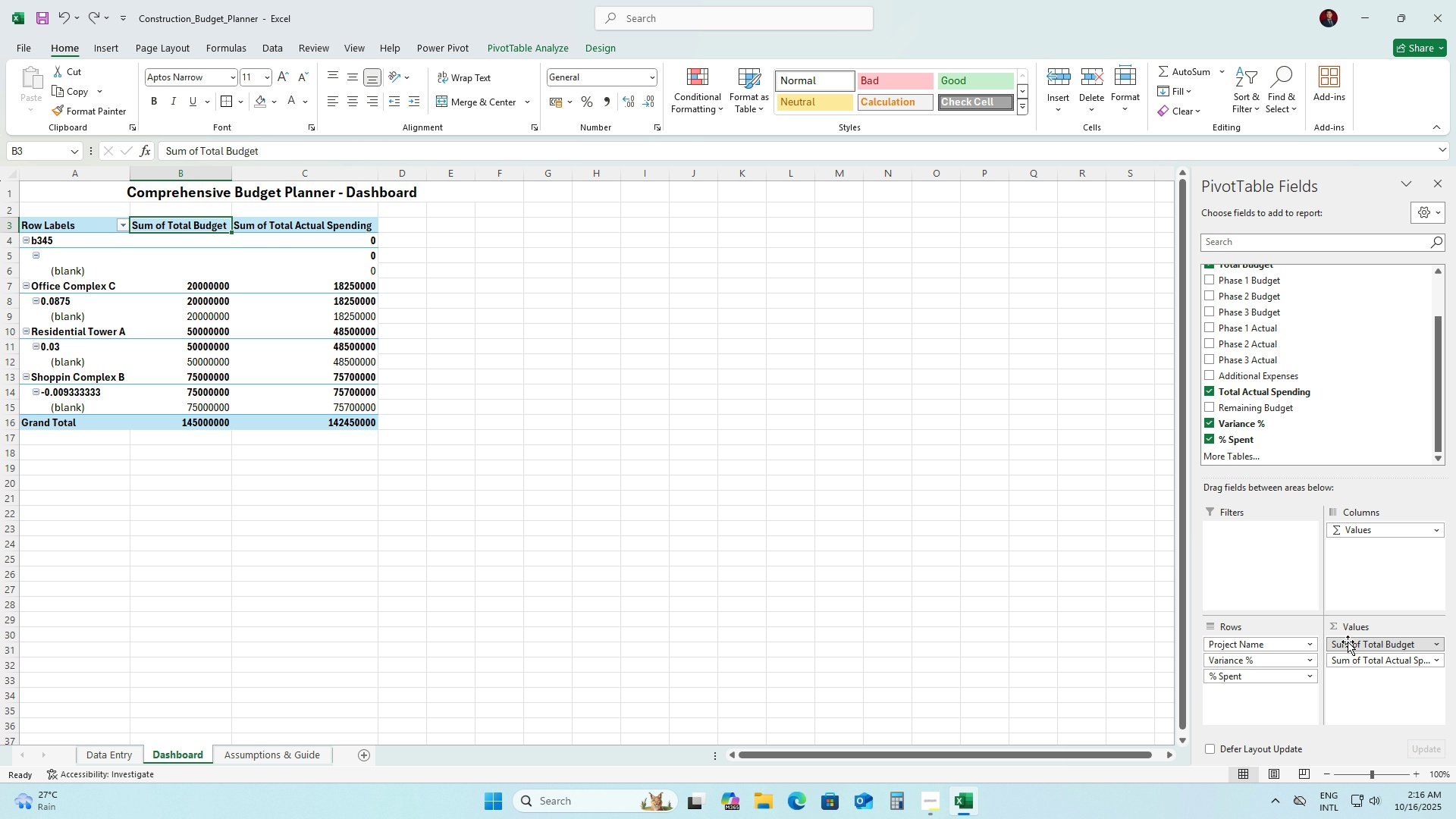 
right_click([1348, 642])
 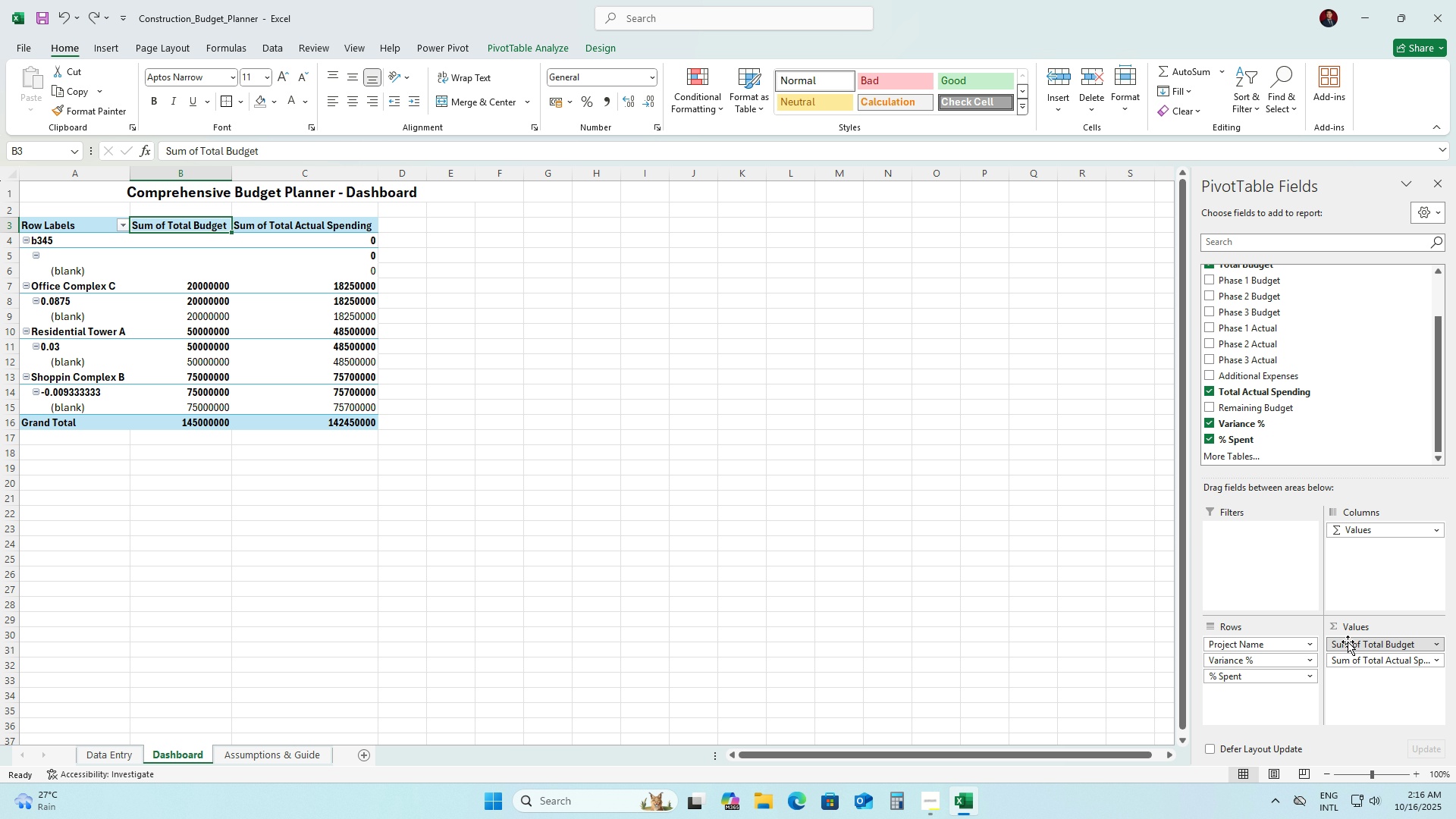 
left_click([1348, 642])
 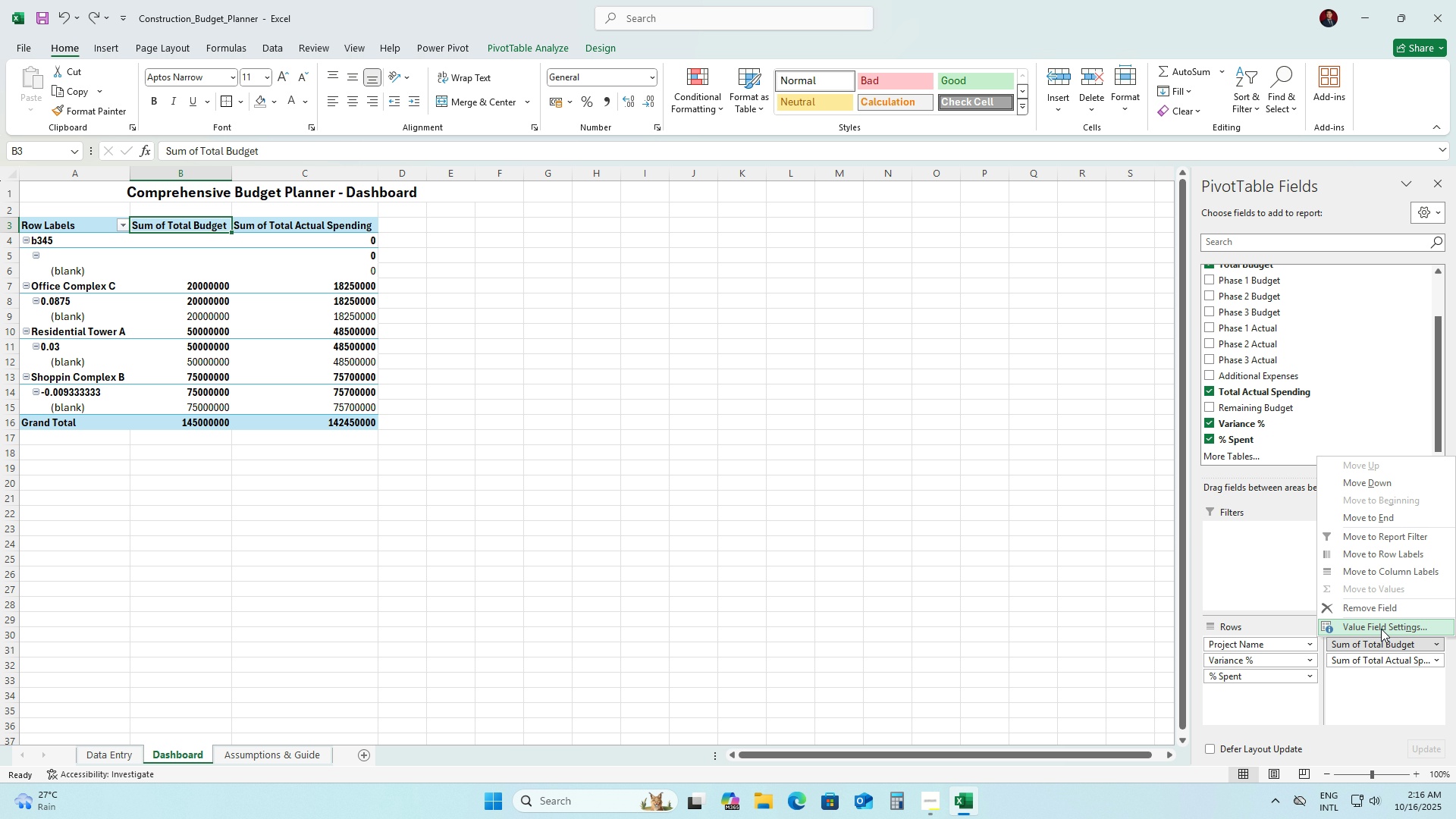 
left_click([1376, 682])
 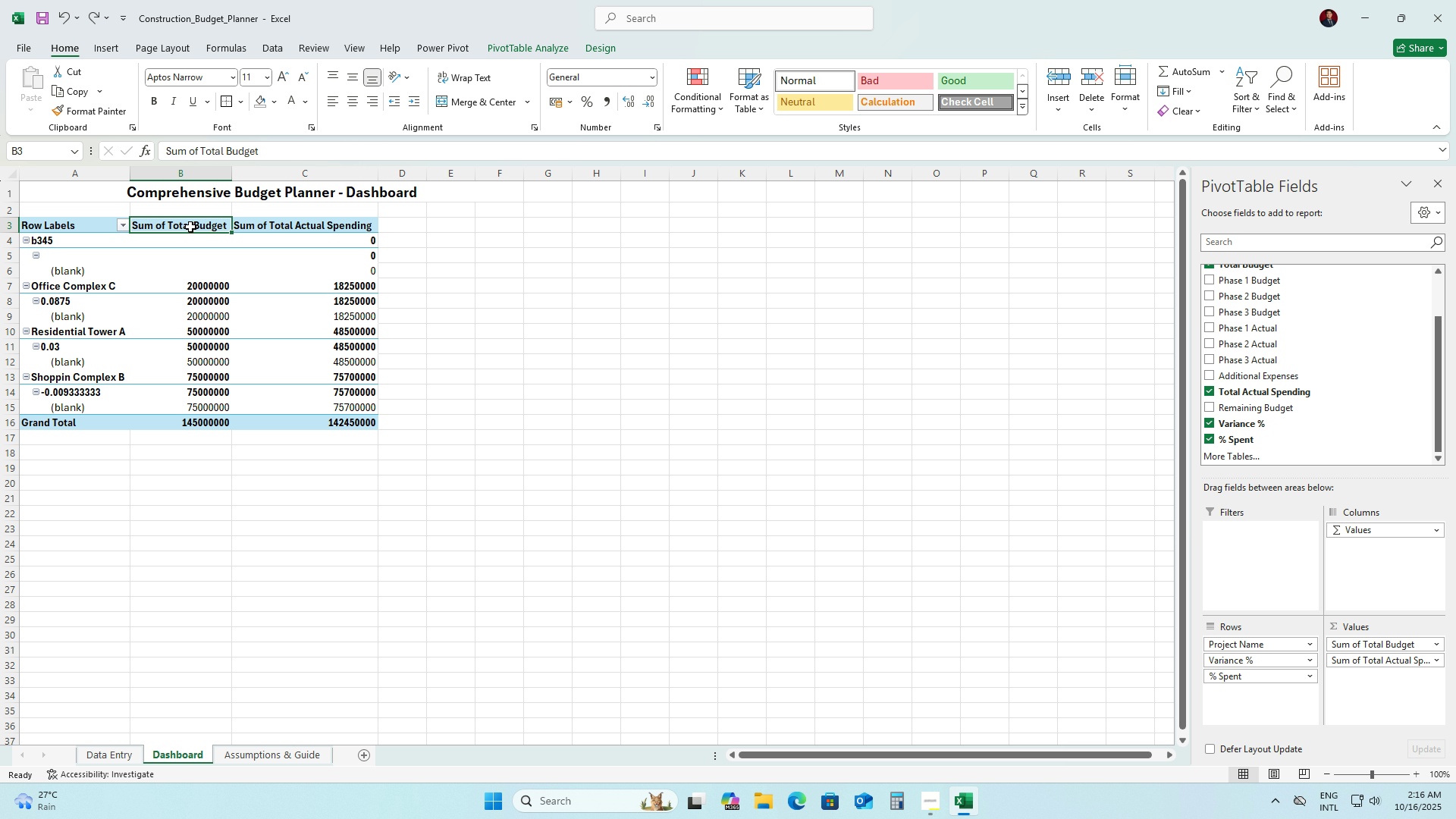 
double_click([190, 227])
 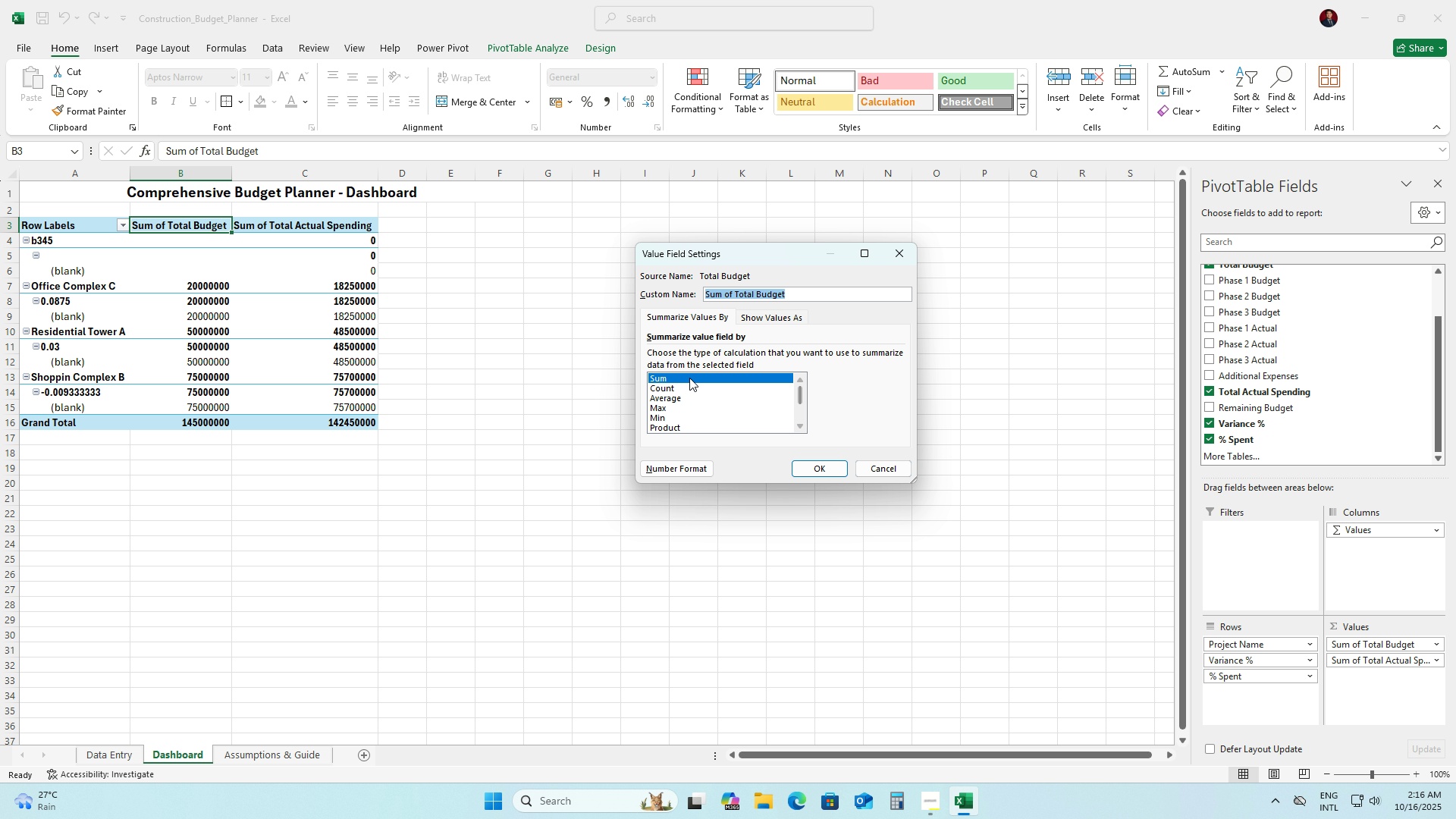 
wait(5.69)
 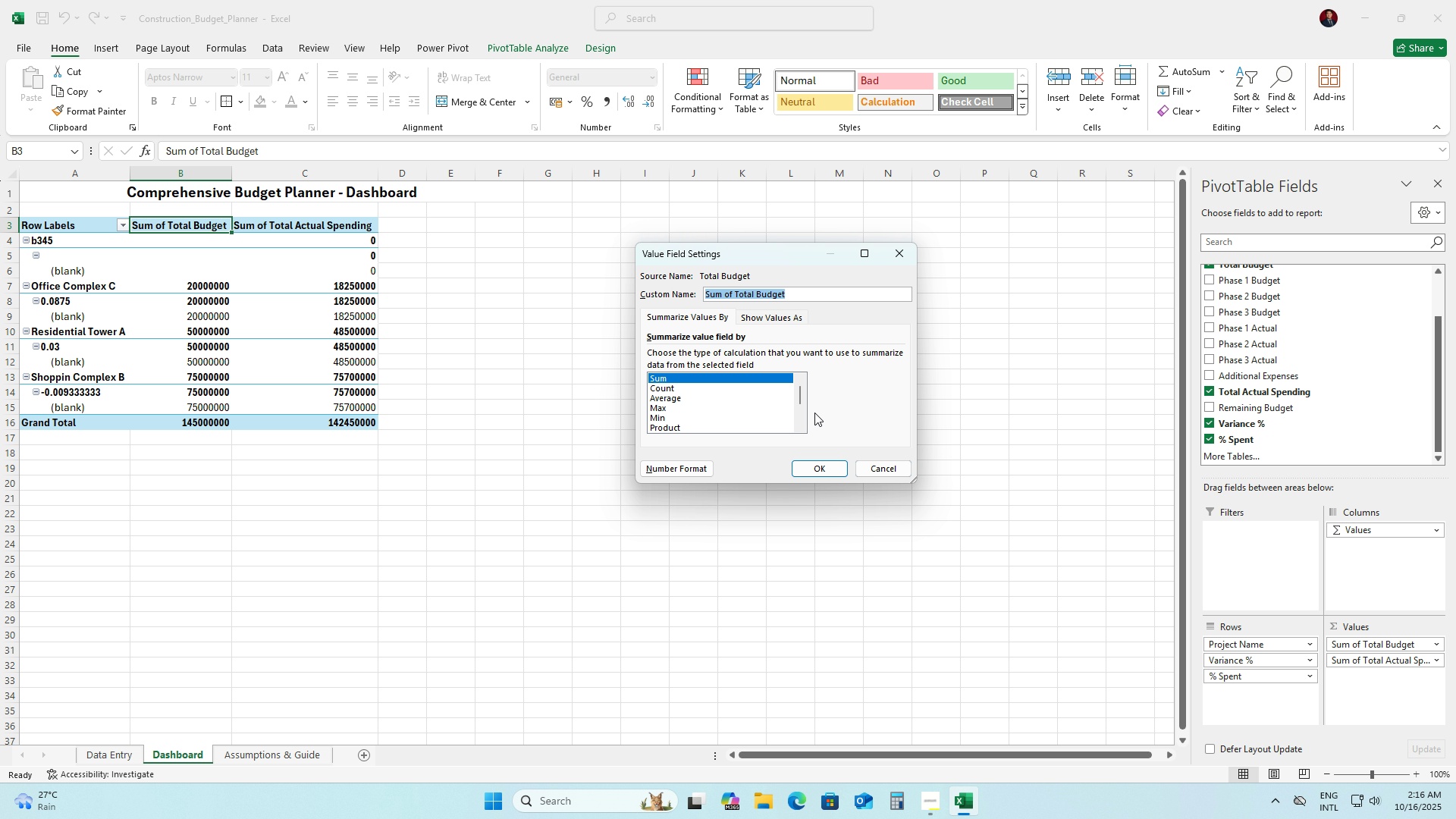 
left_click([881, 468])
 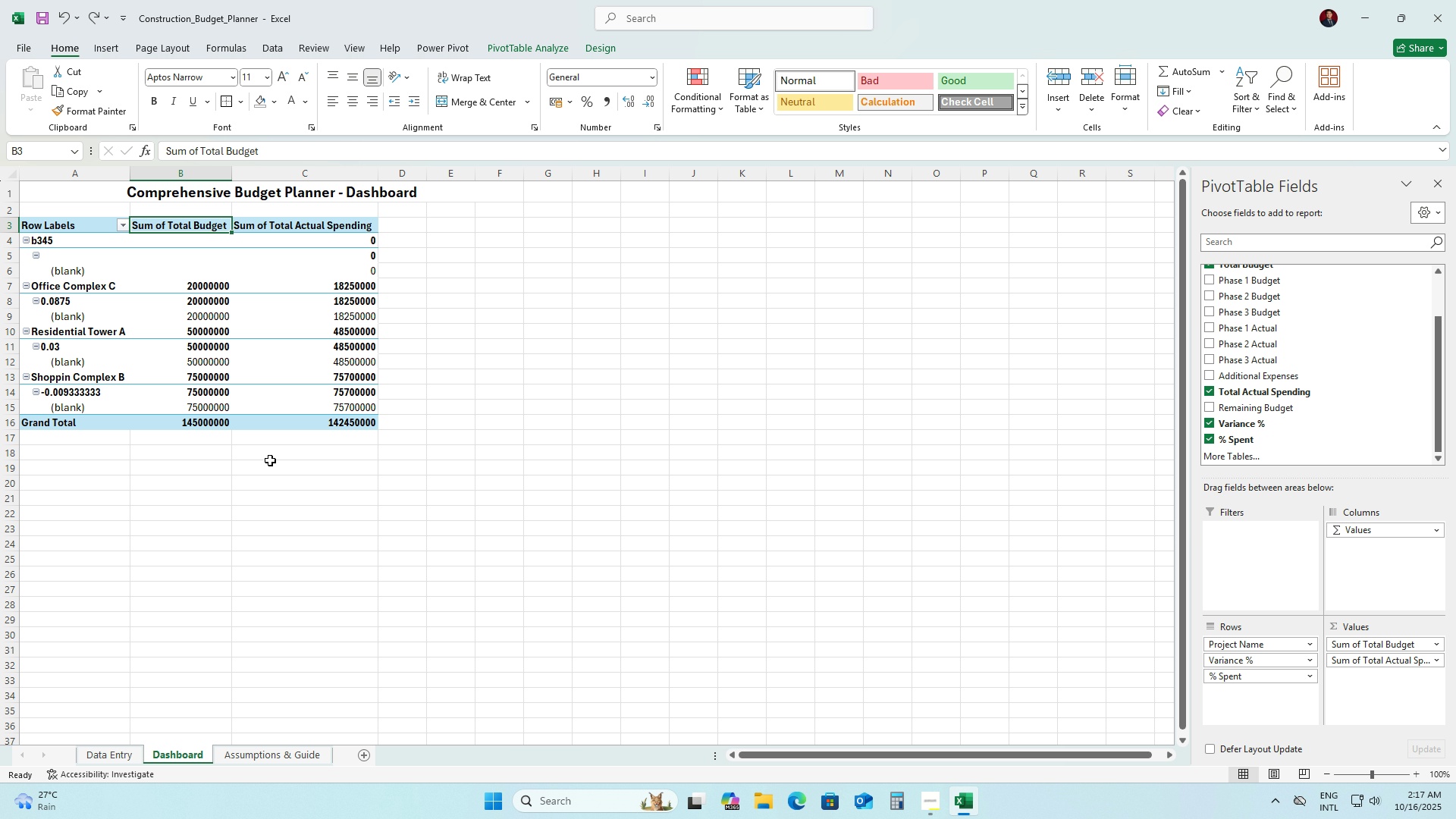 
left_click([268, 462])
 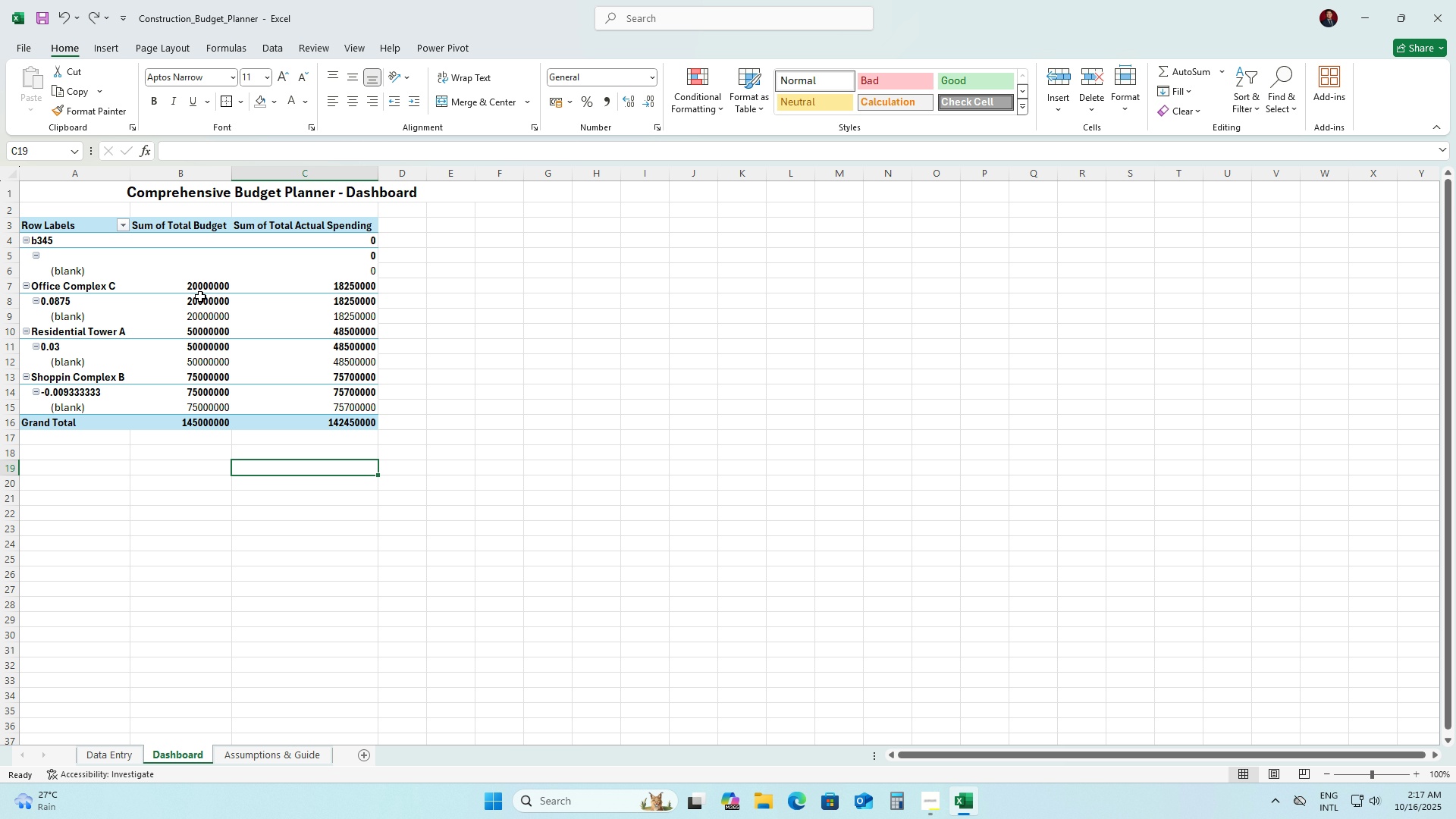 
left_click([199, 292])
 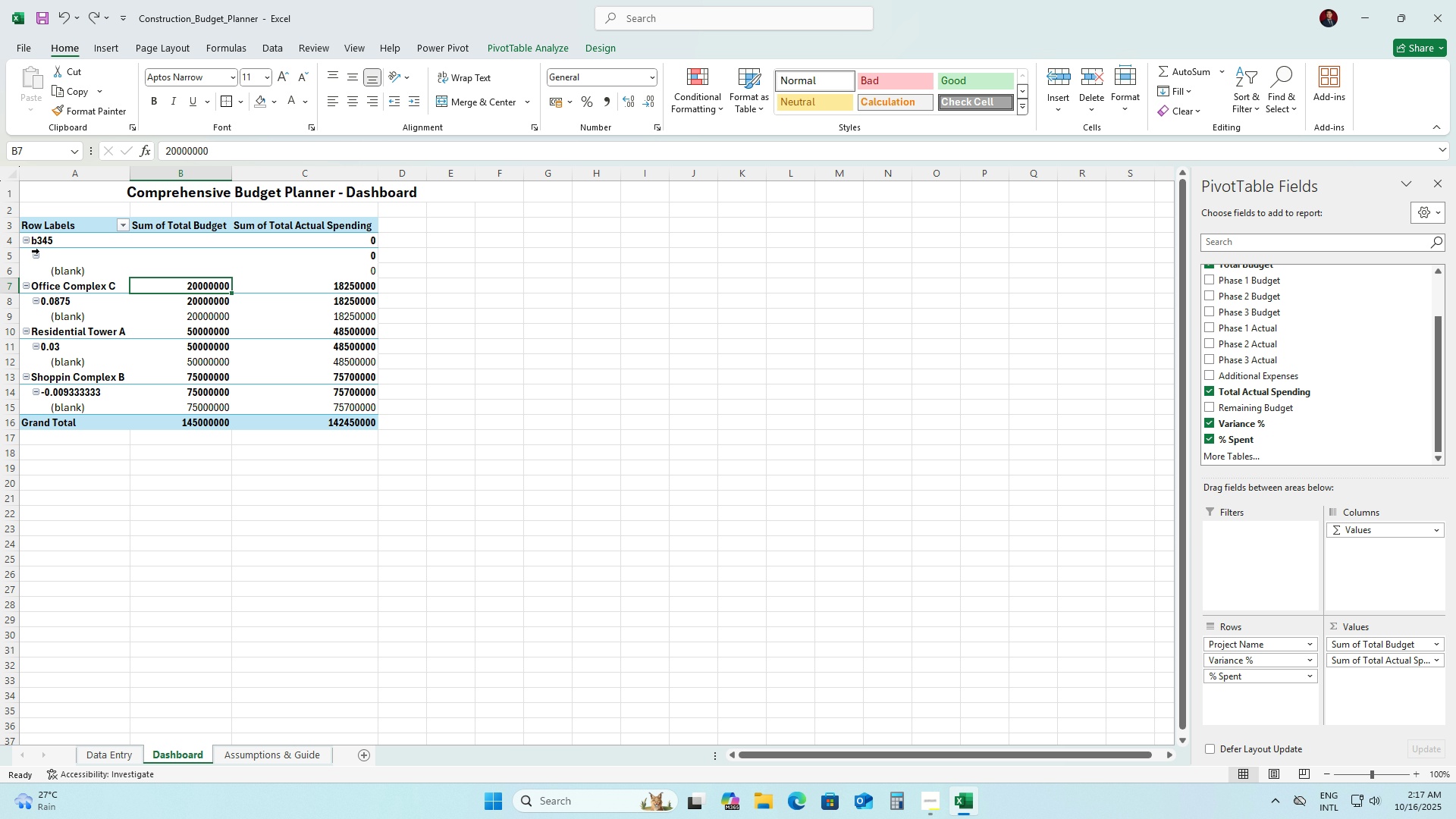 
left_click([36, 254])
 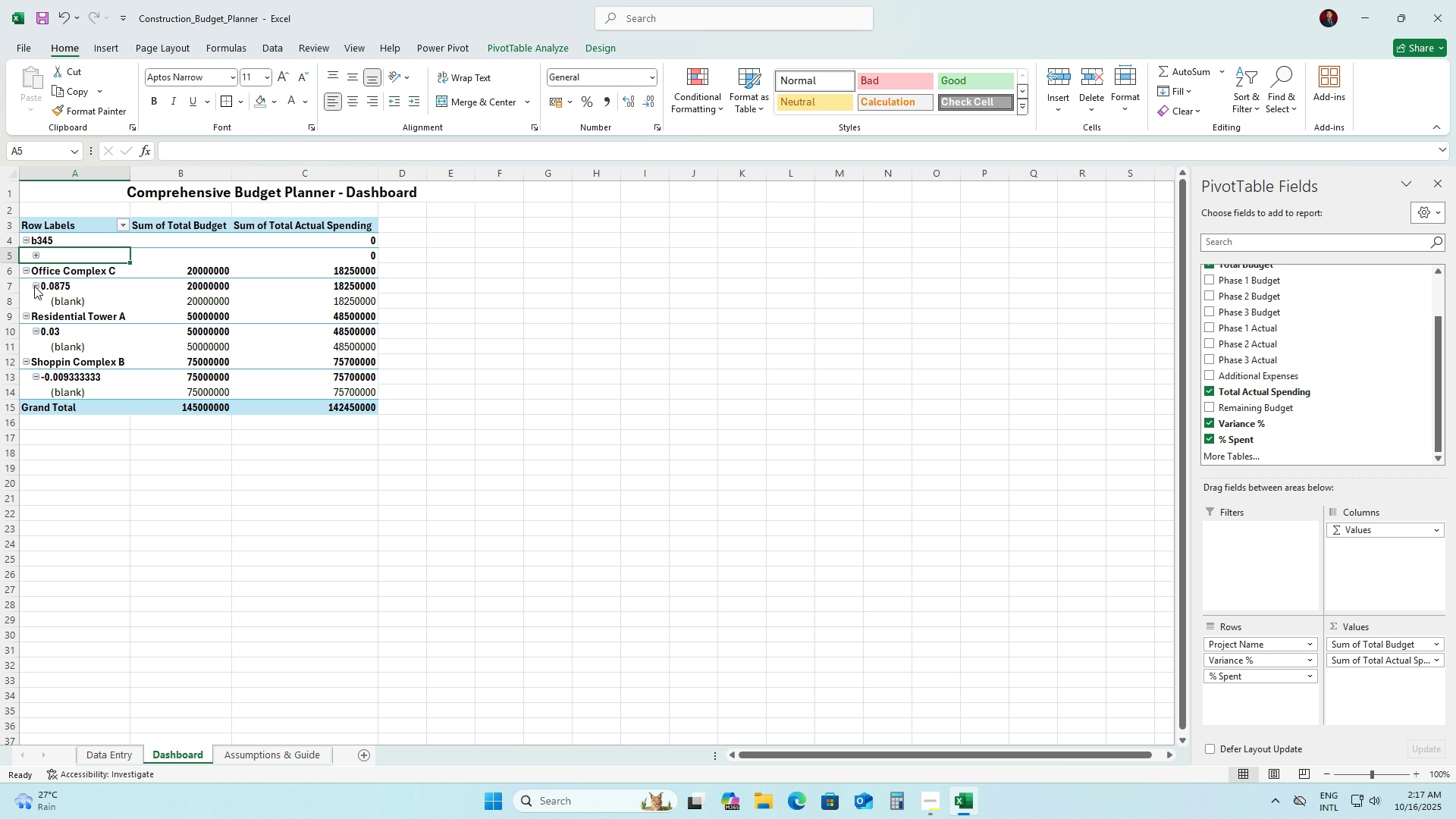 
left_click([35, 254])
 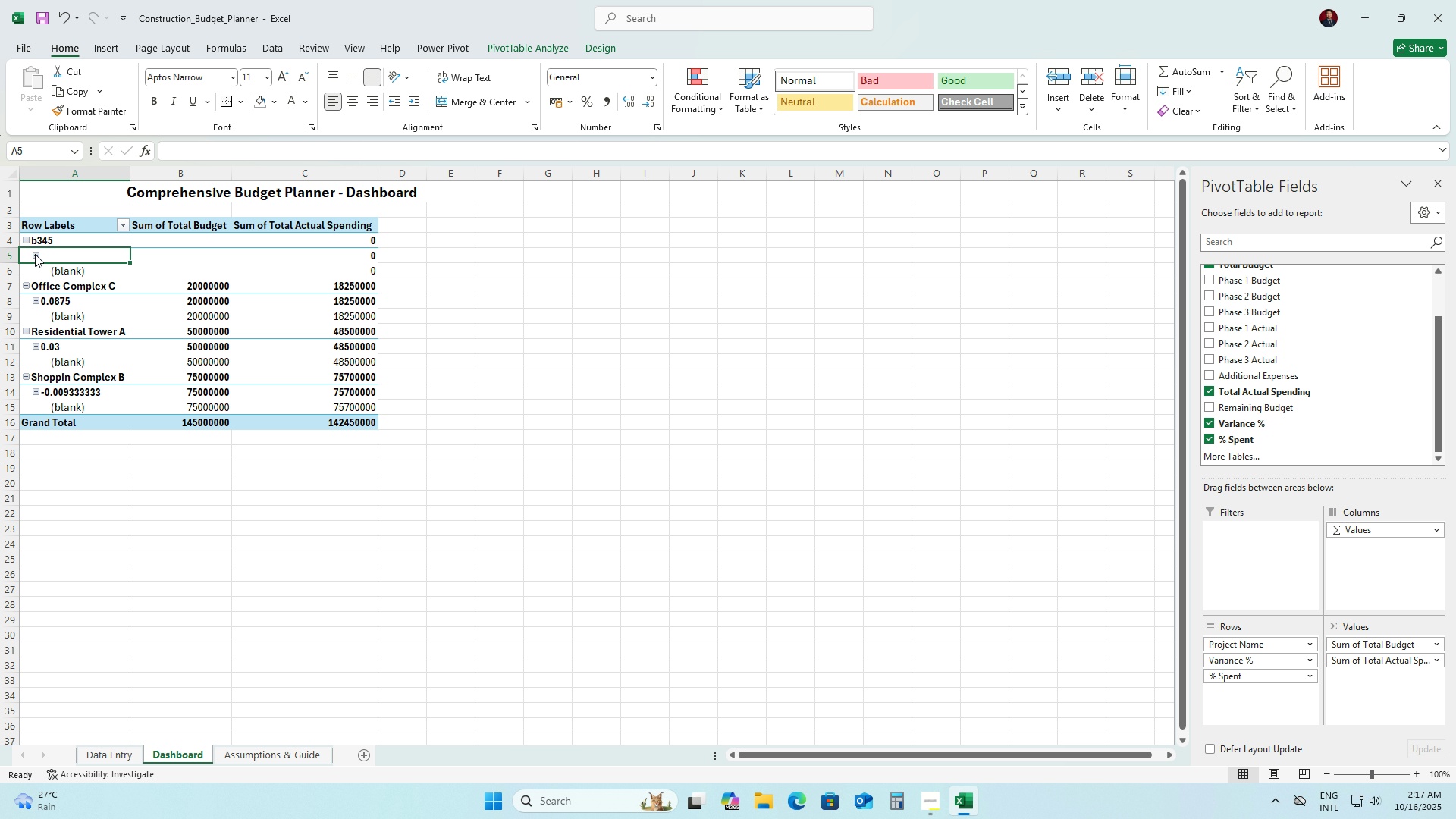 
left_click([35, 254])
 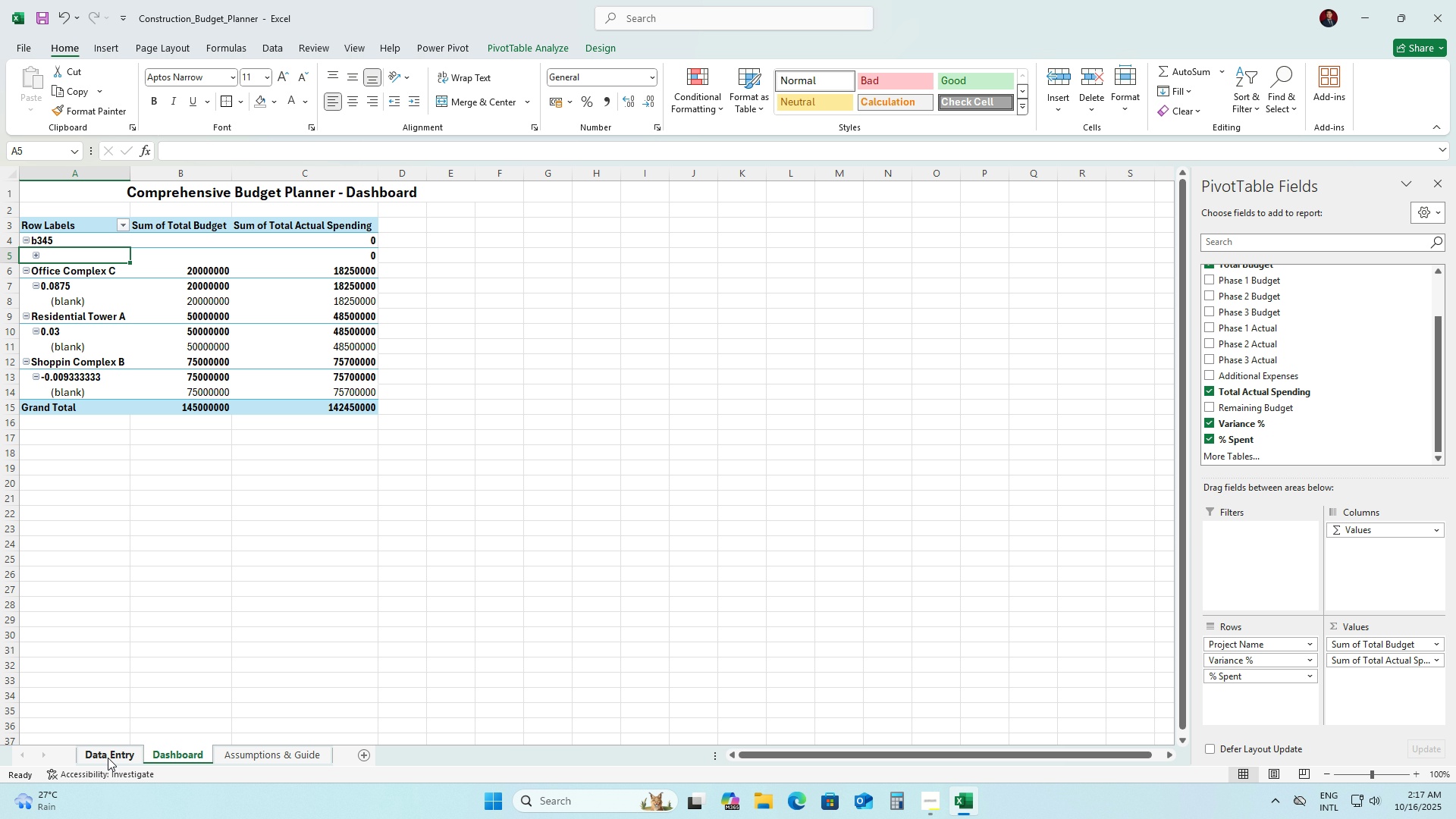 
left_click([108, 758])
 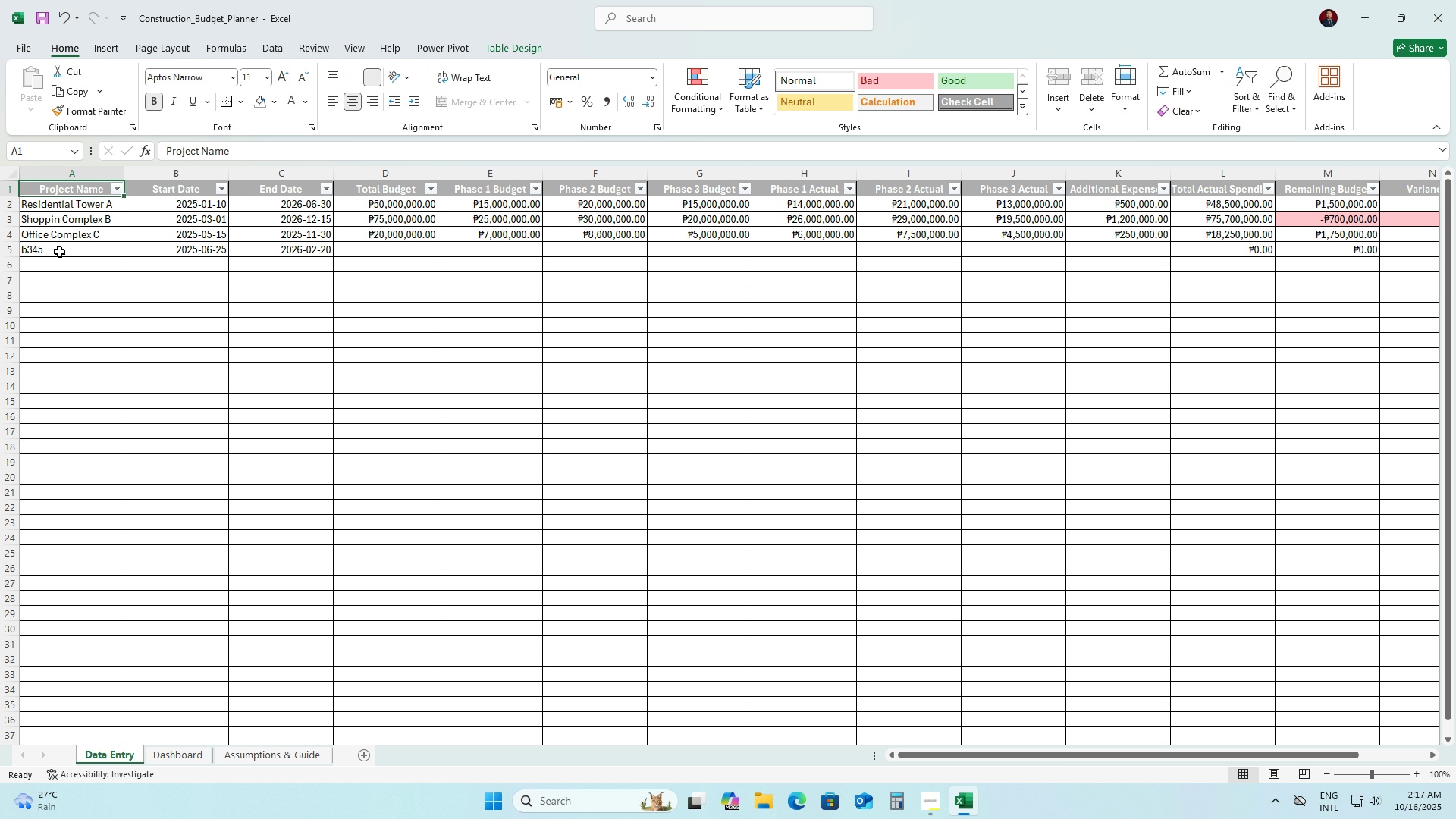 
left_click([59, 252])
 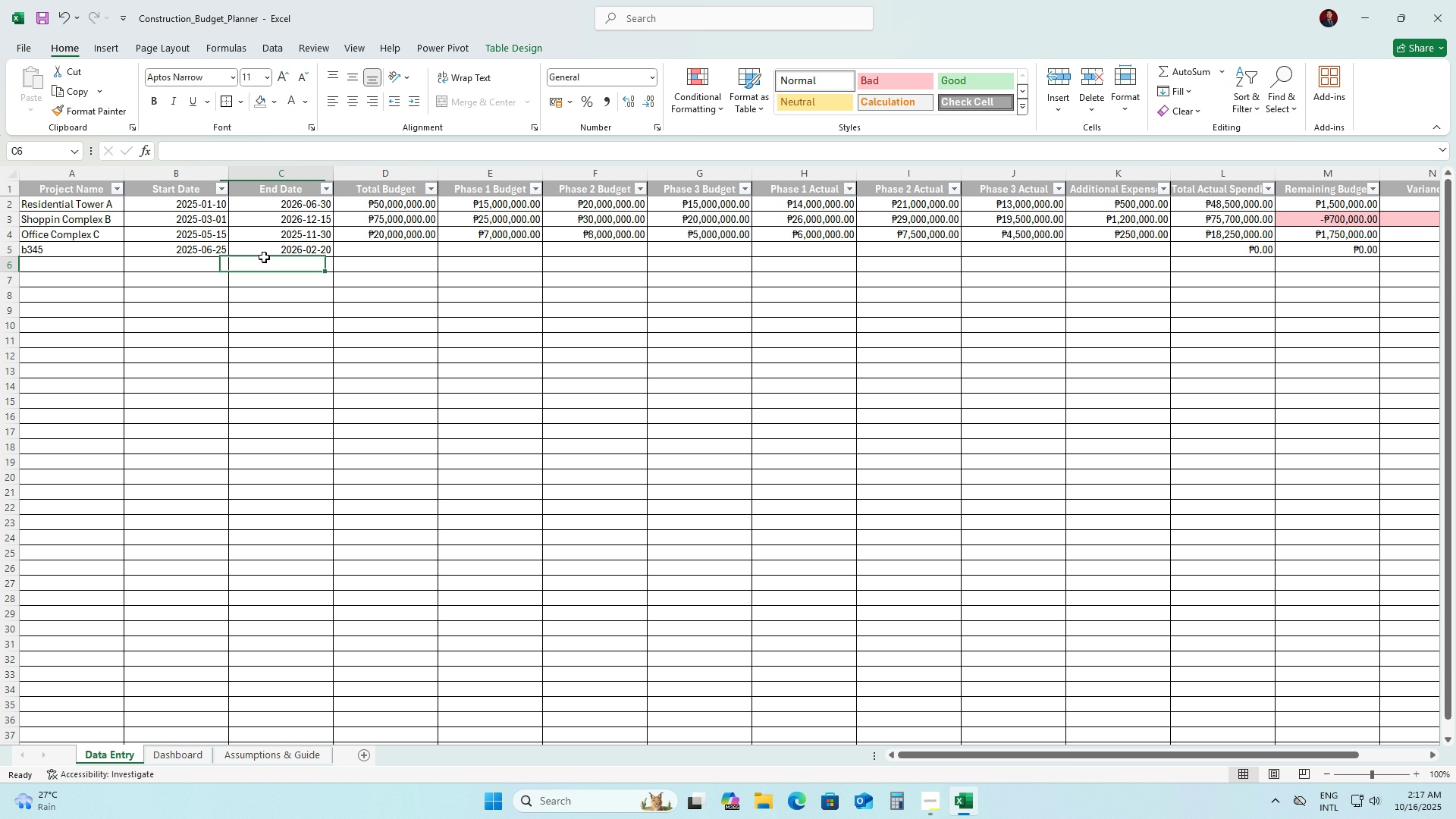 
left_click([264, 257])
 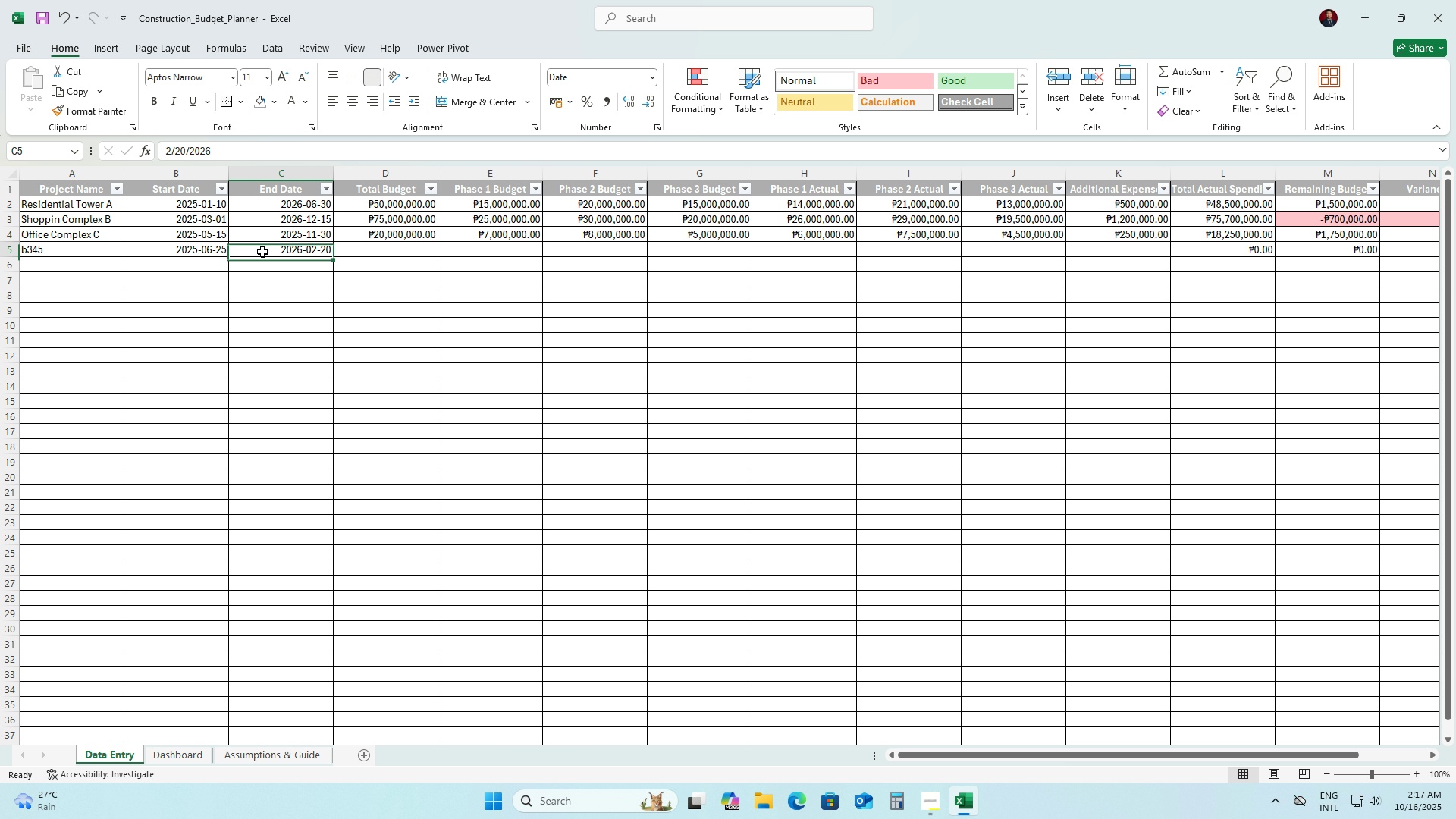 
left_click([262, 252])
 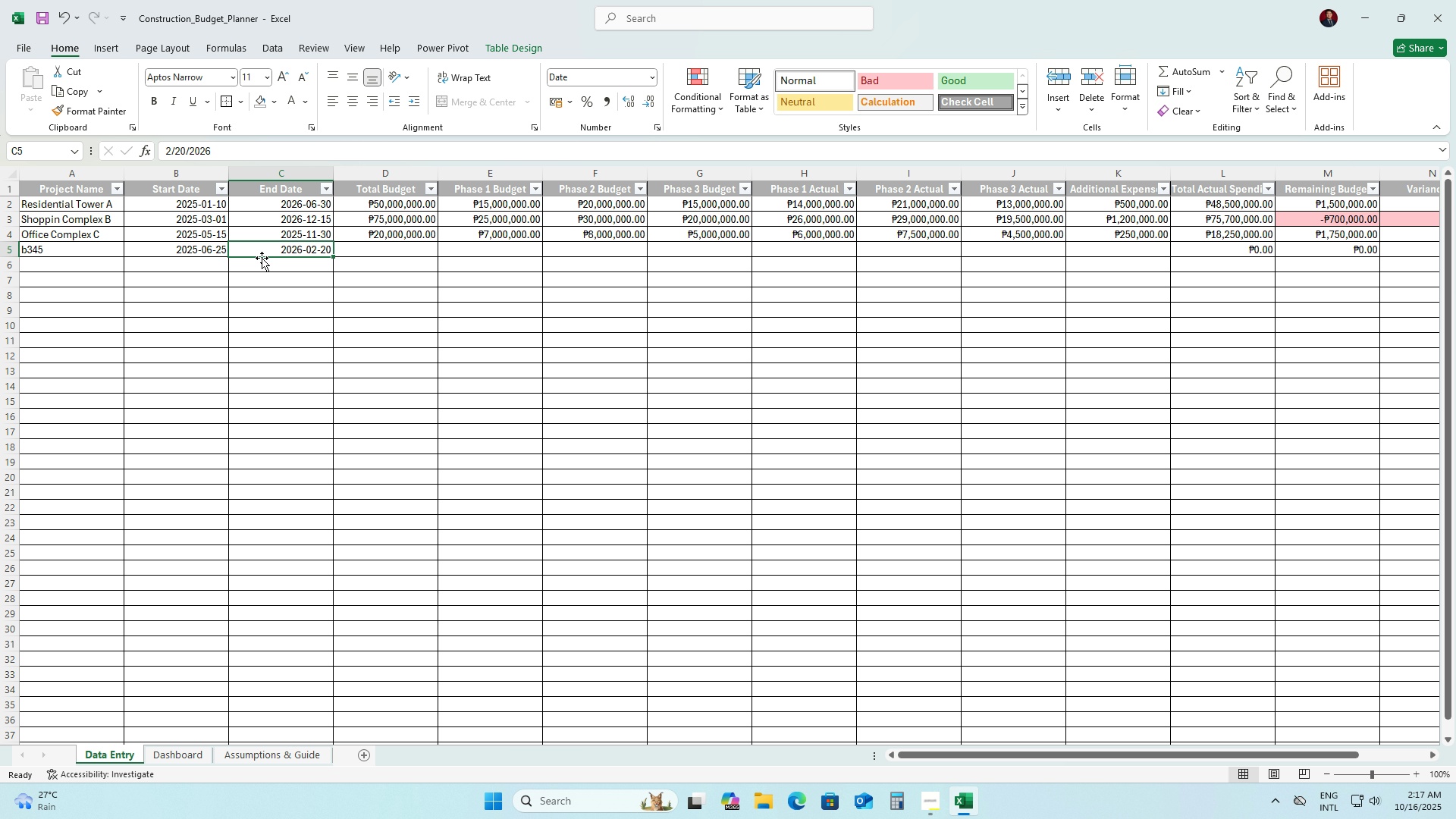 
key(Backspace)
 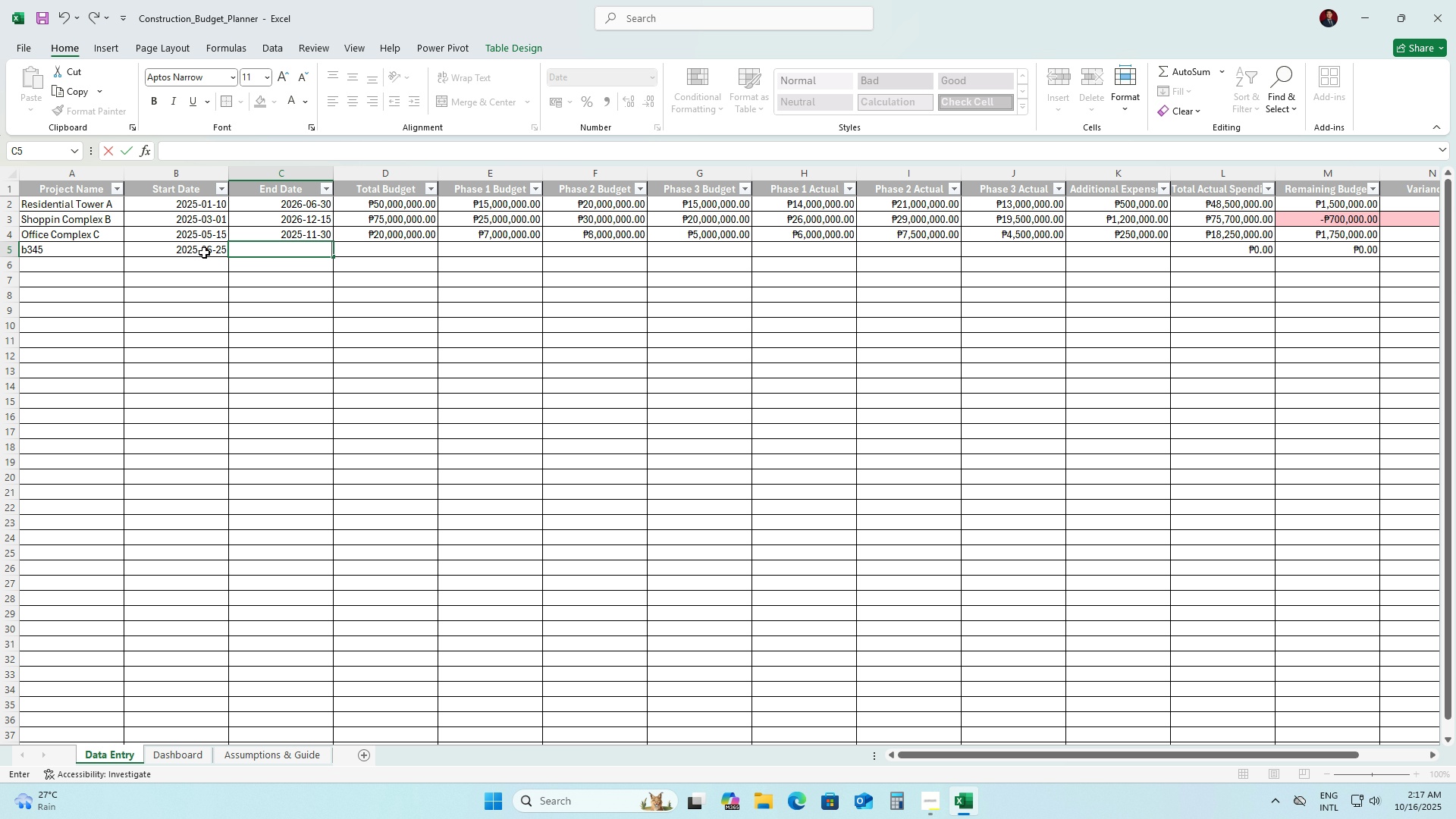 
left_click([204, 253])
 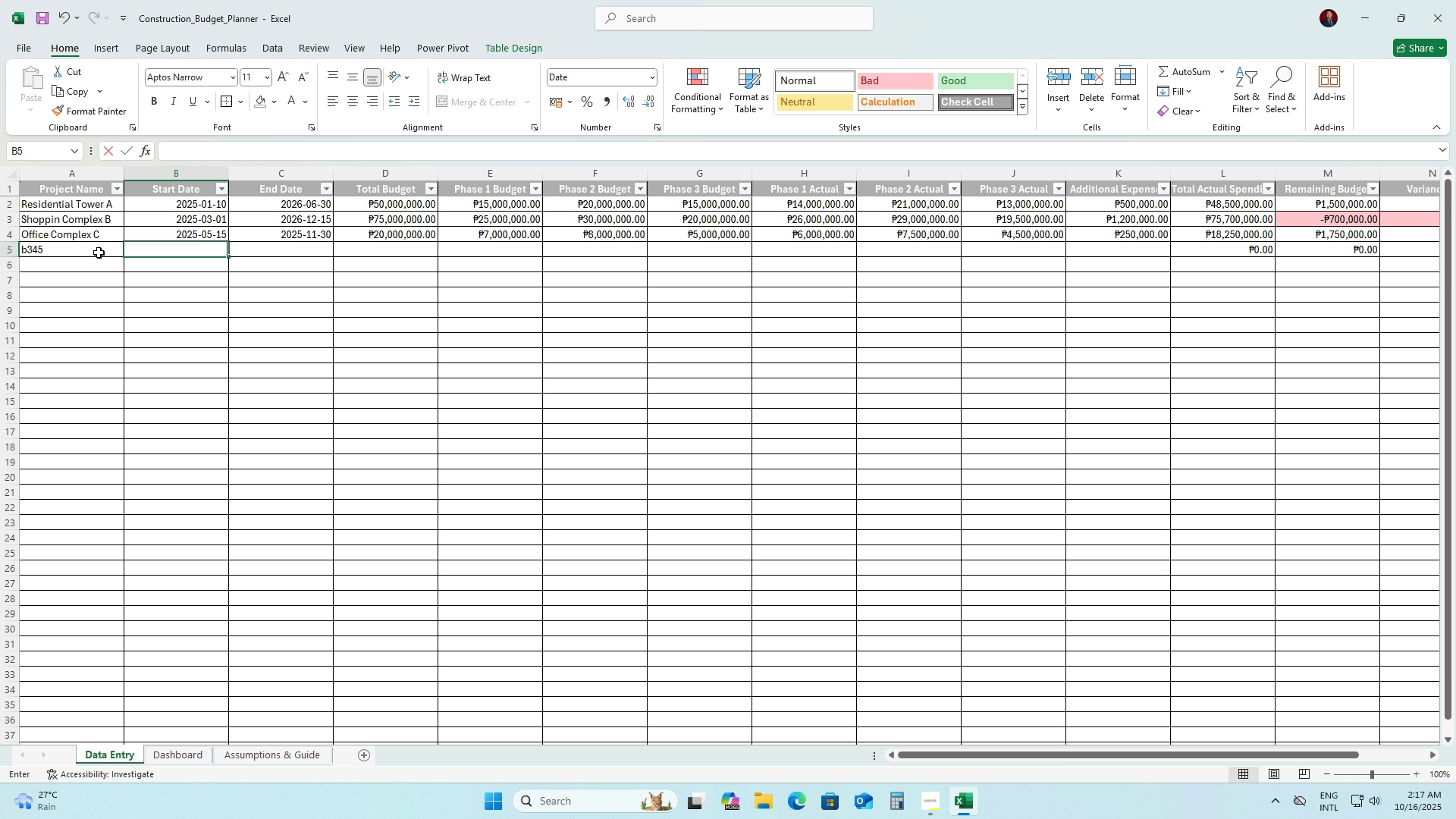 
key(Backspace)
 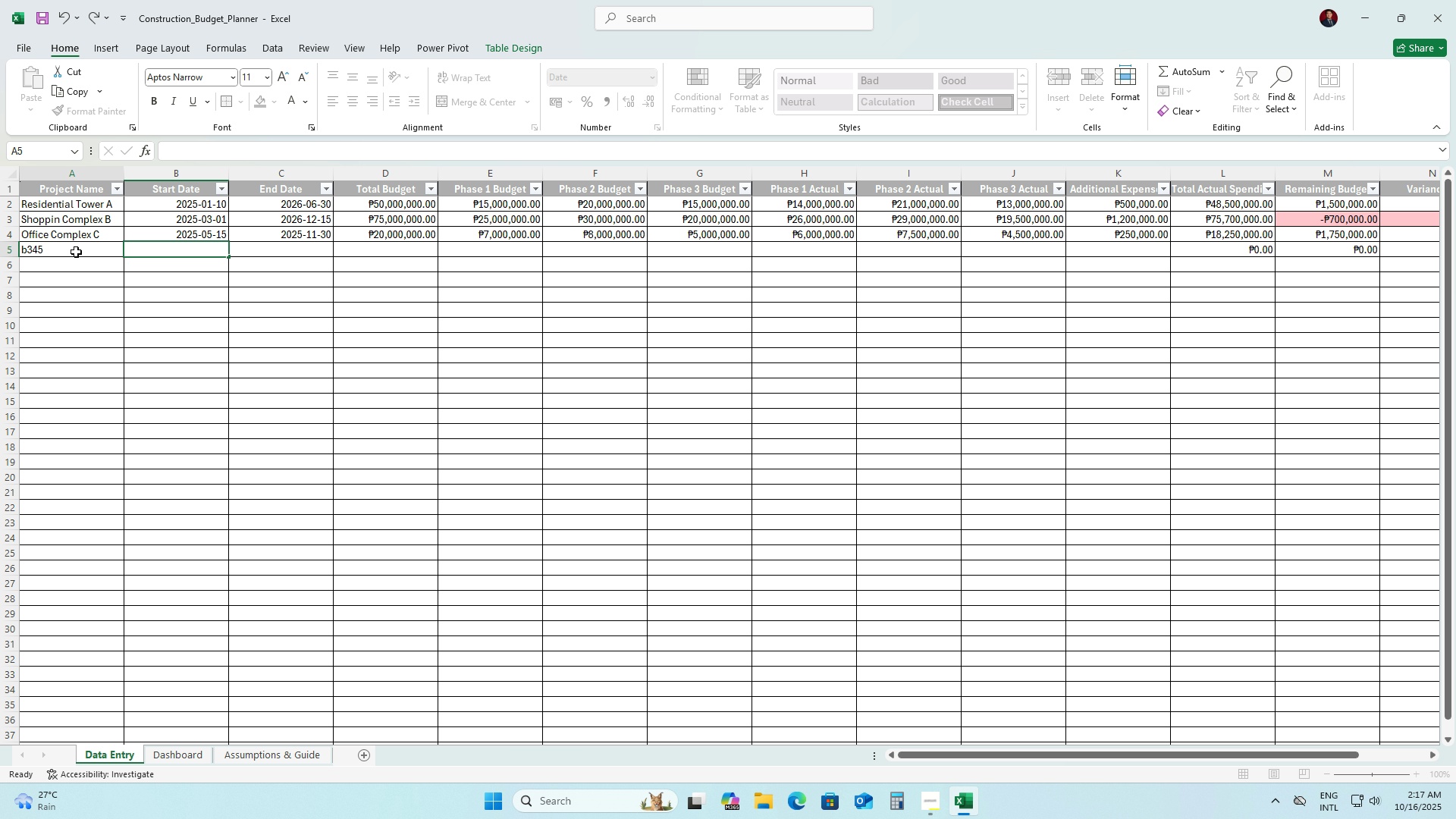 
double_click([76, 252])
 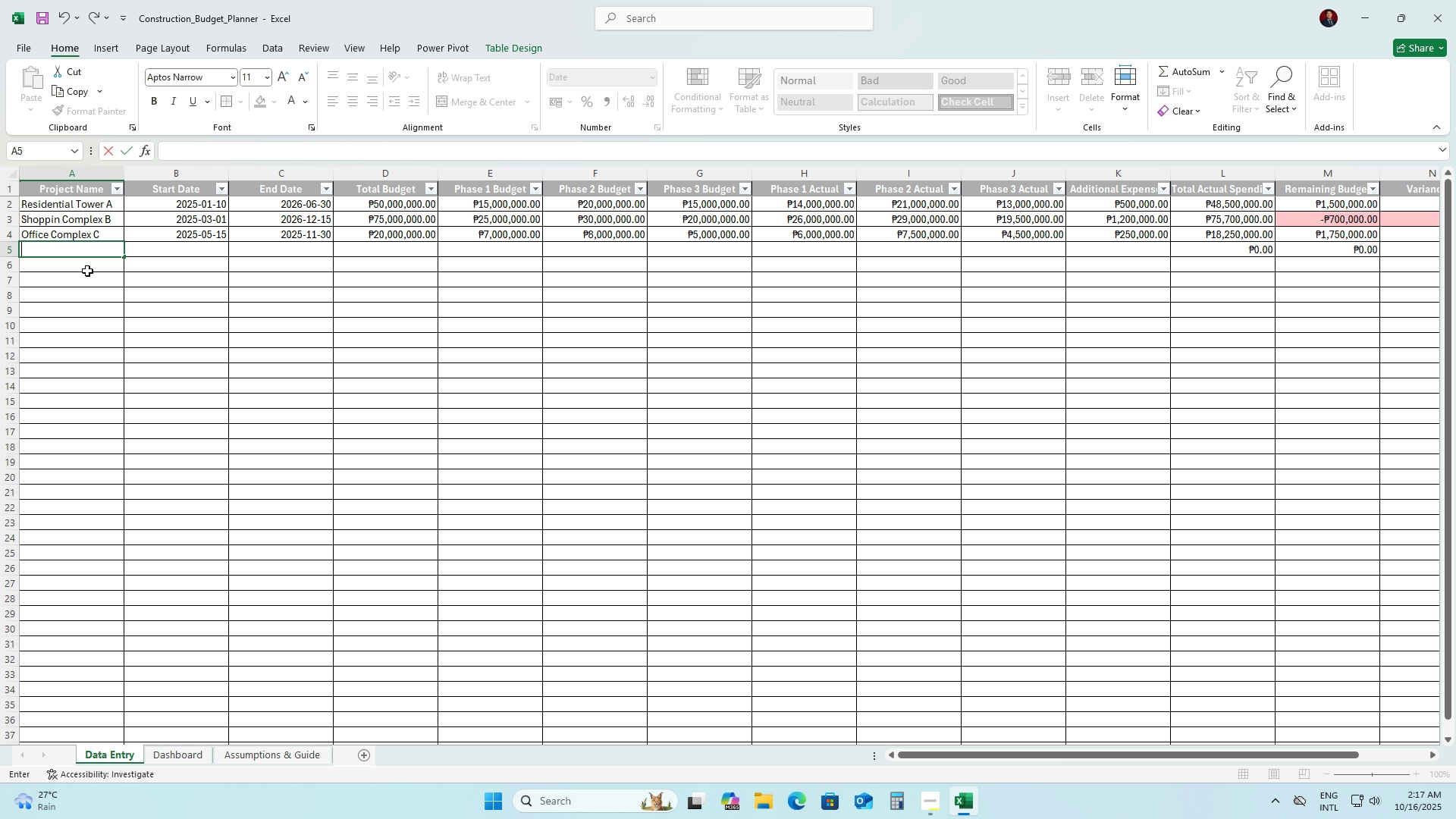 
key(Backspace)
 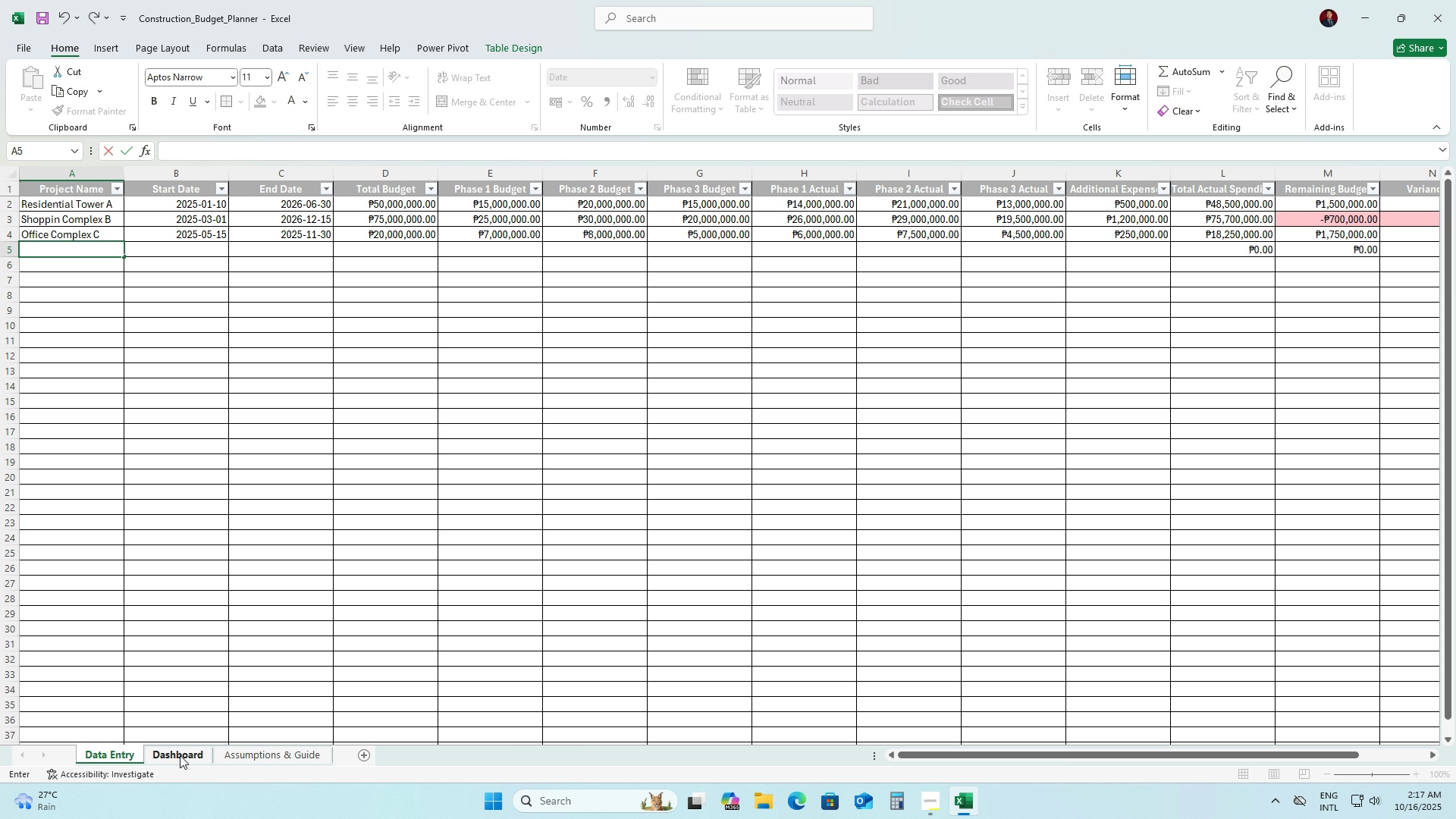 
left_click([180, 755])
 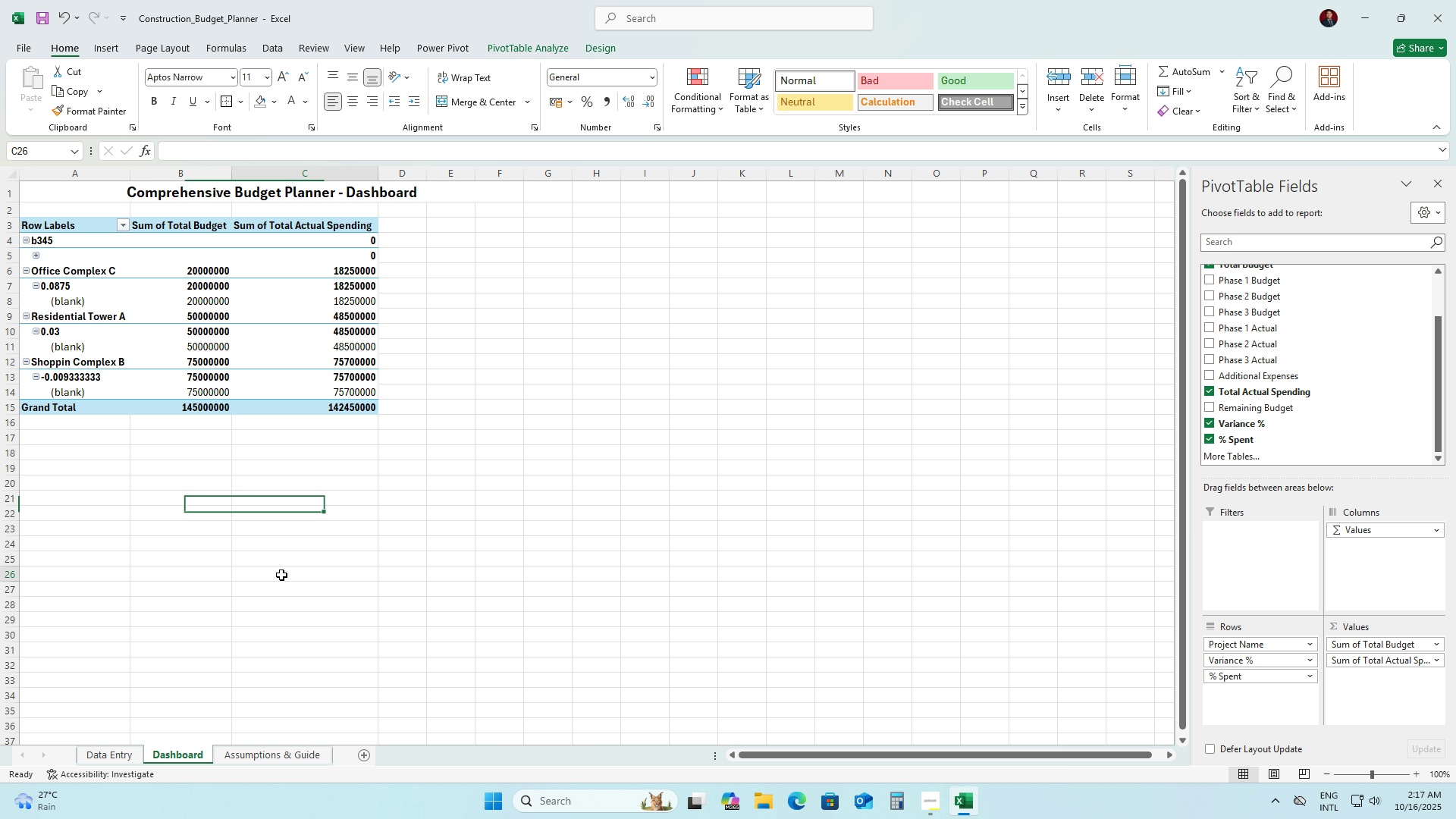 
left_click([281, 575])
 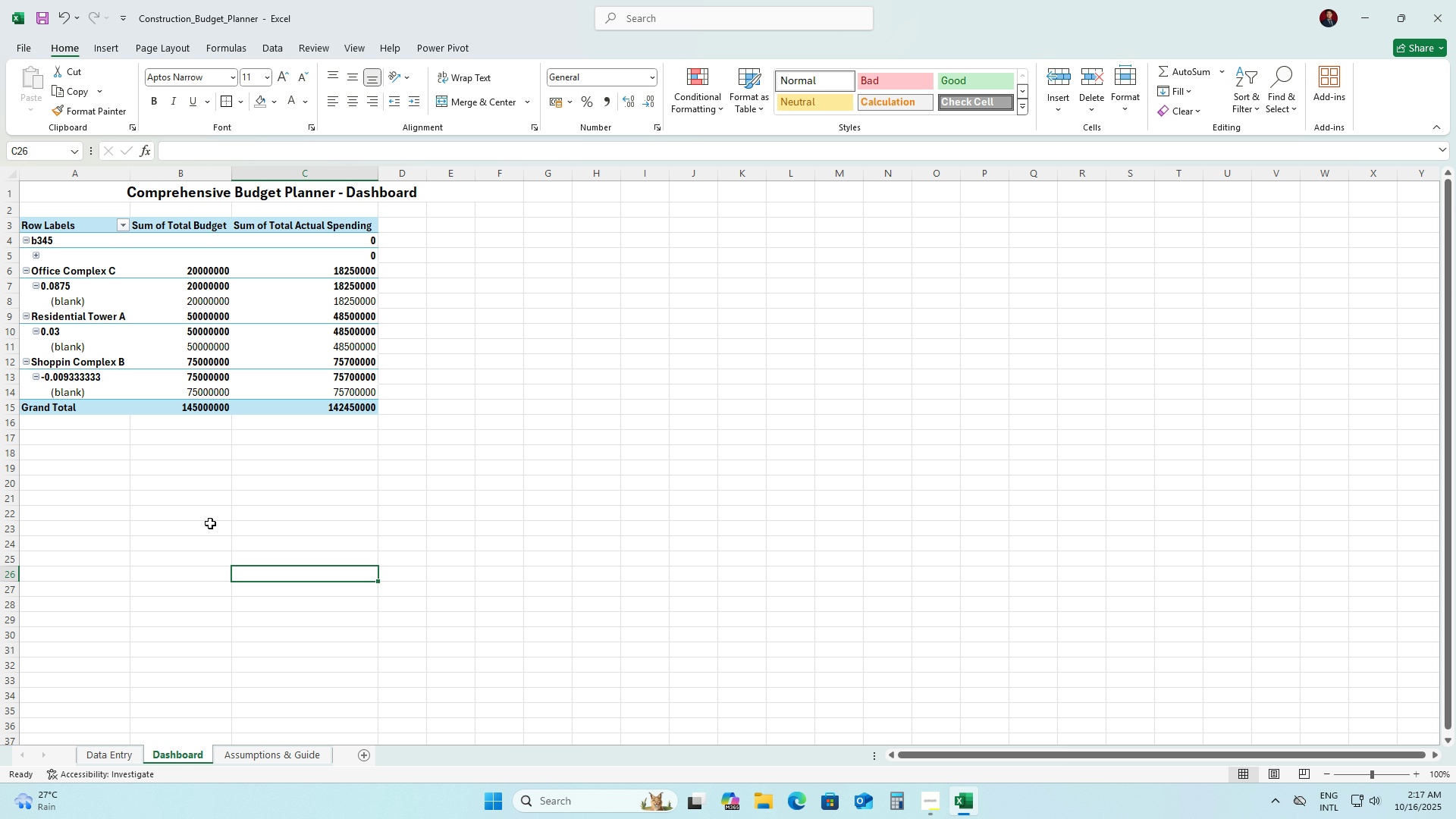 
left_click([180, 475])
 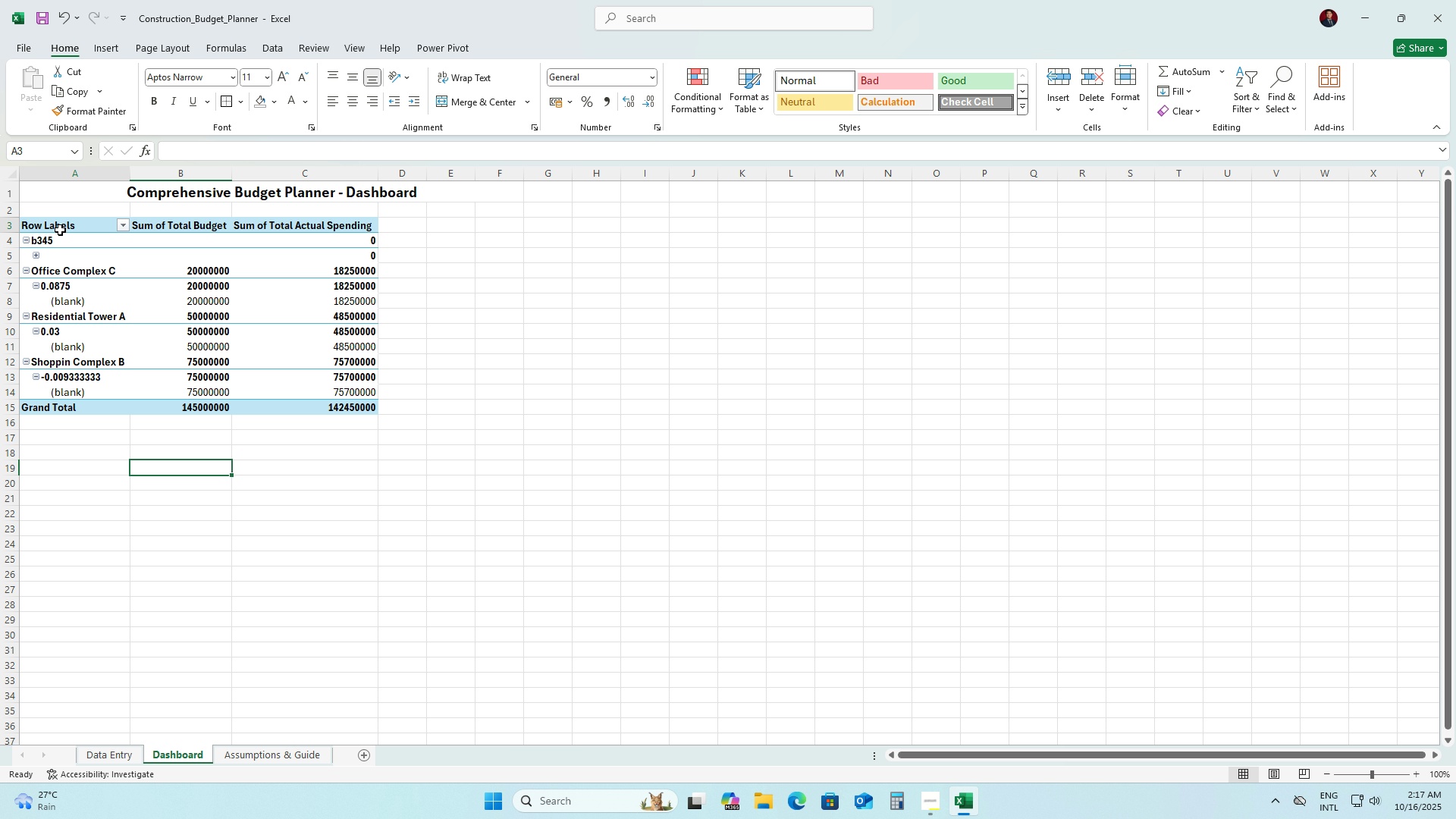 
left_click([60, 230])
 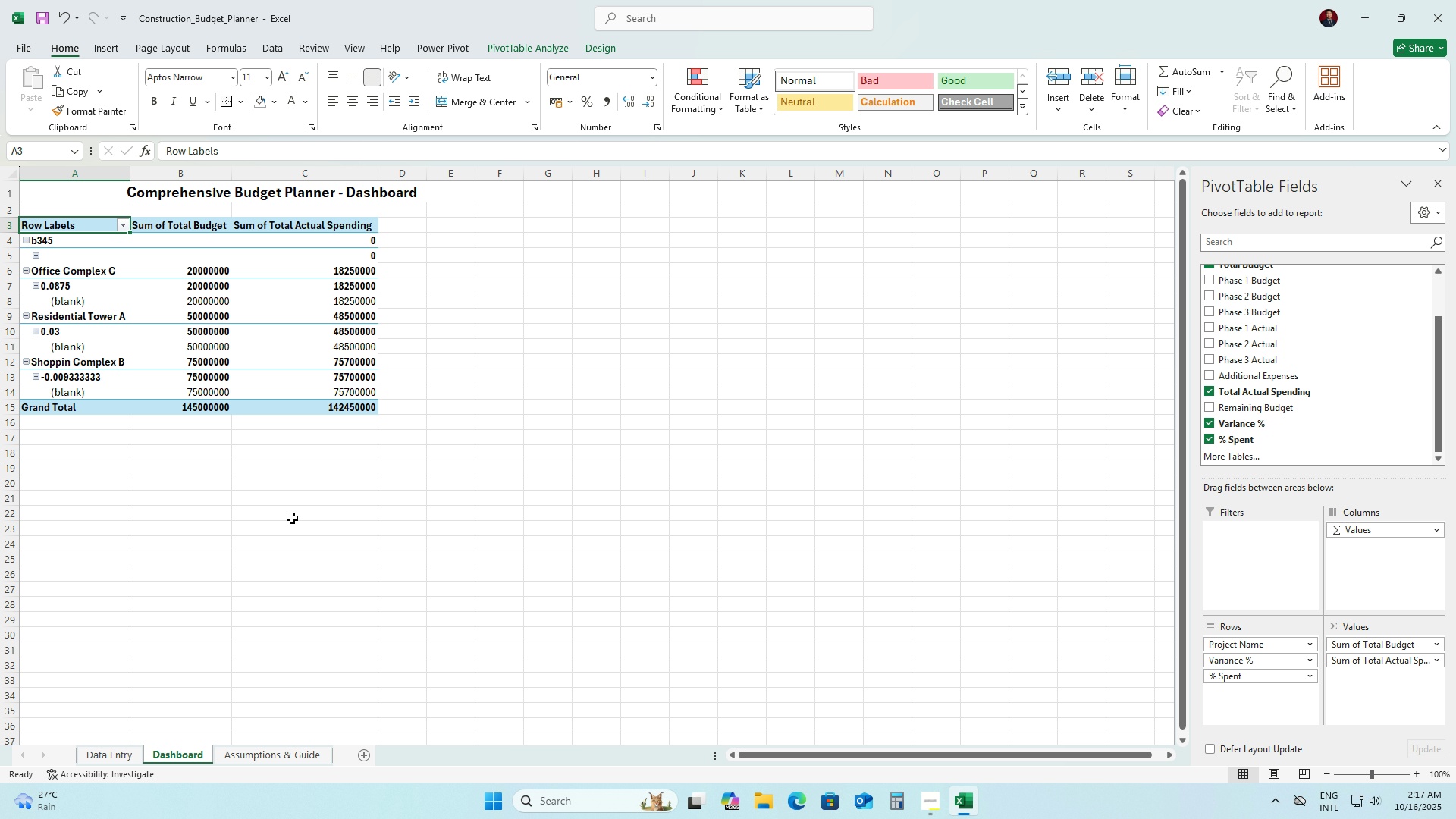 
left_click([216, 479])
 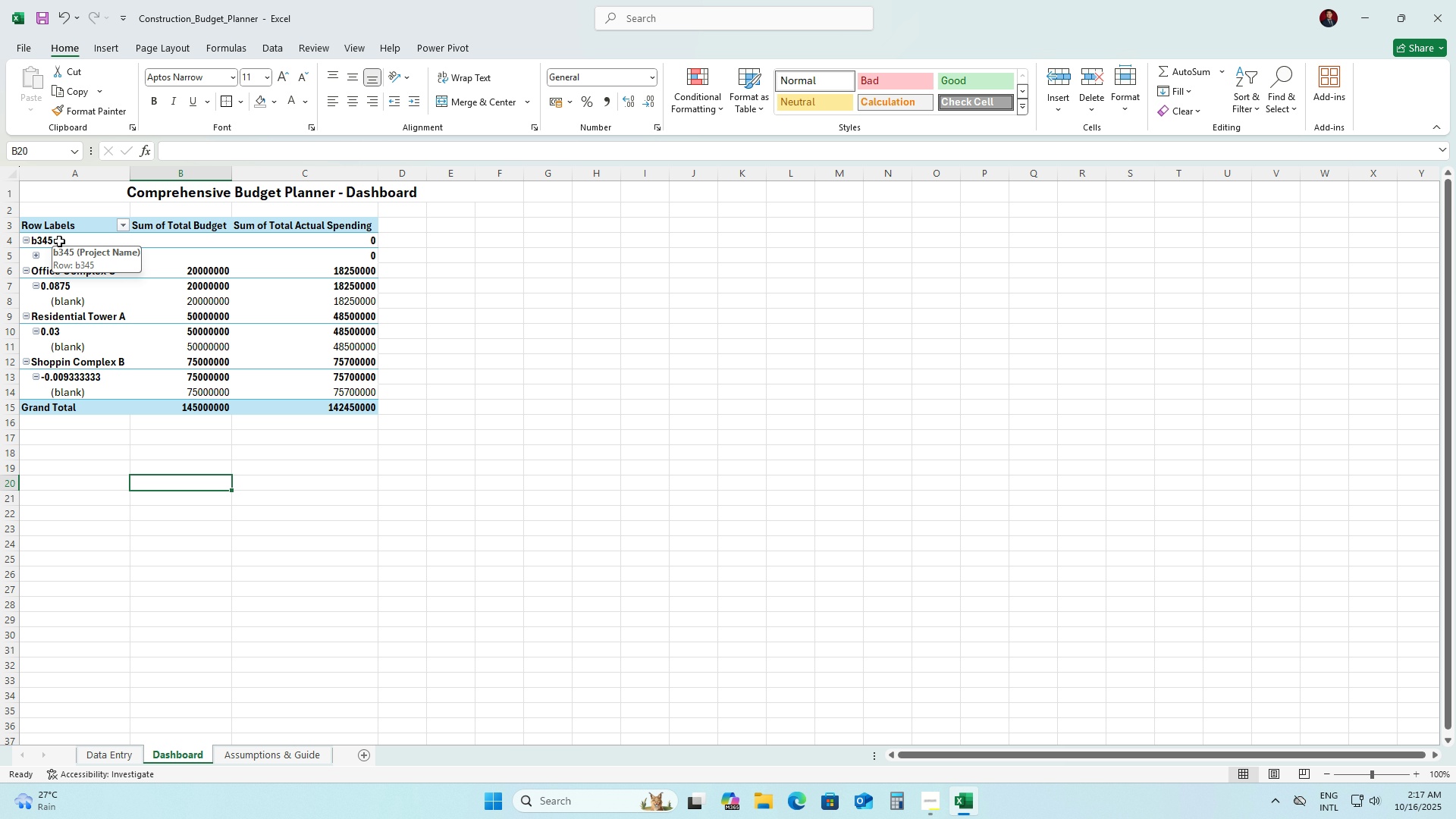 
left_click([110, 228])
 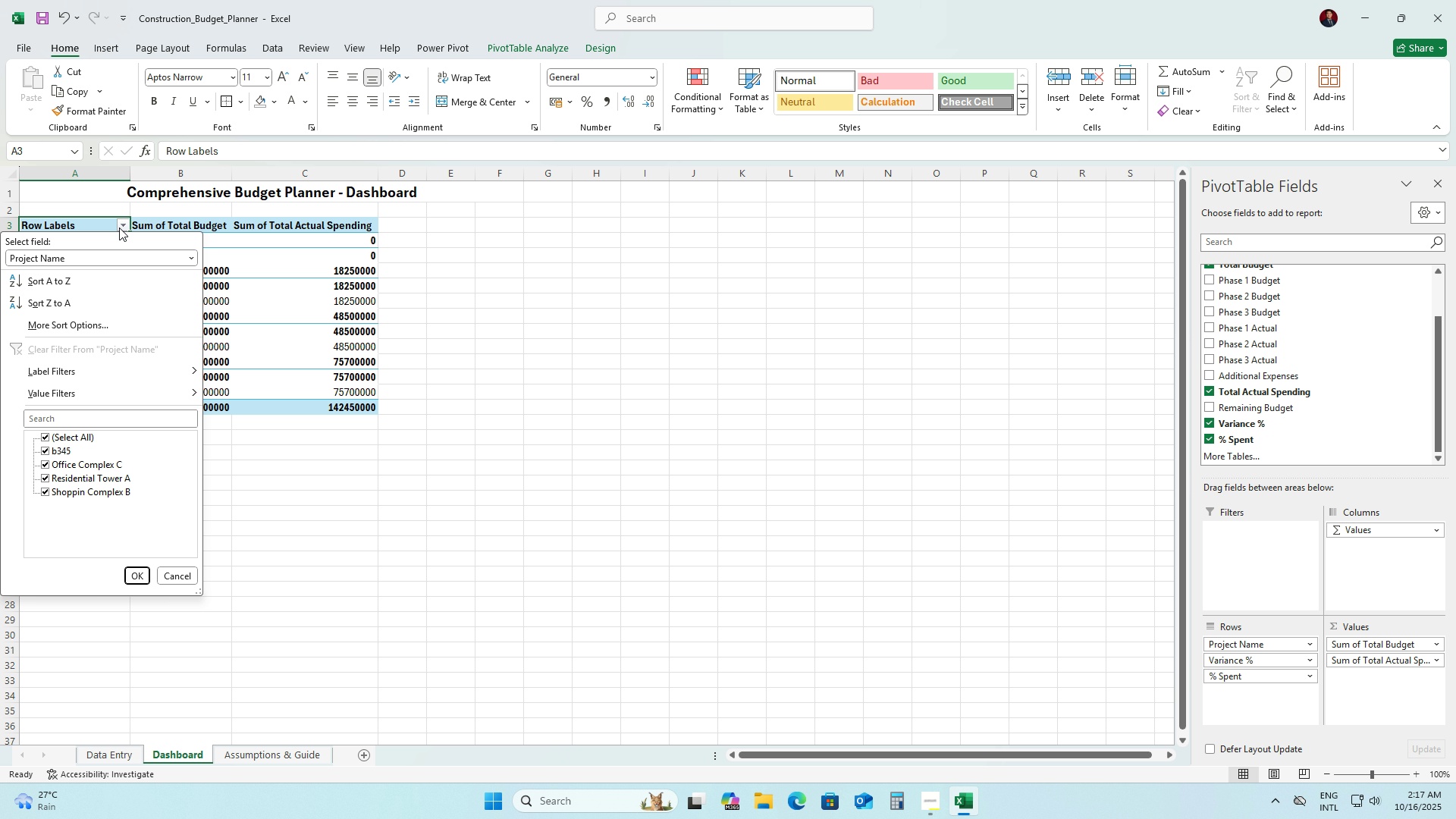 
left_click([119, 228])
 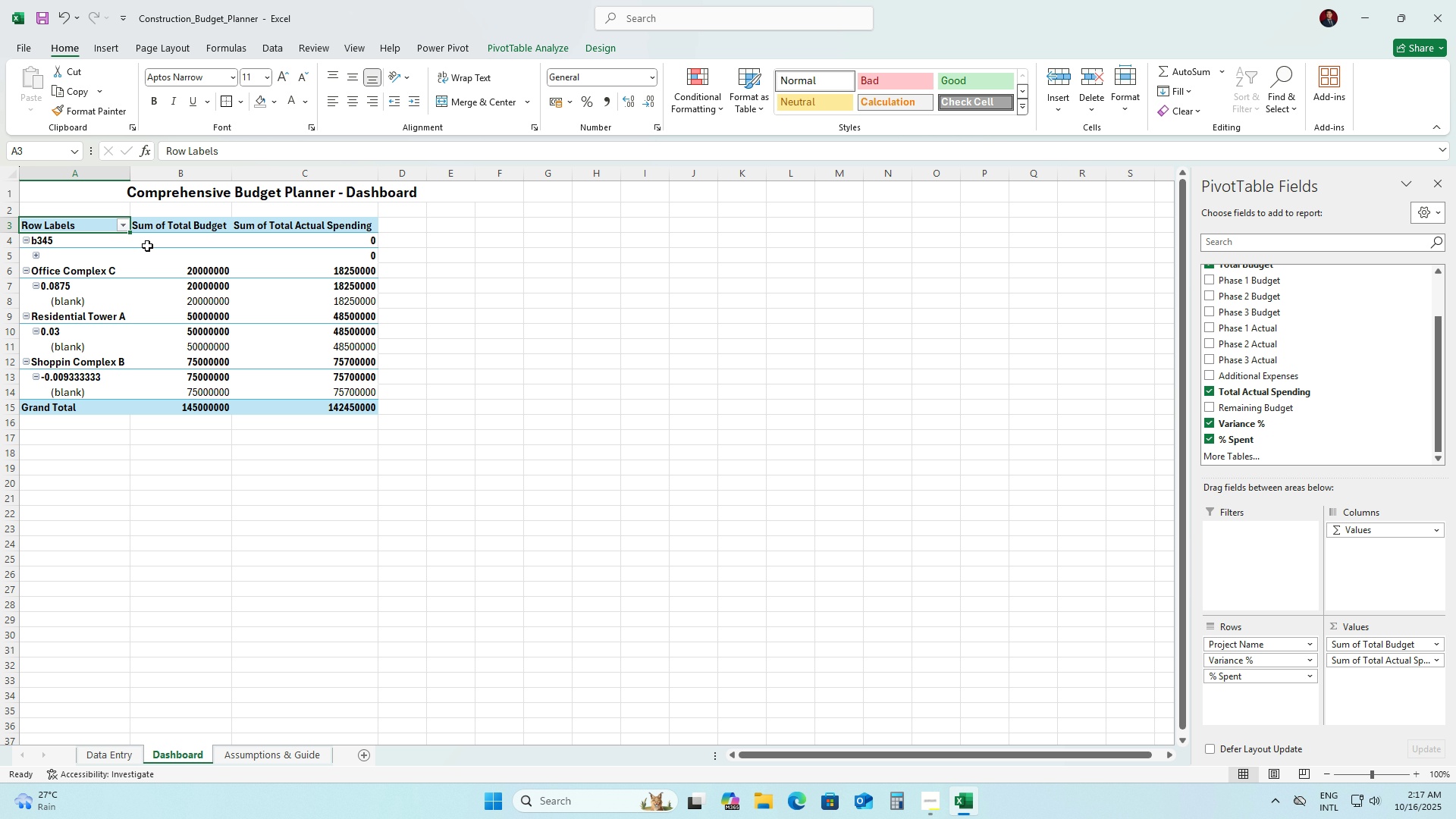 
double_click([438, 499])
 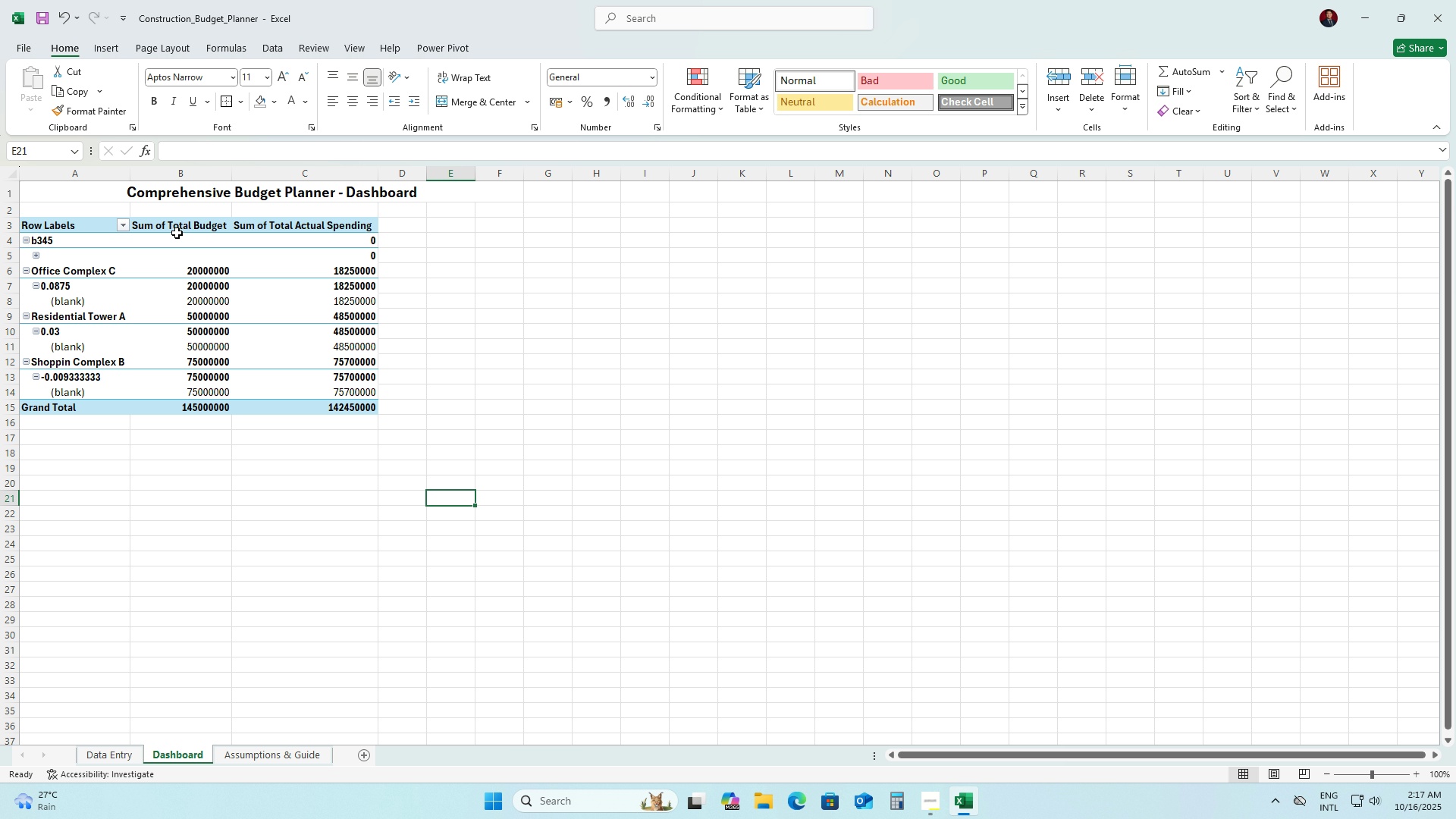 
left_click([177, 233])
 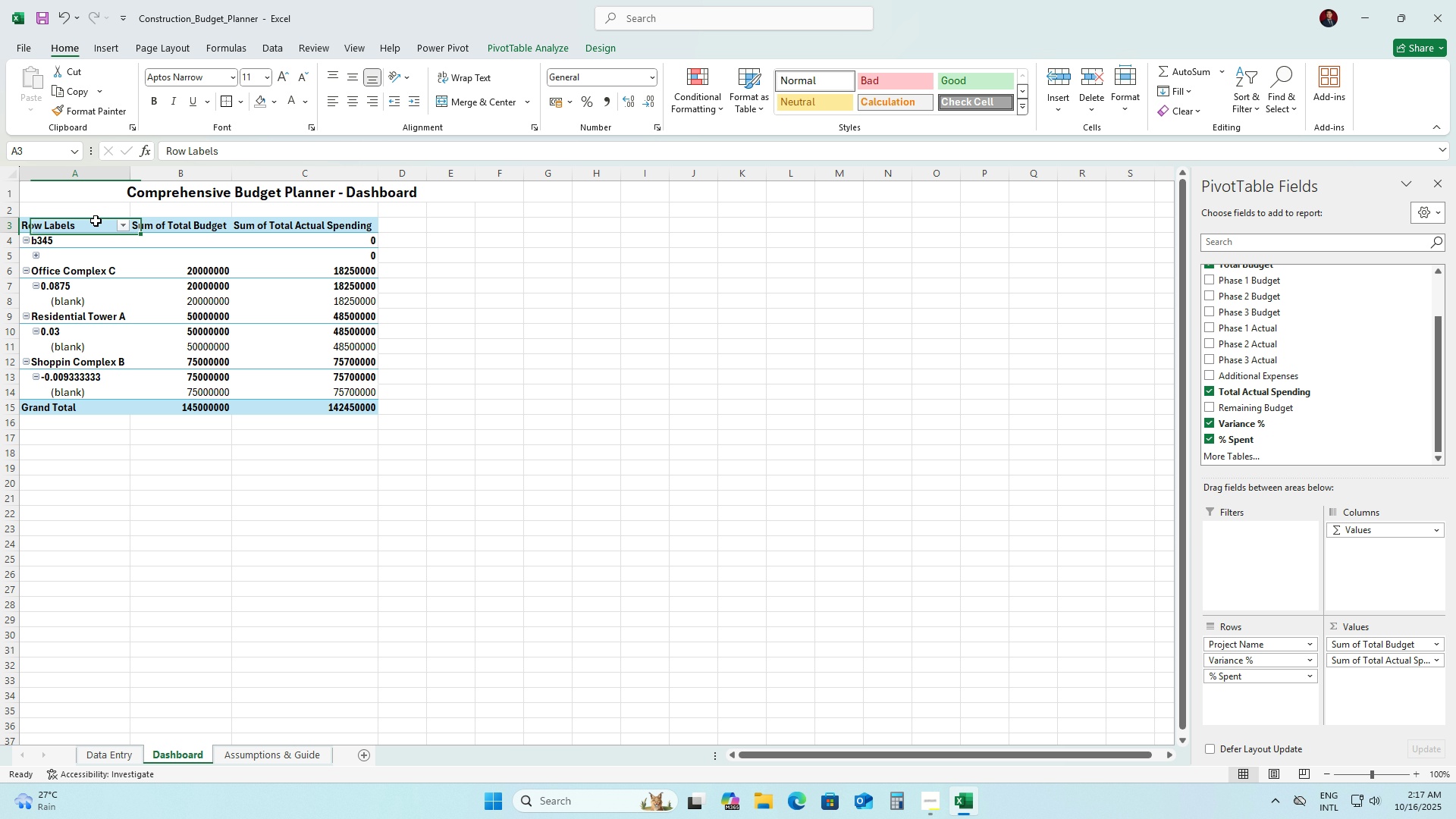 
left_click([96, 221])
 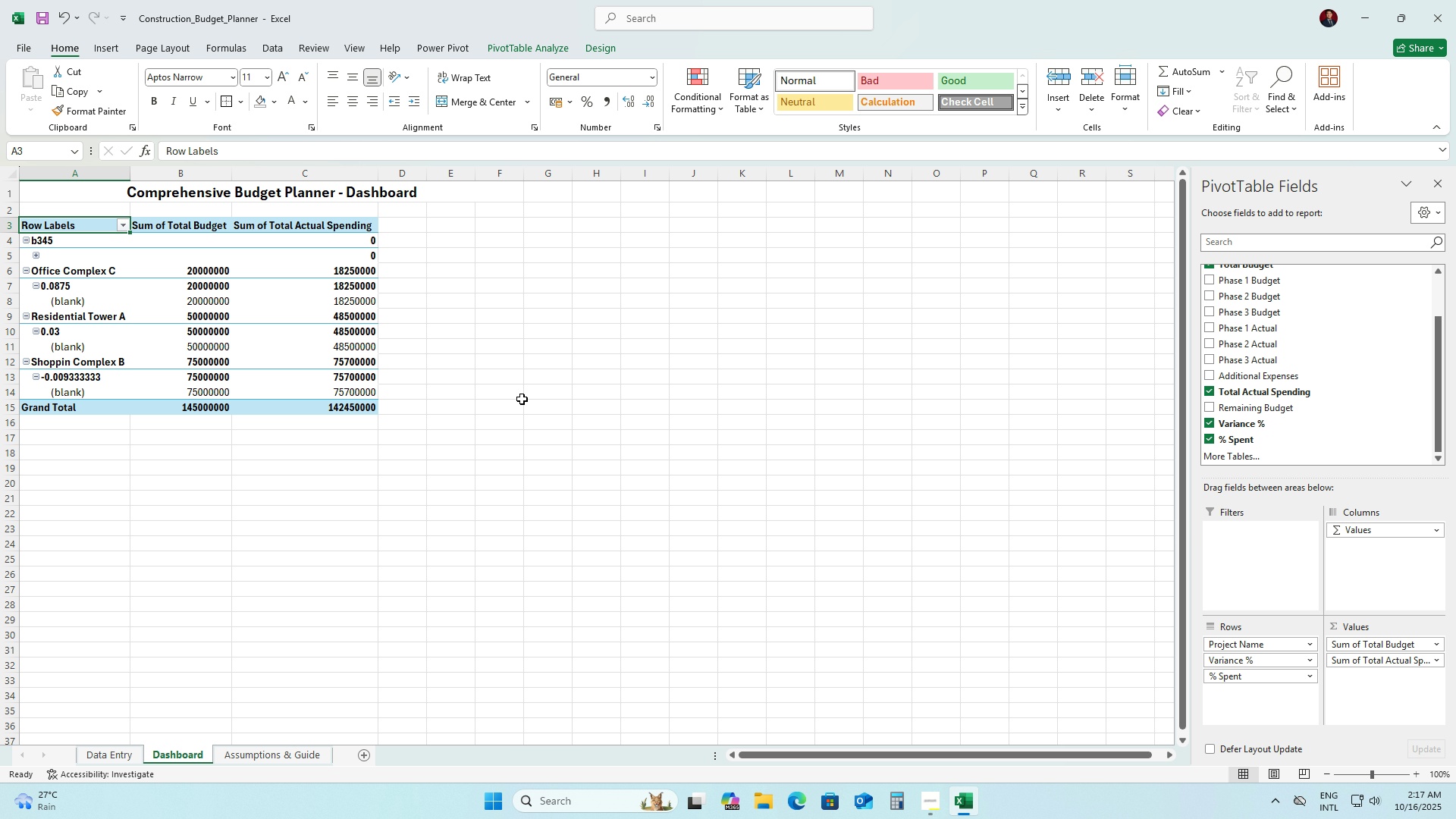 
wait(5.4)
 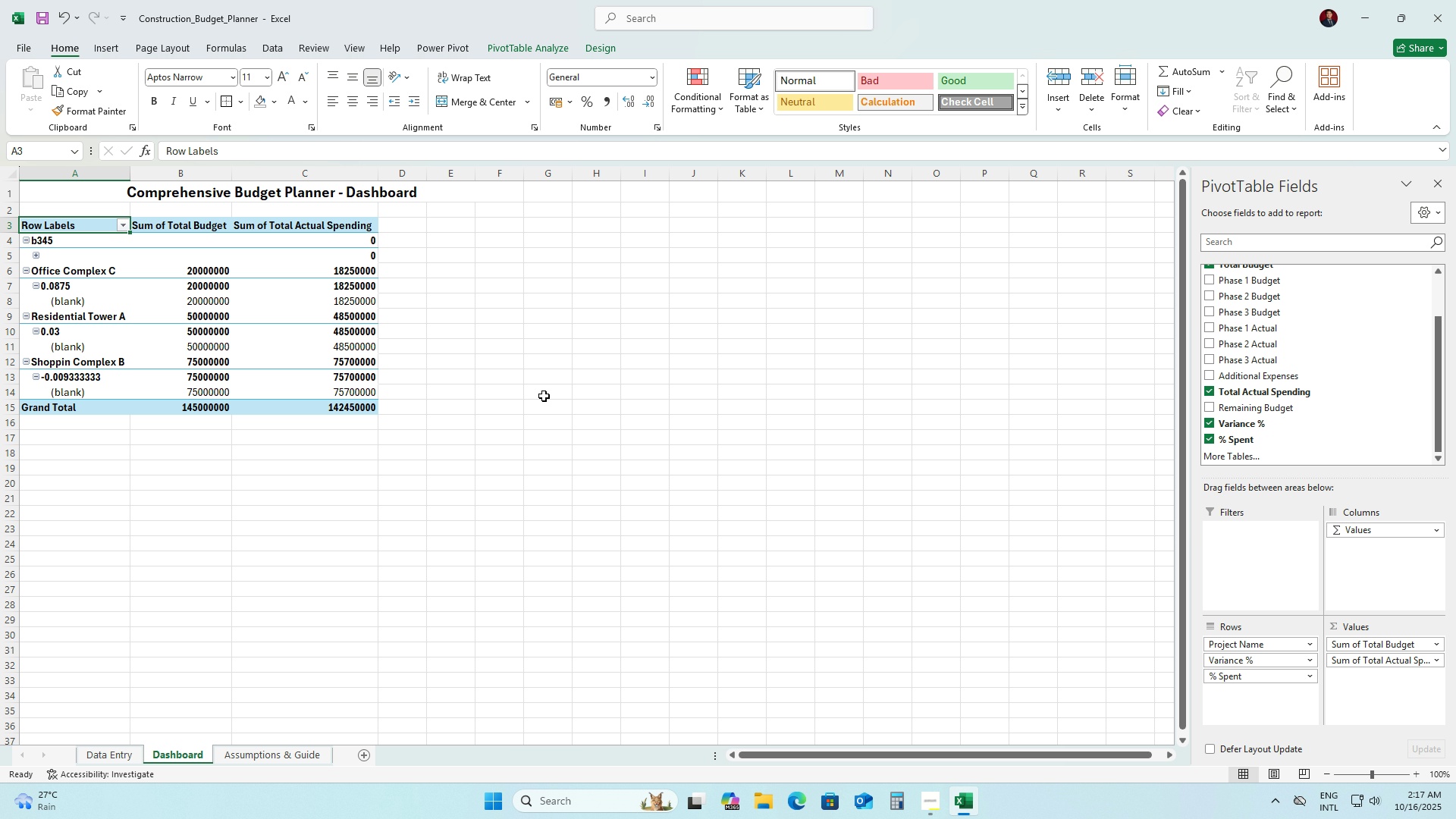 
left_click([208, 271])
 